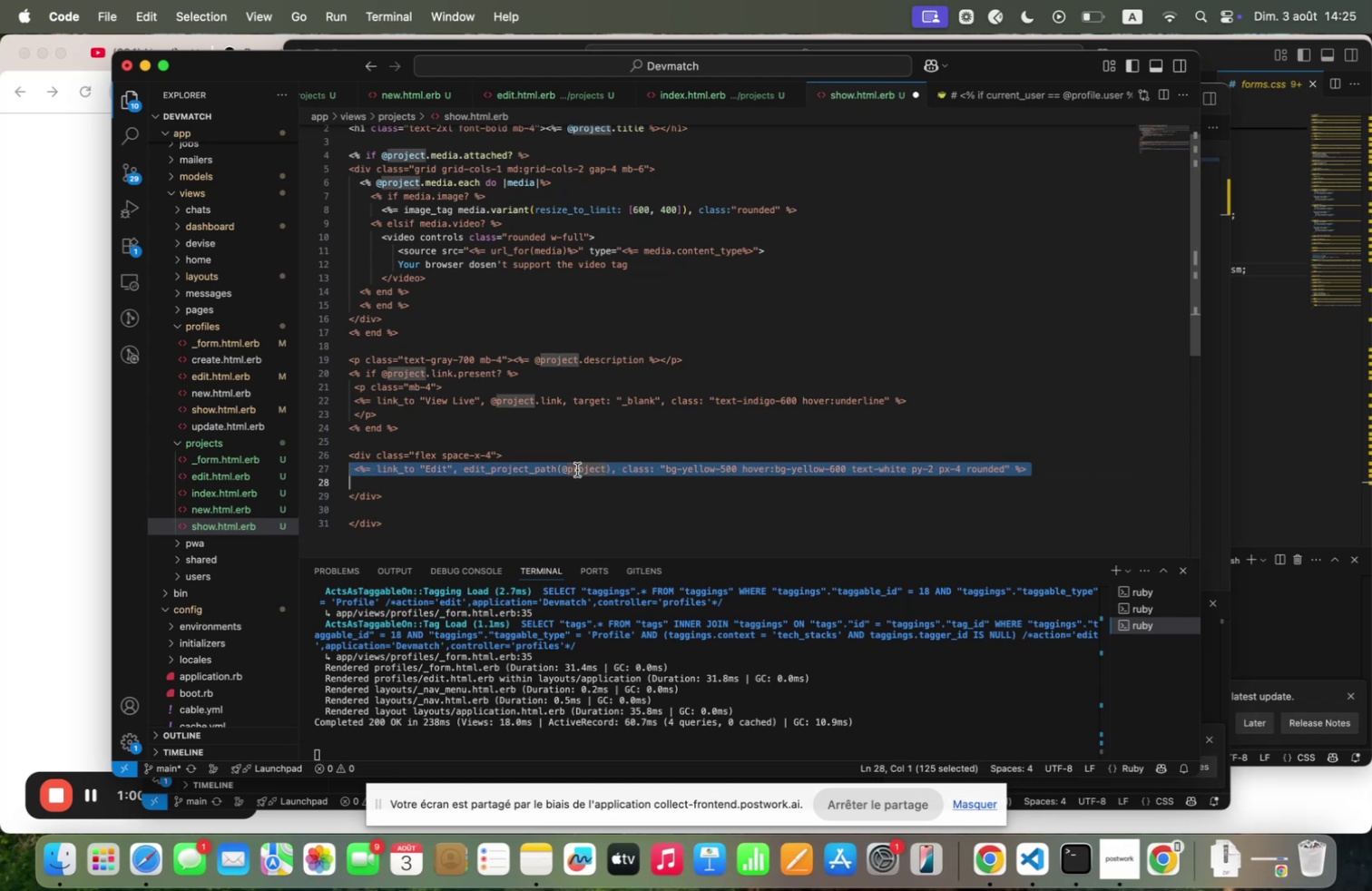 
triple_click([577, 469])
 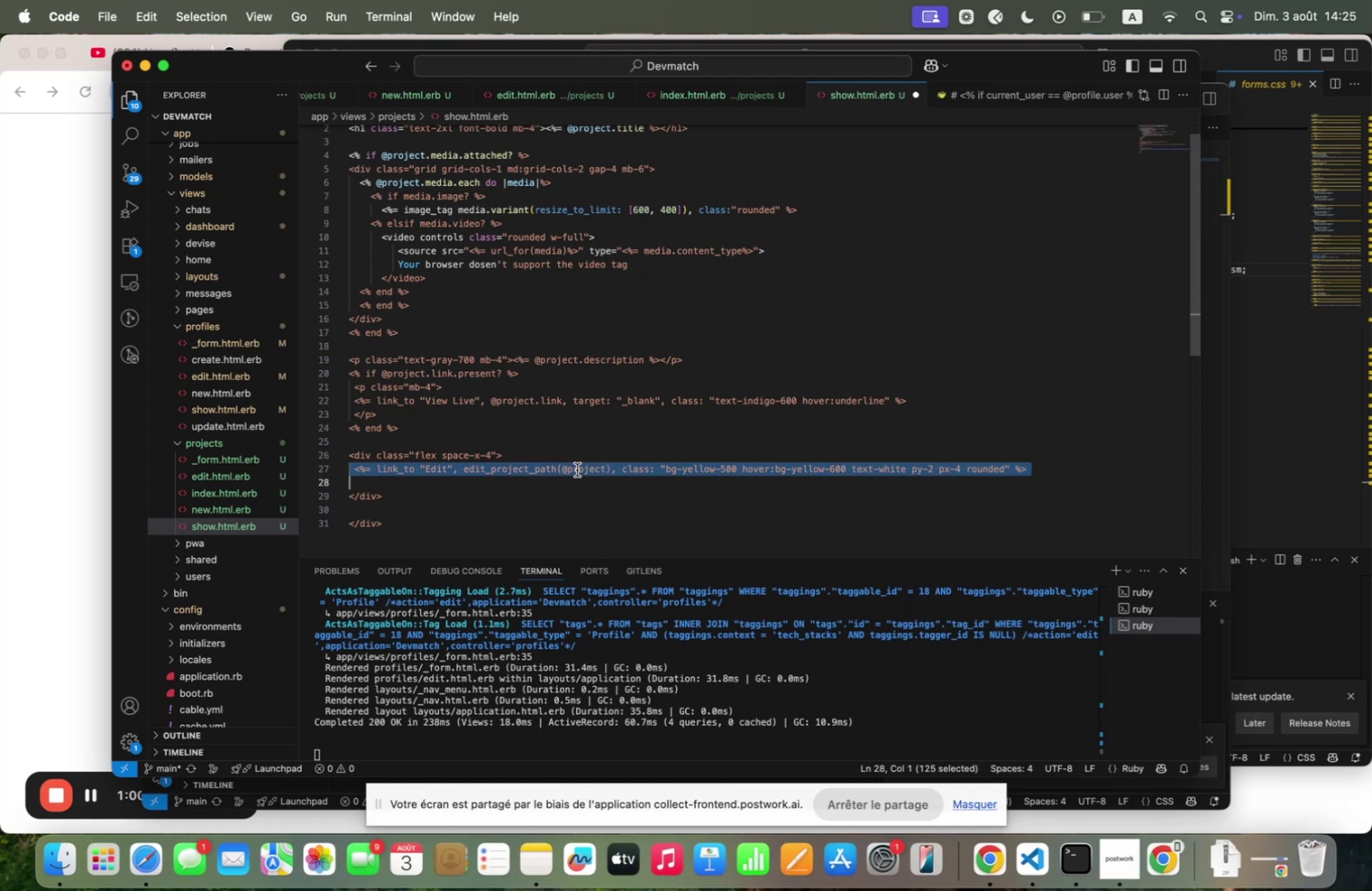 
key(Meta+C)
 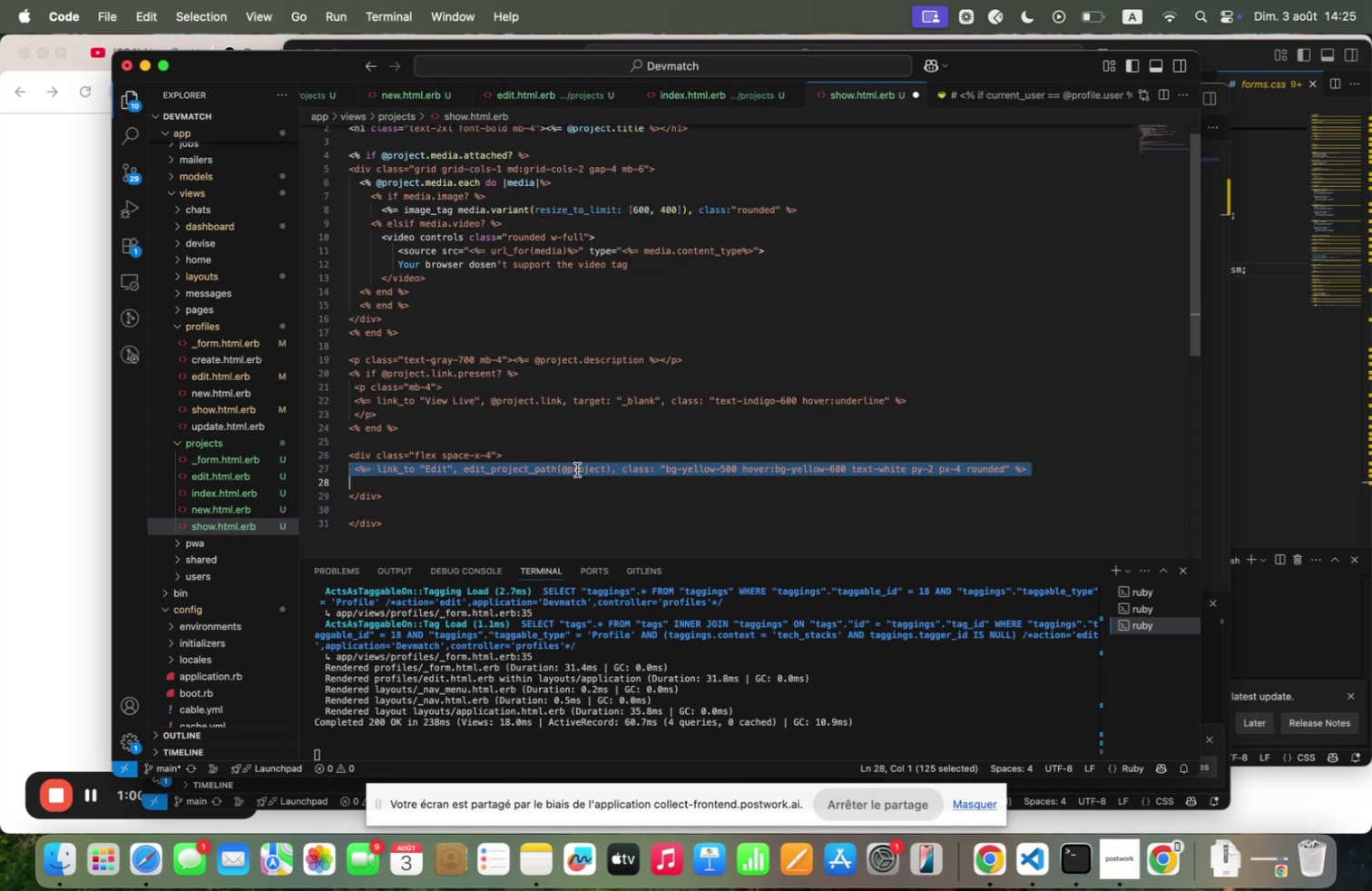 
key(Meta+C)
 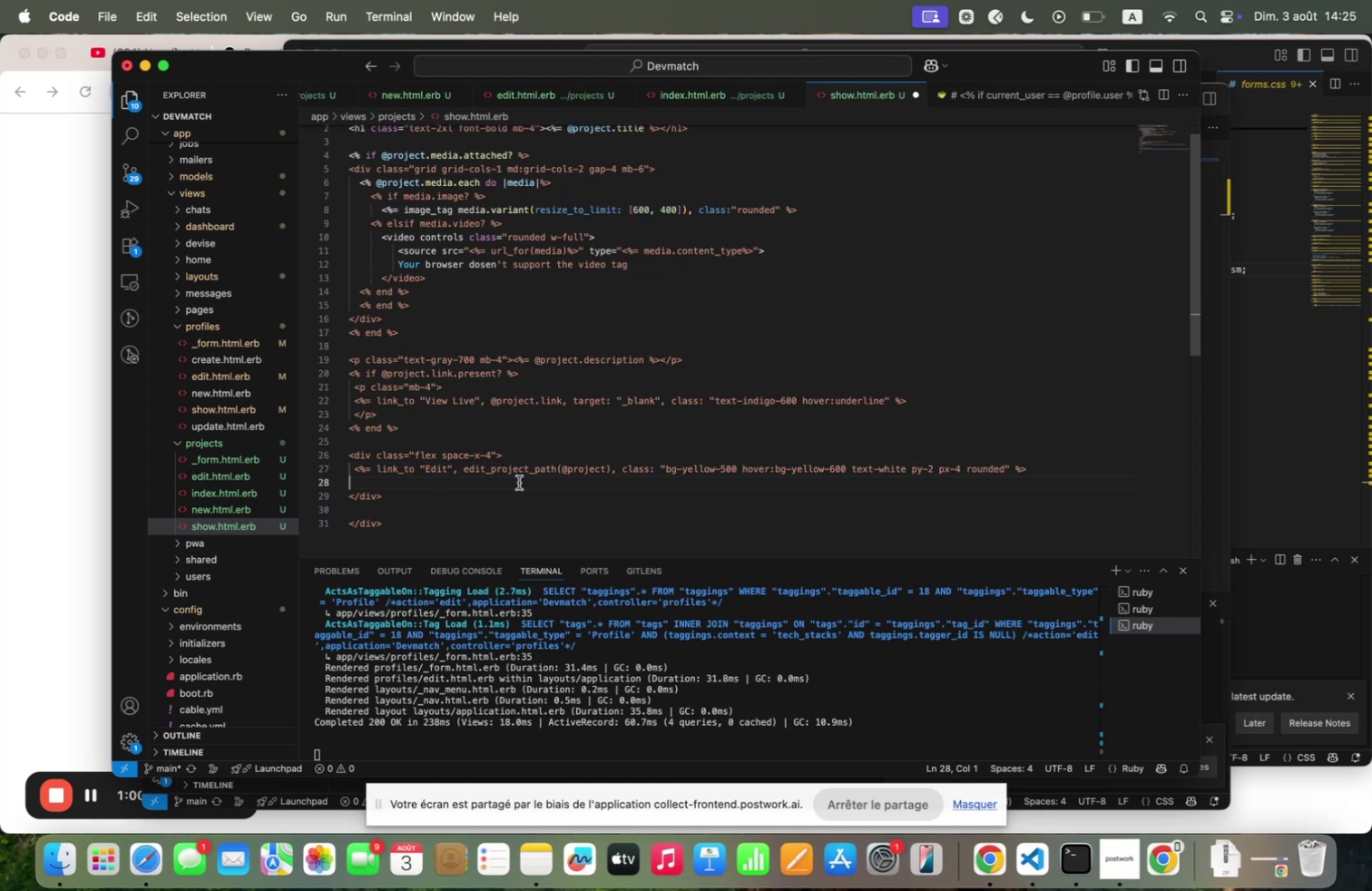 
key(Meta+V)
 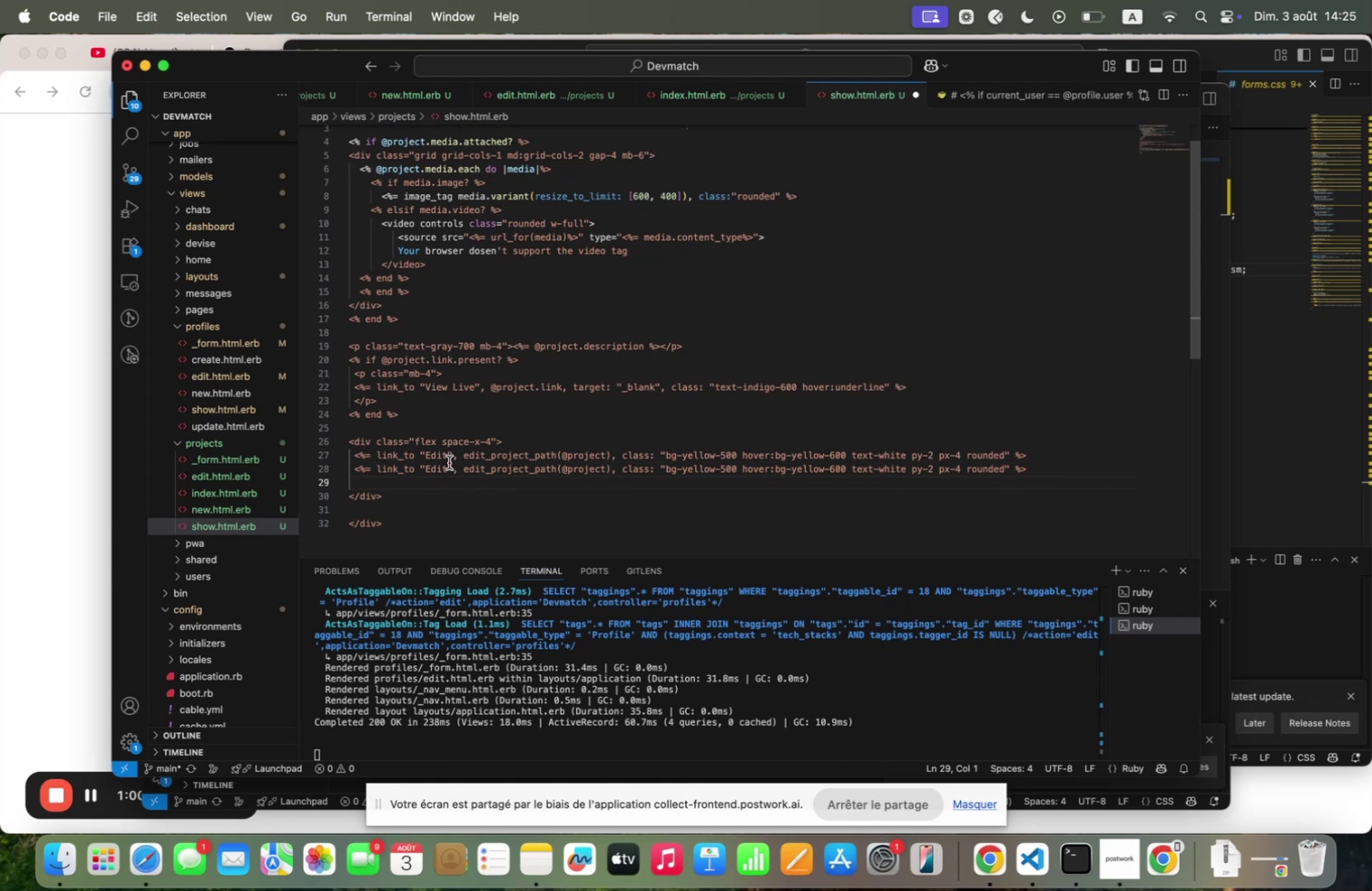 
double_click([436, 466])
 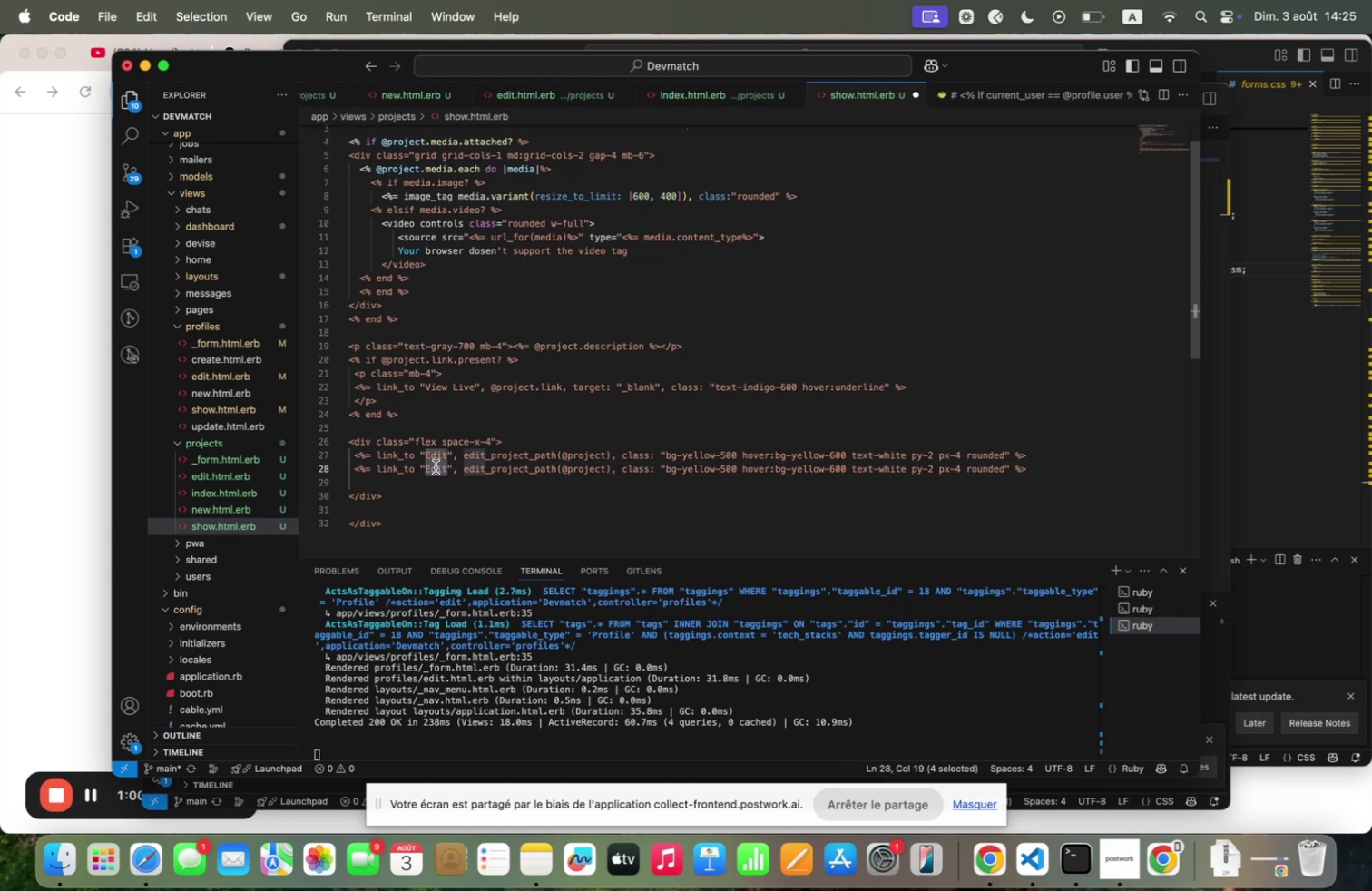 
type(Bqck)
 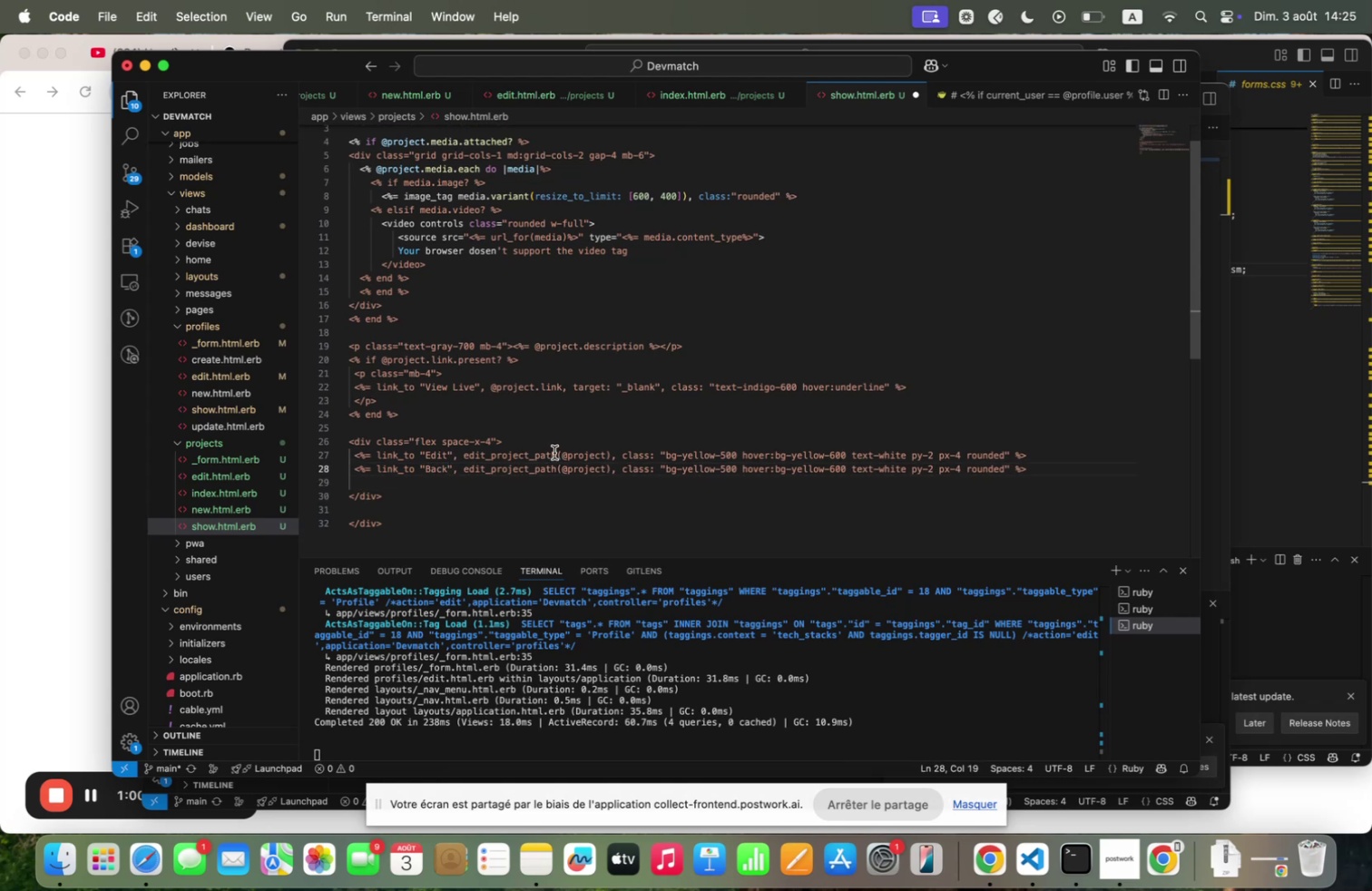 
wait(5.25)
 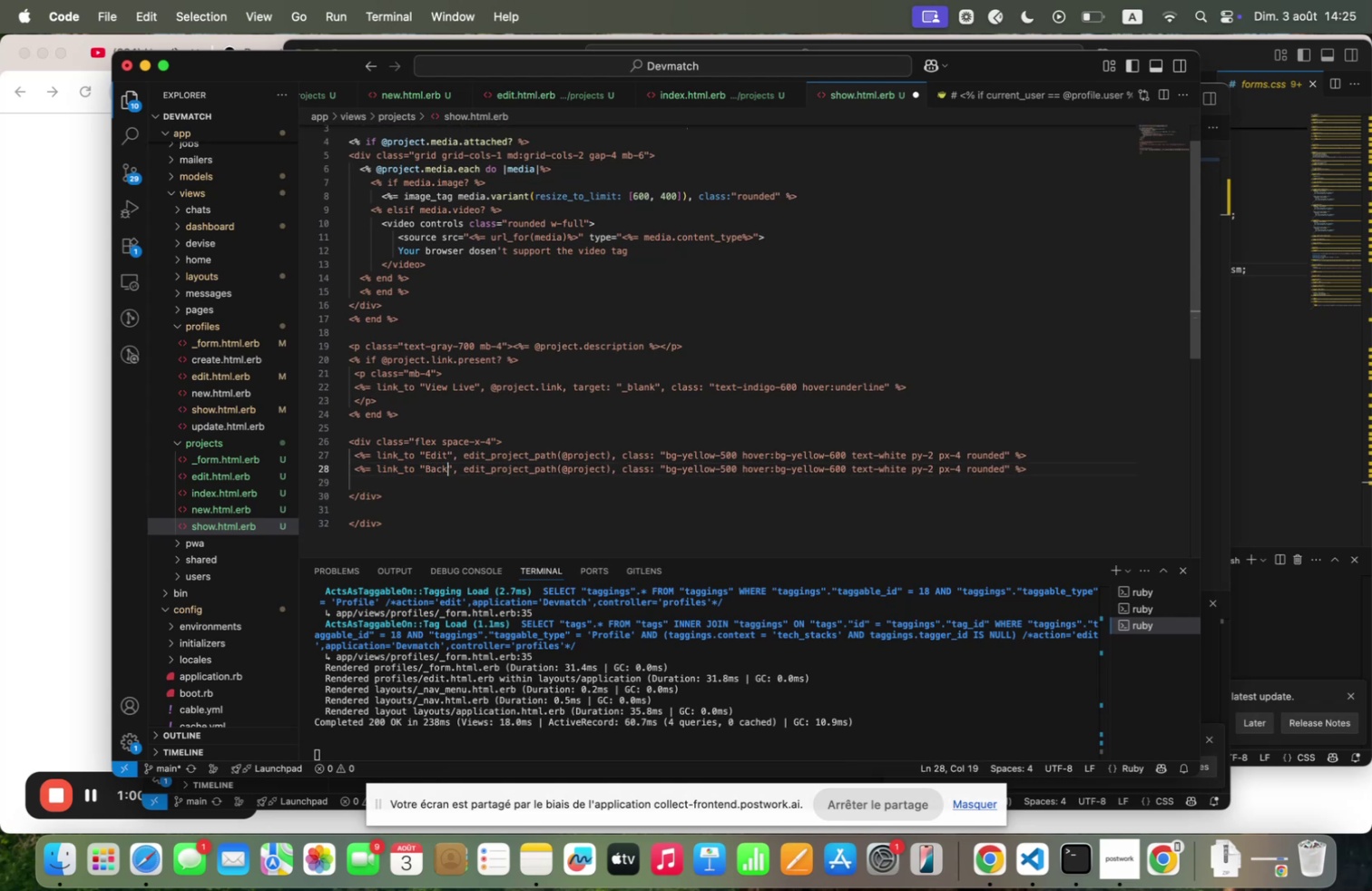 
left_click_drag(start_coordinate=[611, 465], to_coordinate=[466, 472])
 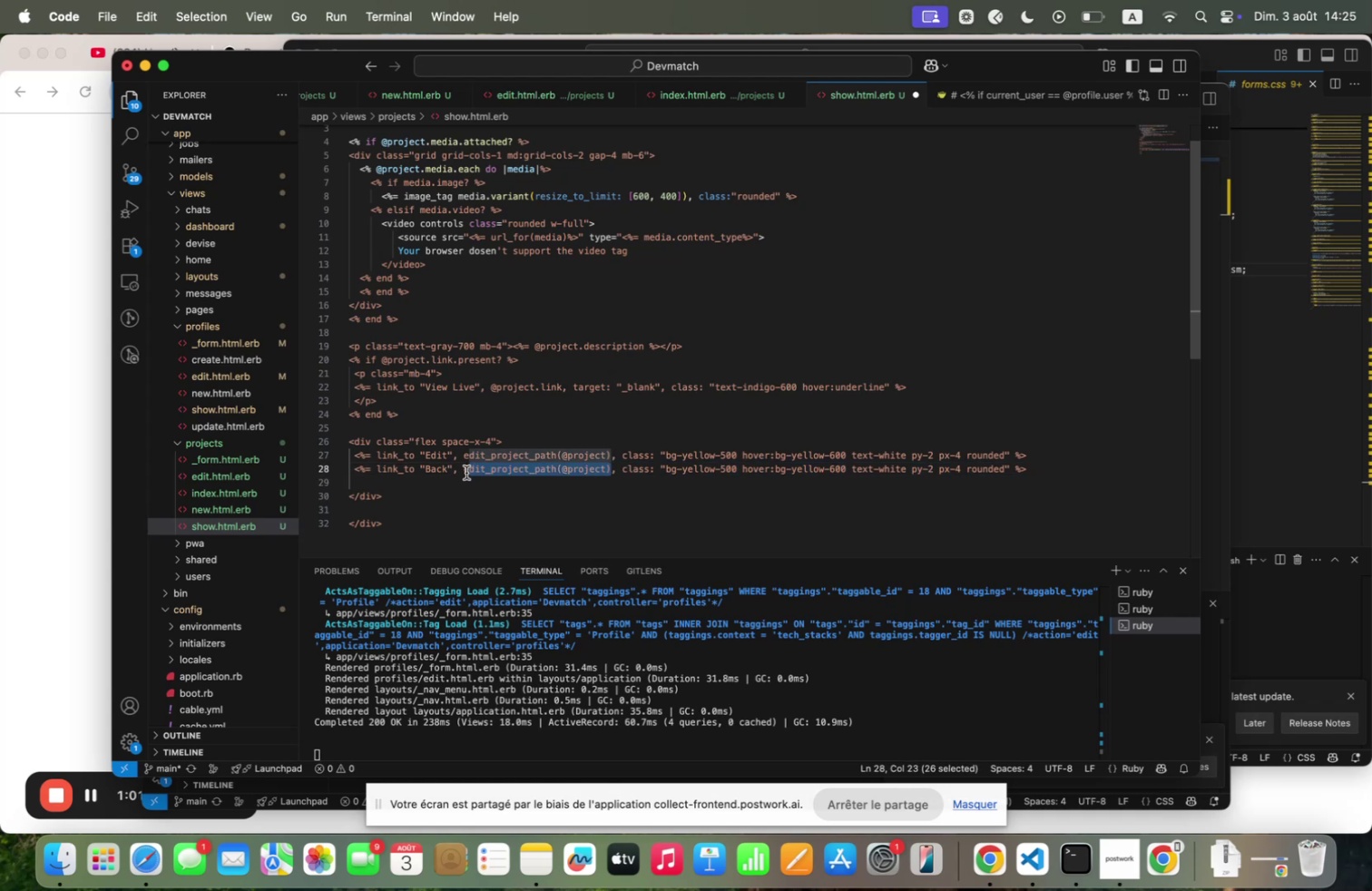 
key(Backspace)
key(Backspace)
type(projects+pqth)
 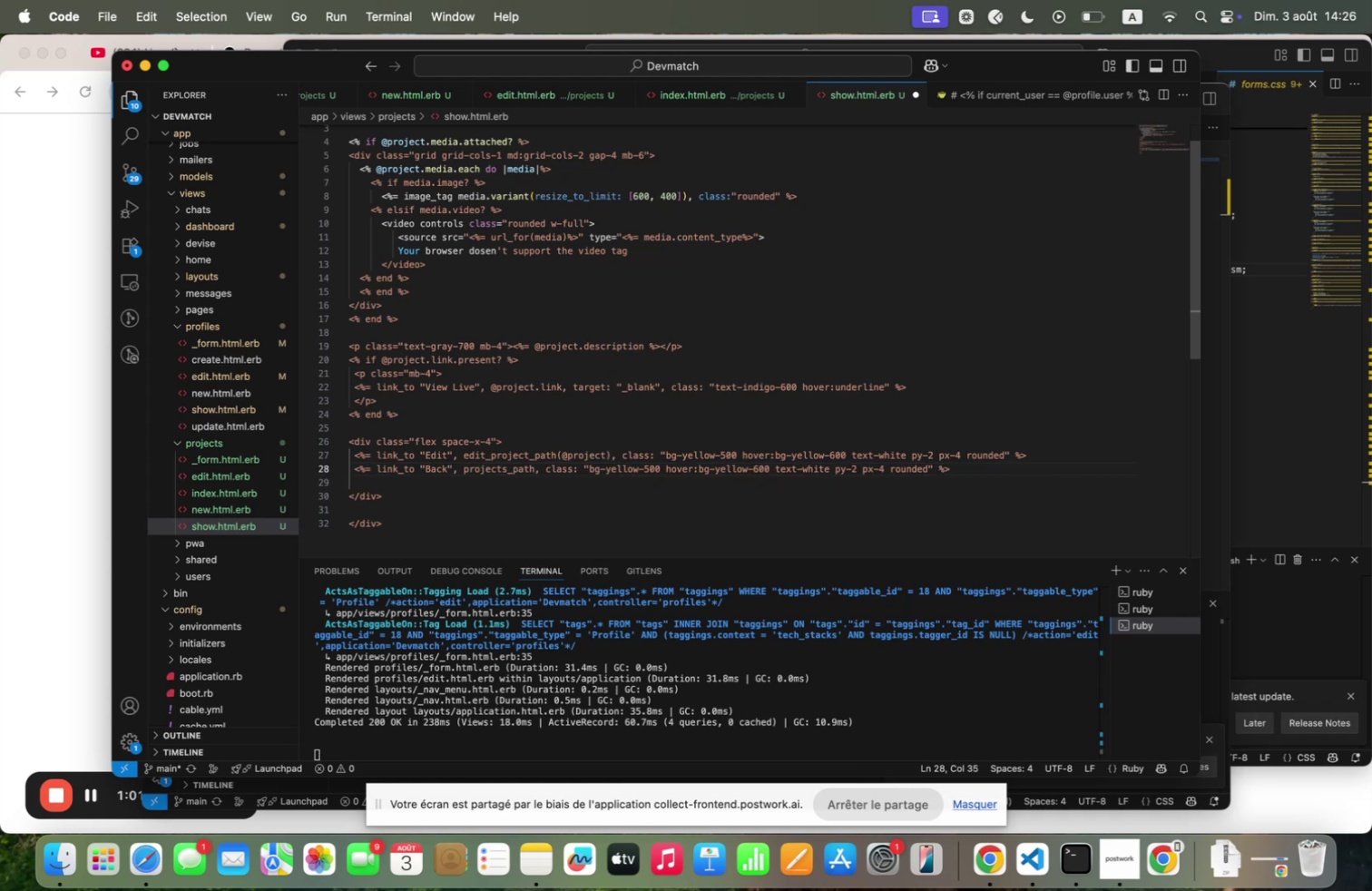 
left_click([638, 464])
 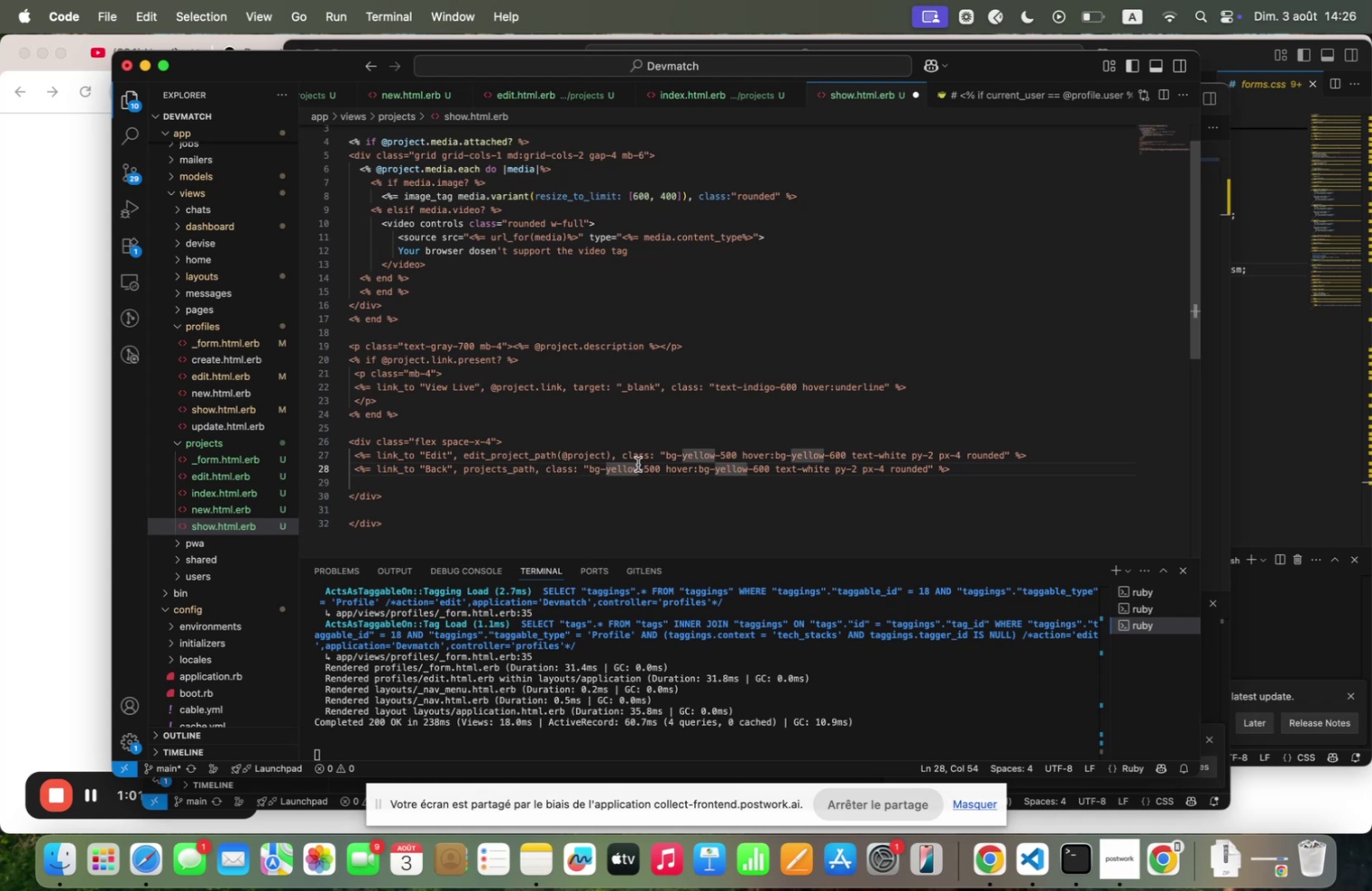 
key(Backspace)
key(Backspace)
key(Backspace)
key(Backspace)
key(Backspace)
key(Backspace)
type(grqy)
 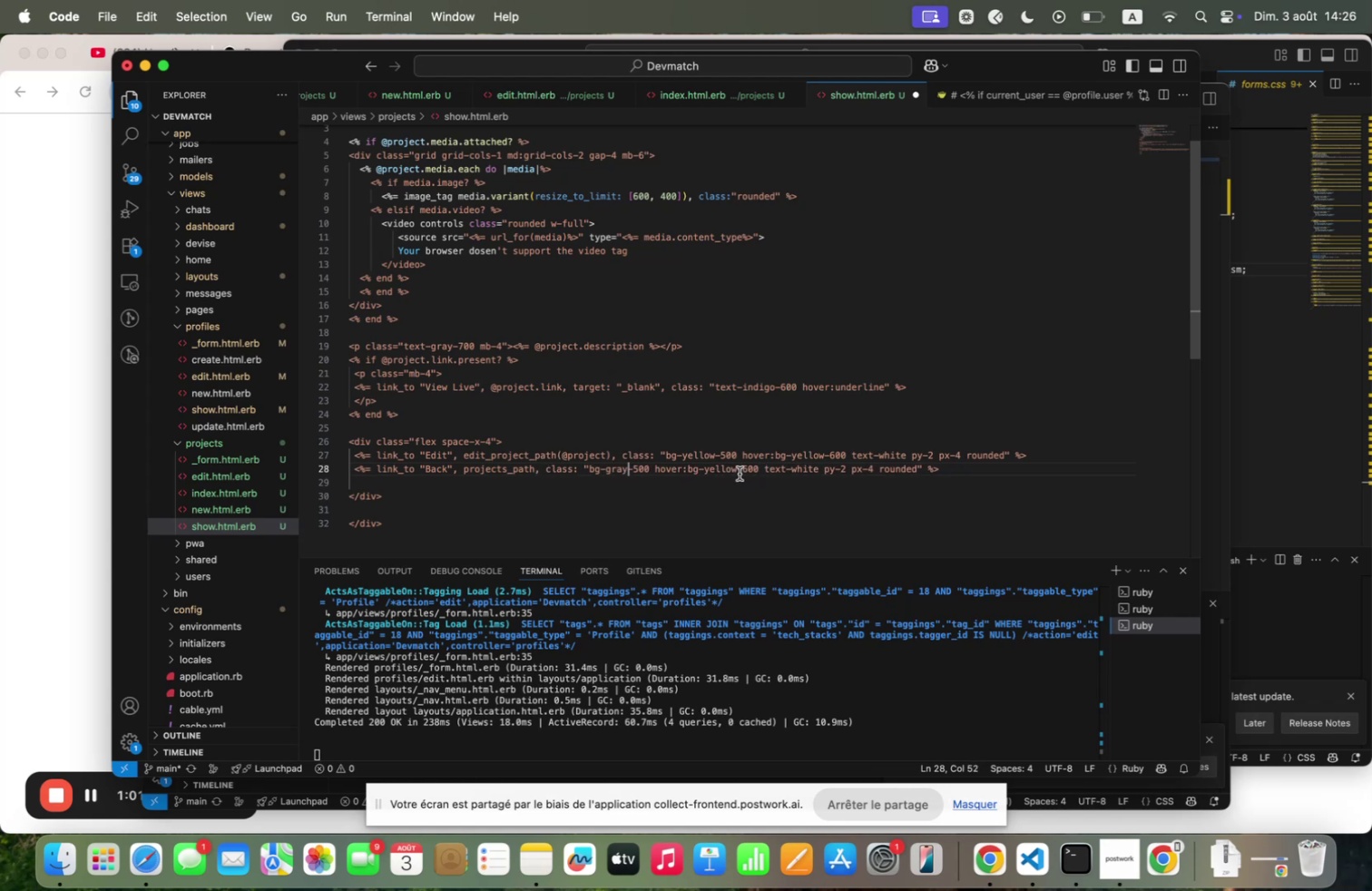 
left_click([738, 471])
 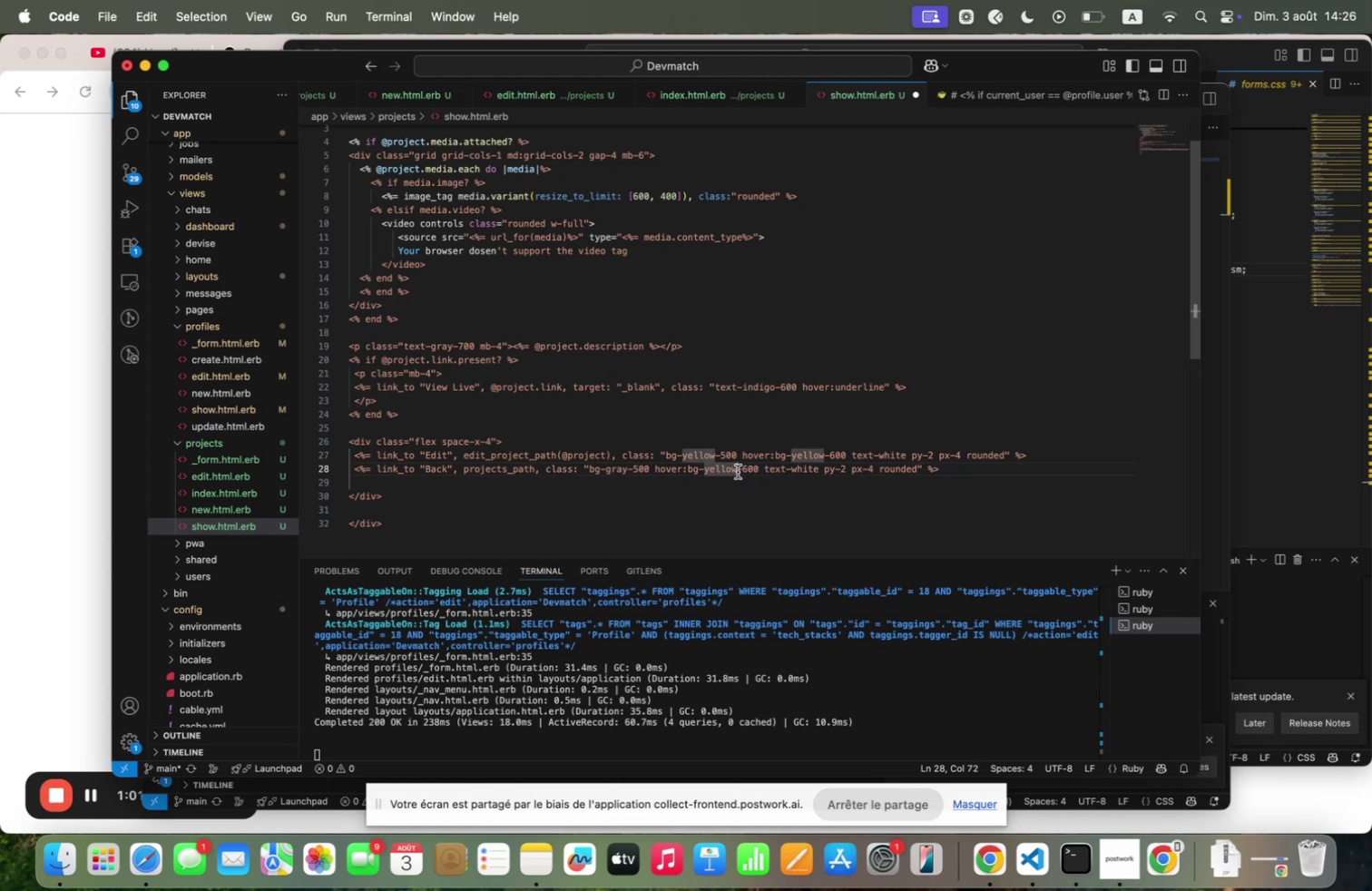 
key(Backspace)
key(Backspace)
key(Backspace)
key(Backspace)
key(Backspace)
key(Backspace)
type(grqy)
 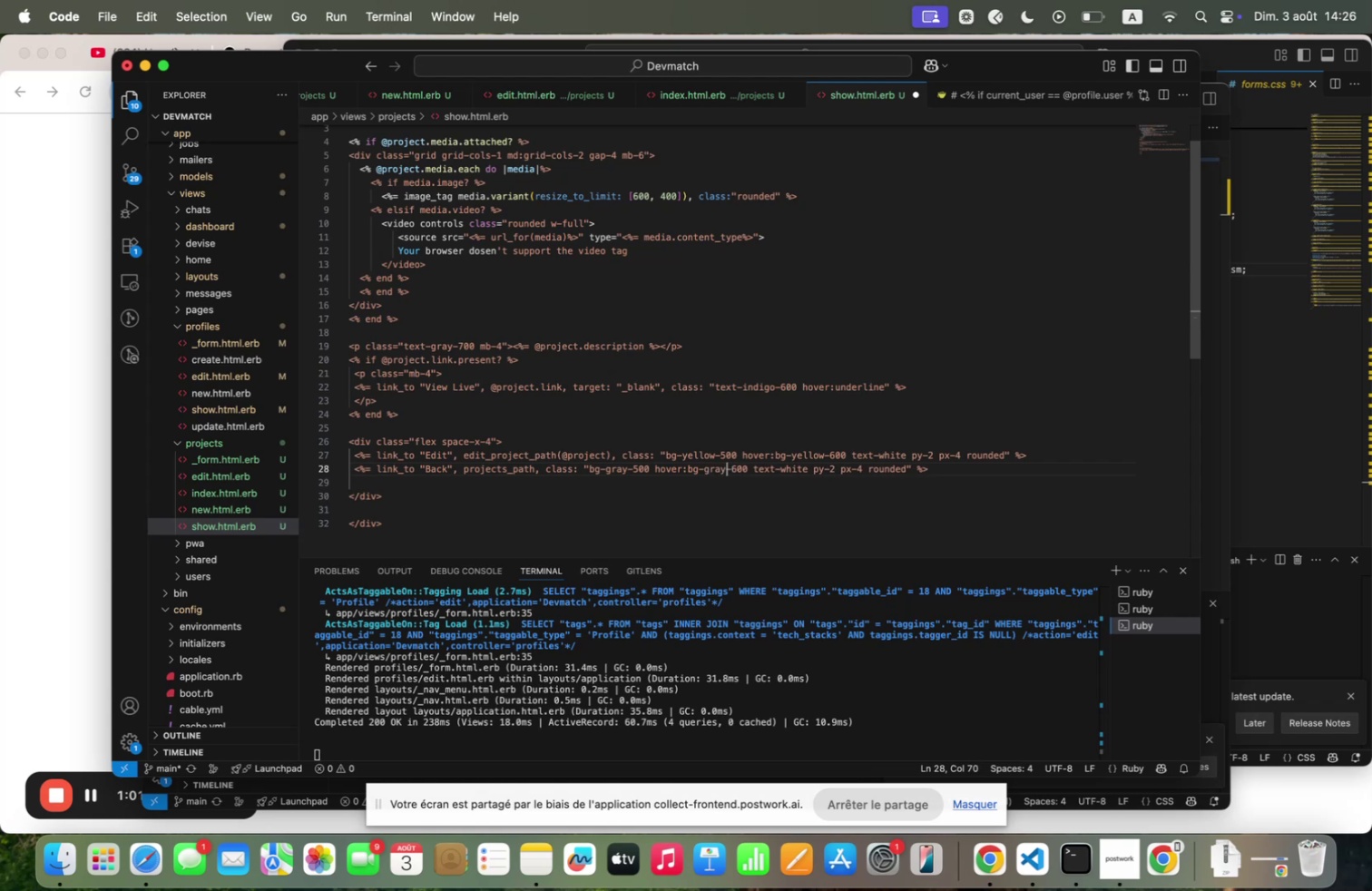 
wait(5.87)
 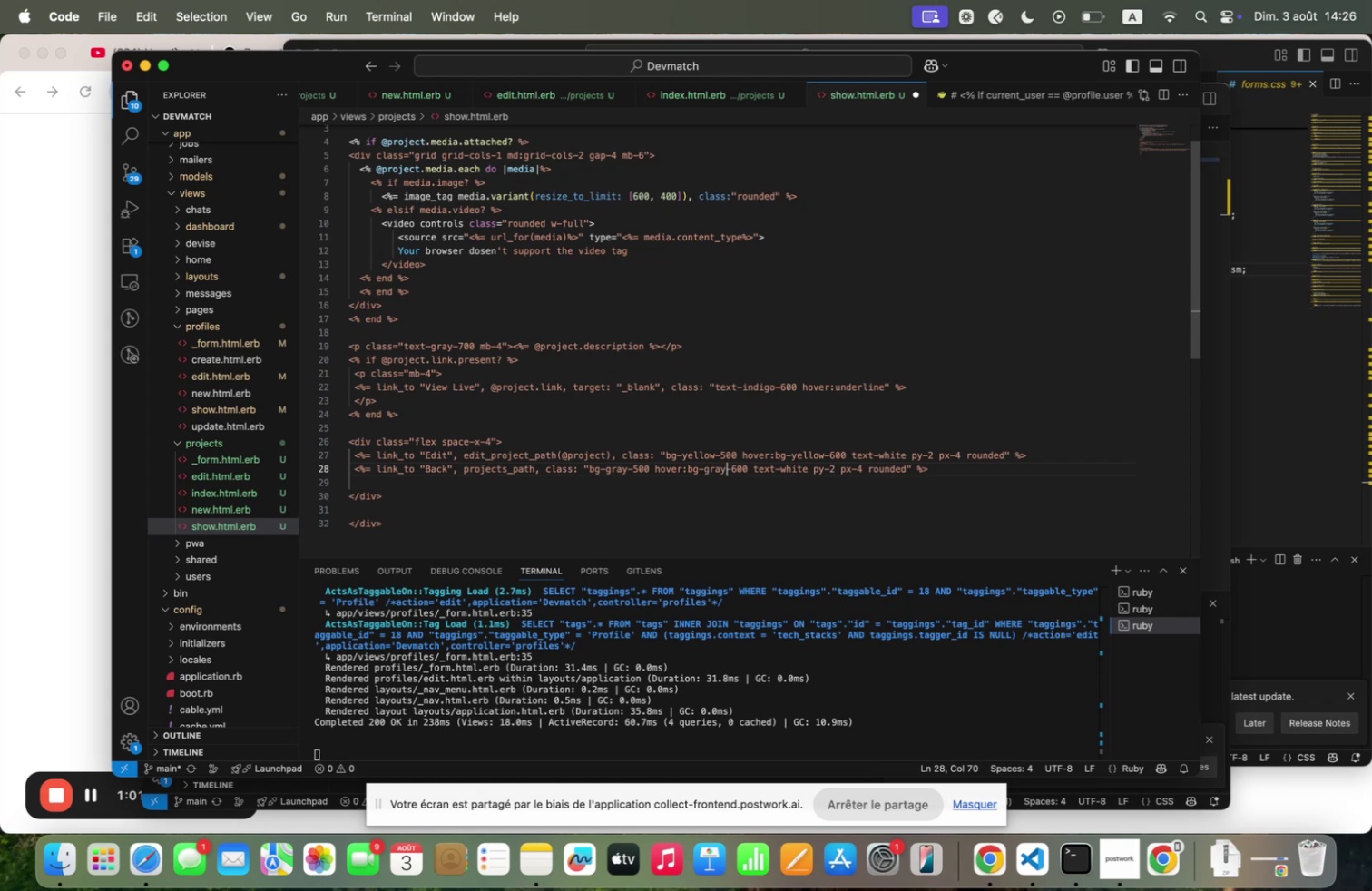 
left_click([753, 365])
 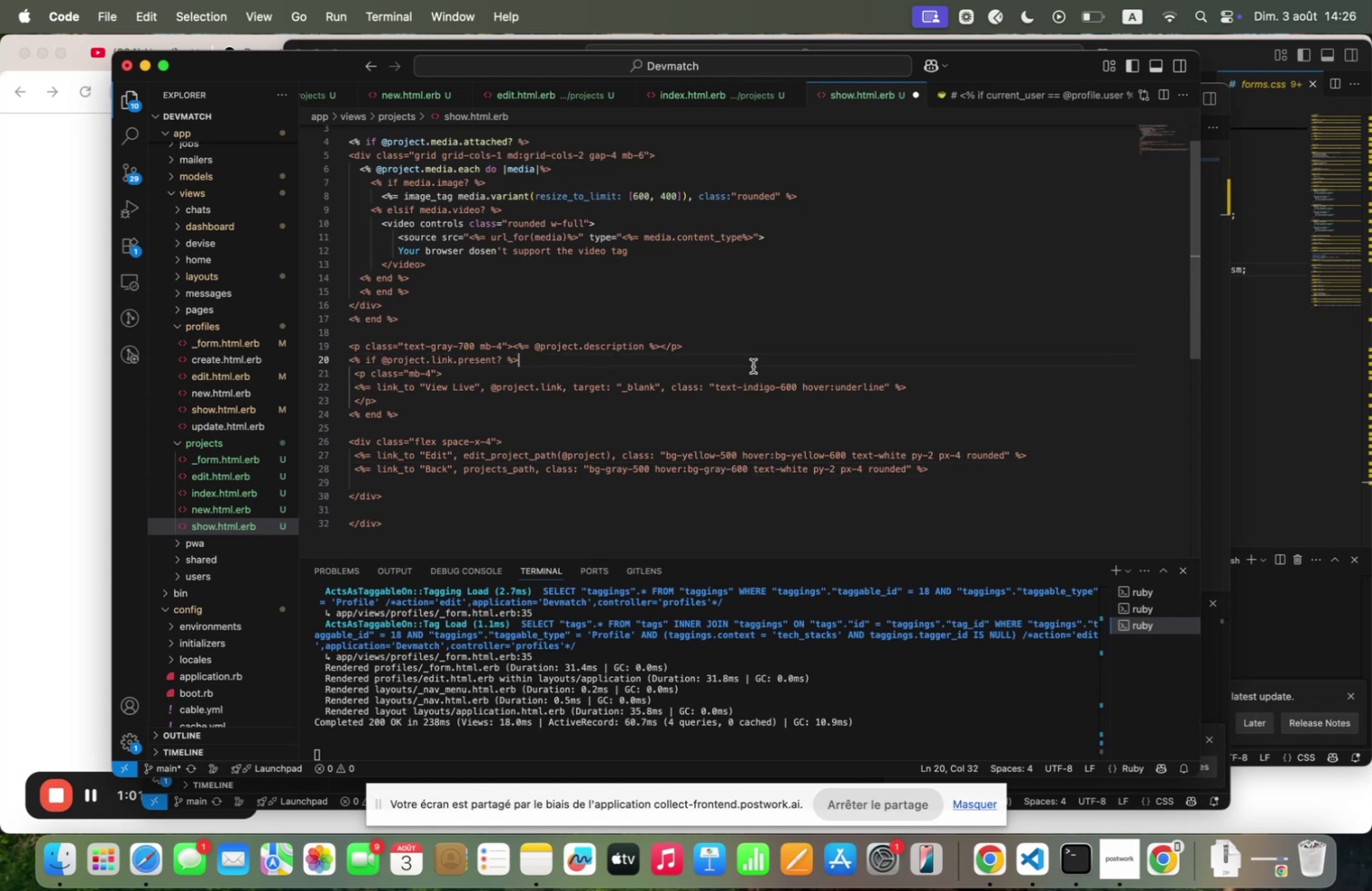 
key(Meta+S)
 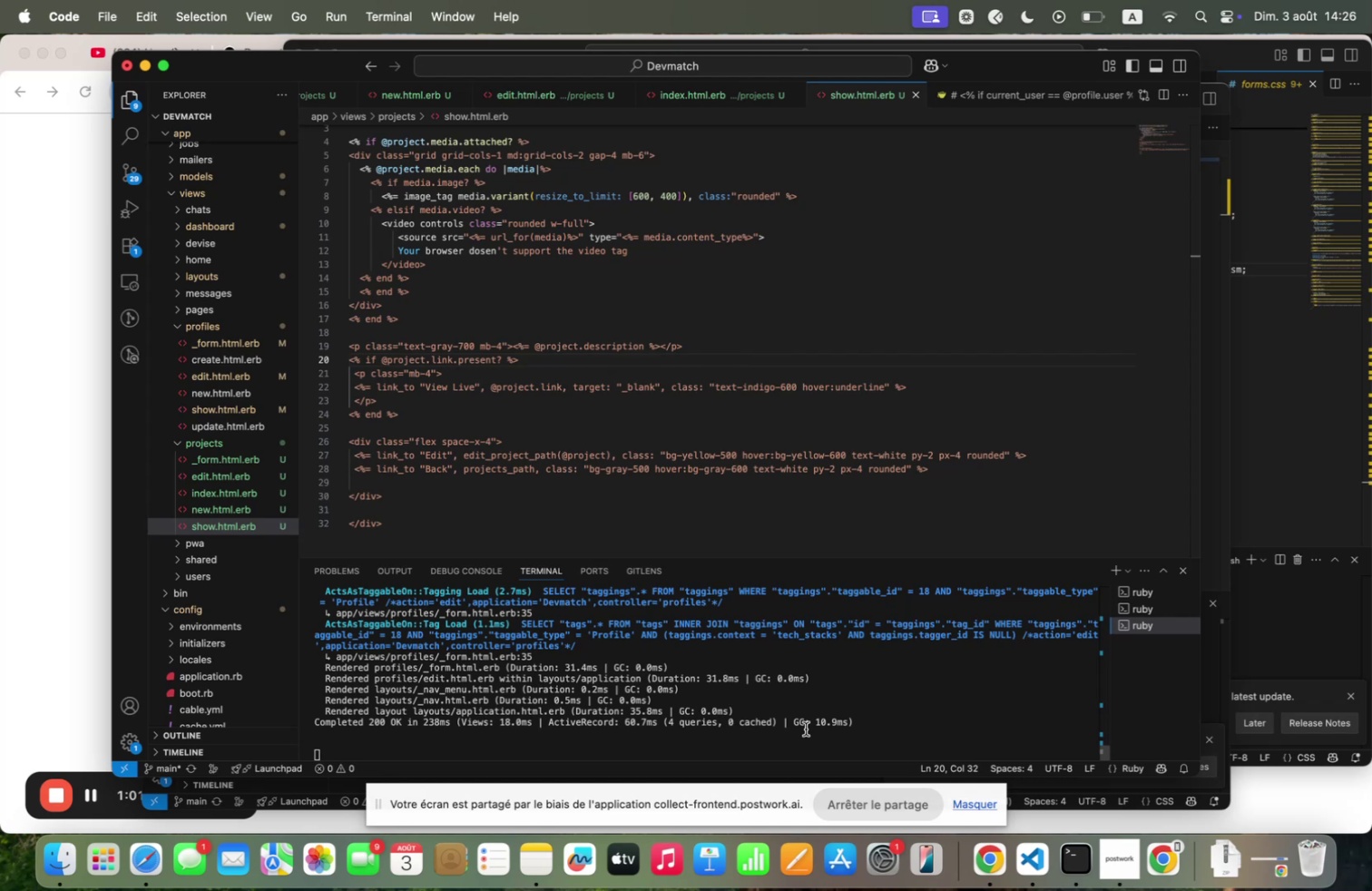 
wait(5.73)
 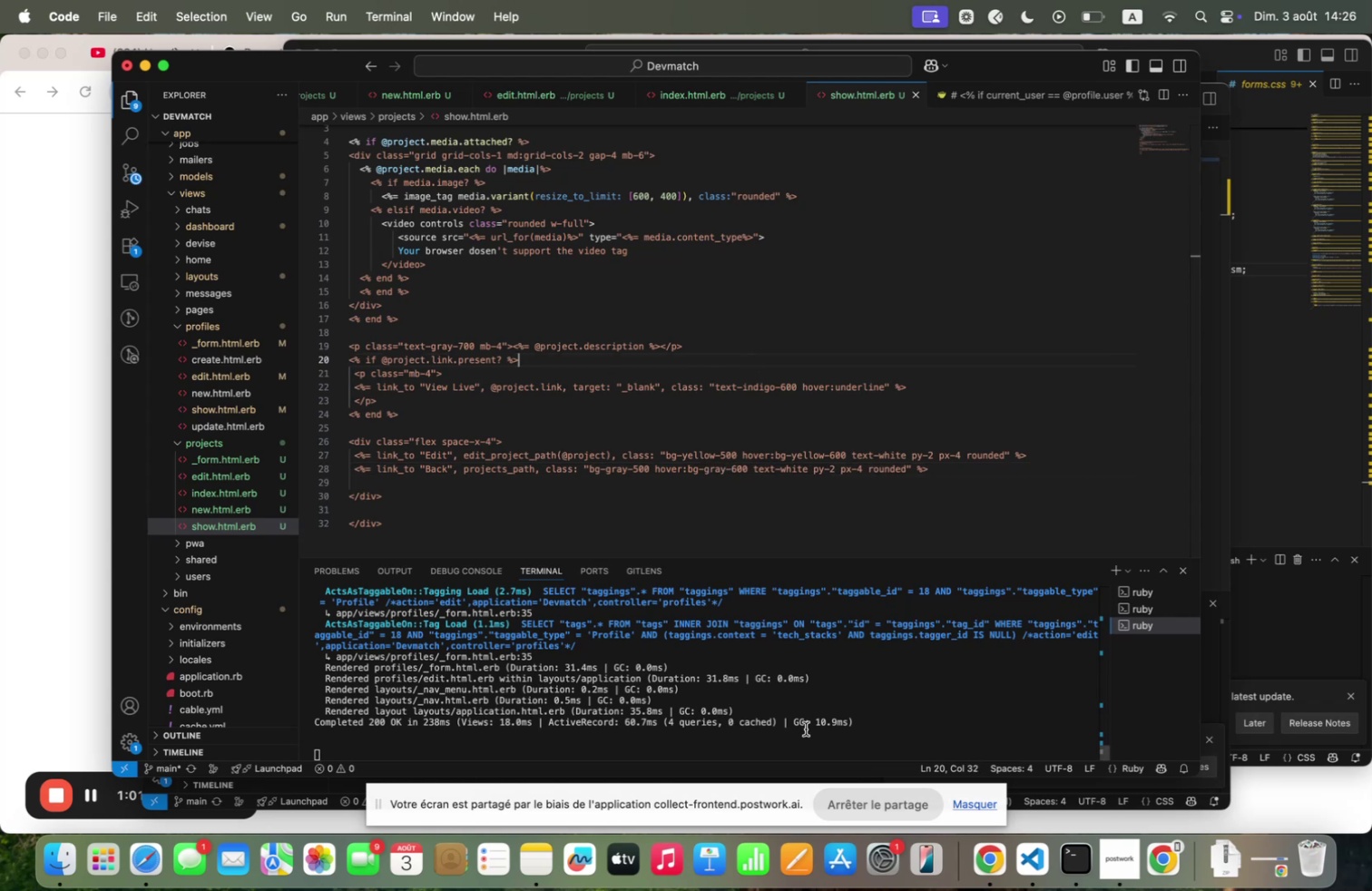 
key(Control+C)
 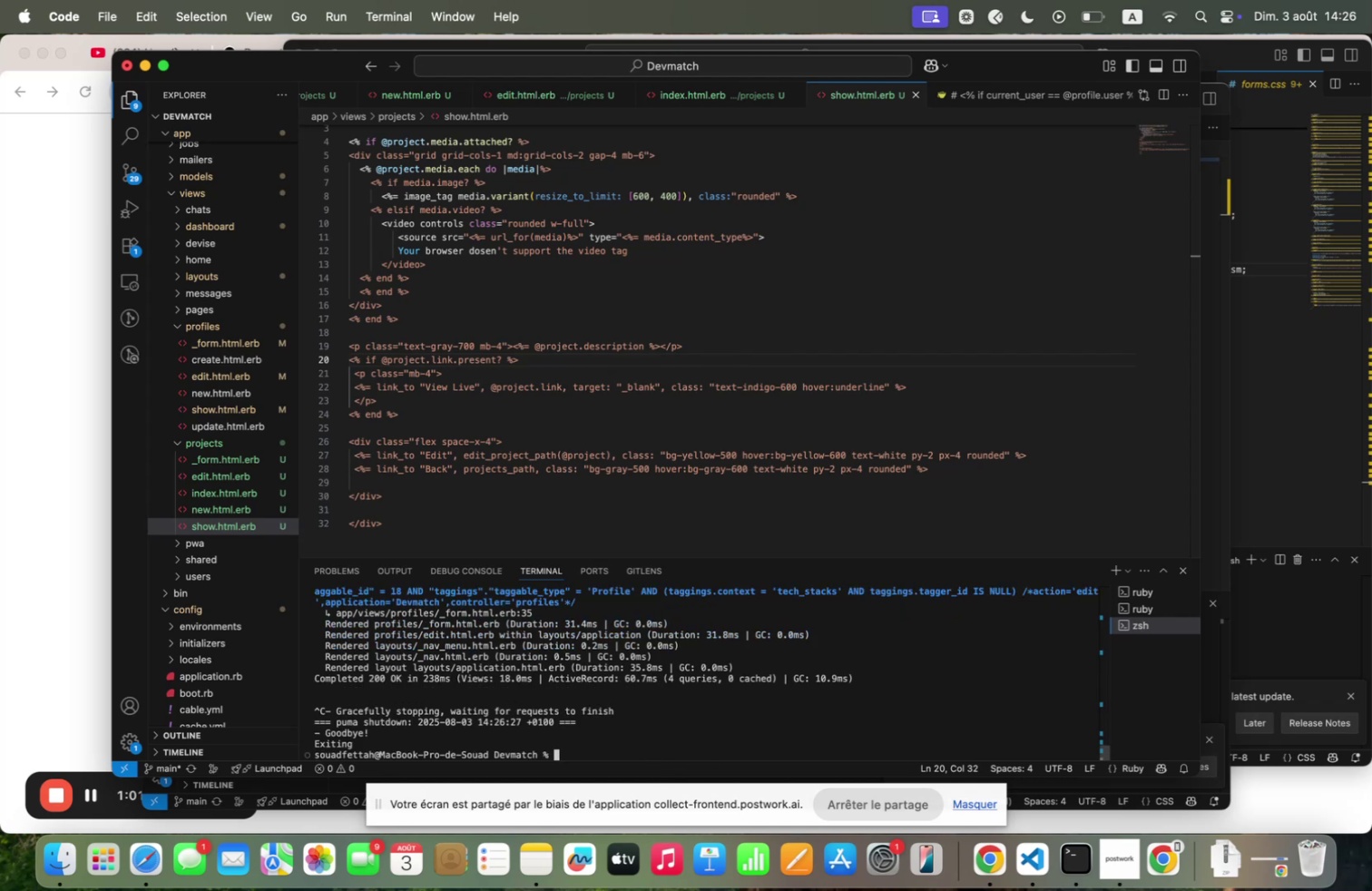 
key(ArrowUp)
 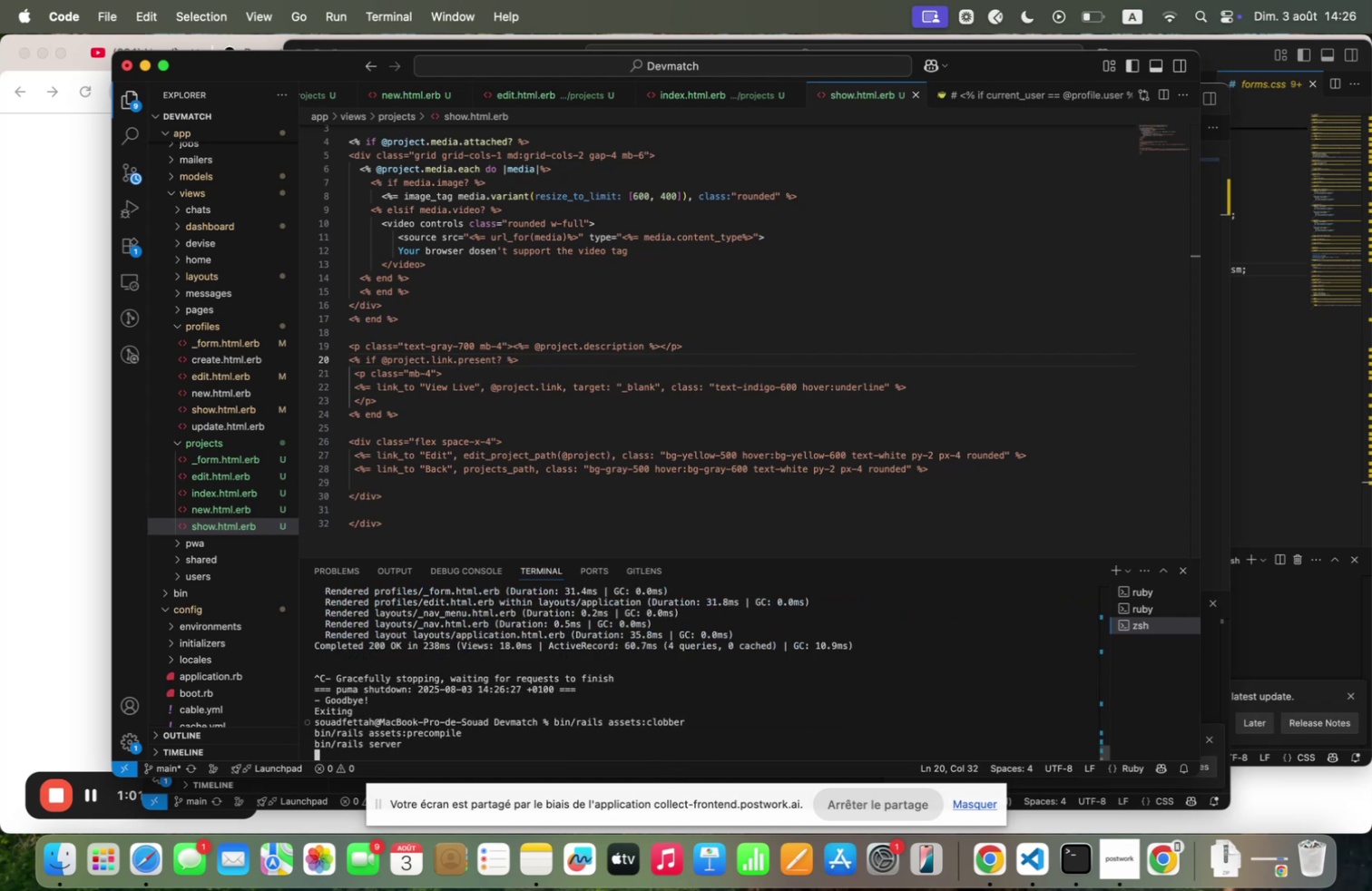 
key(Enter)
 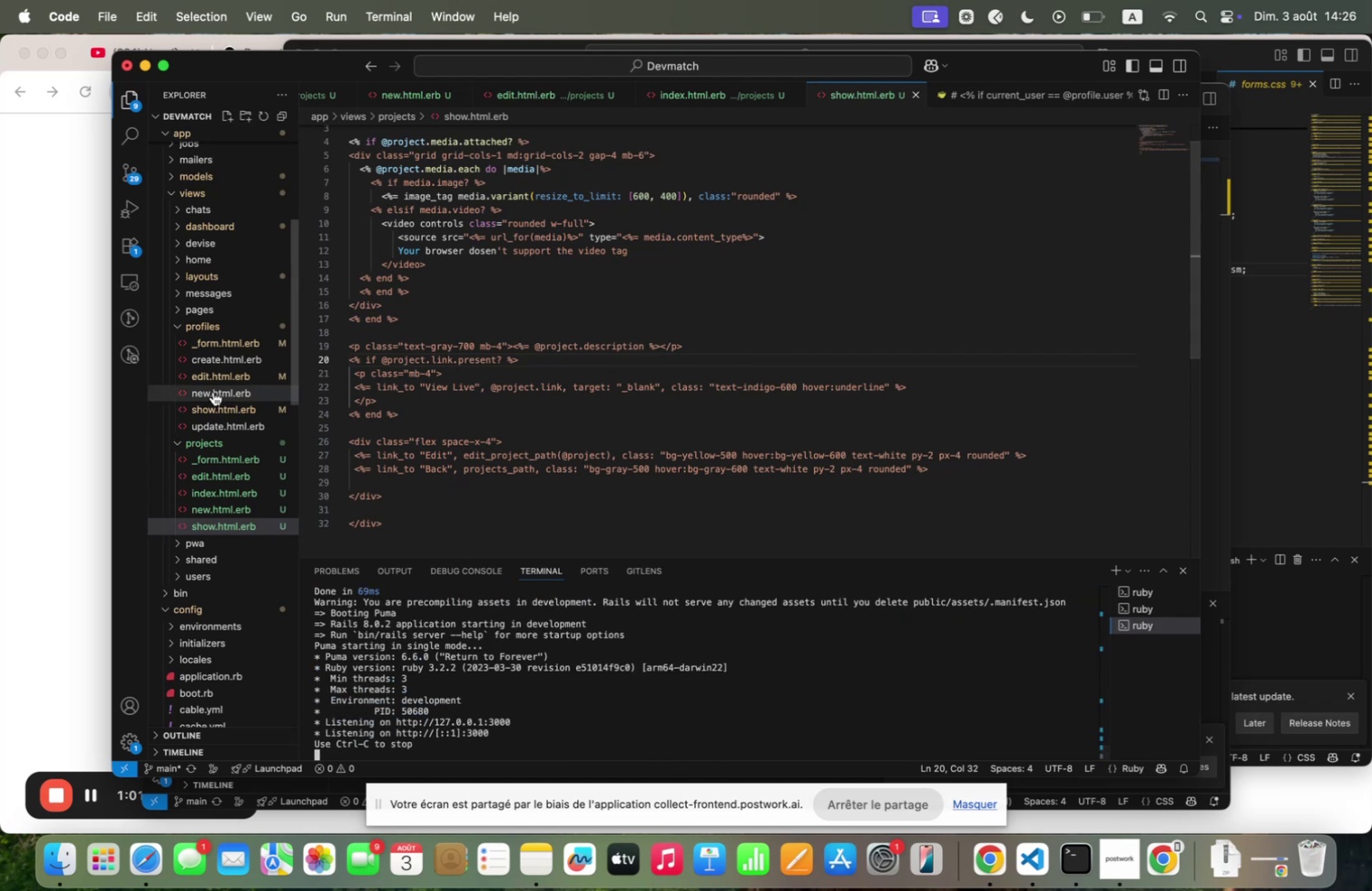 
left_click([59, 417])
 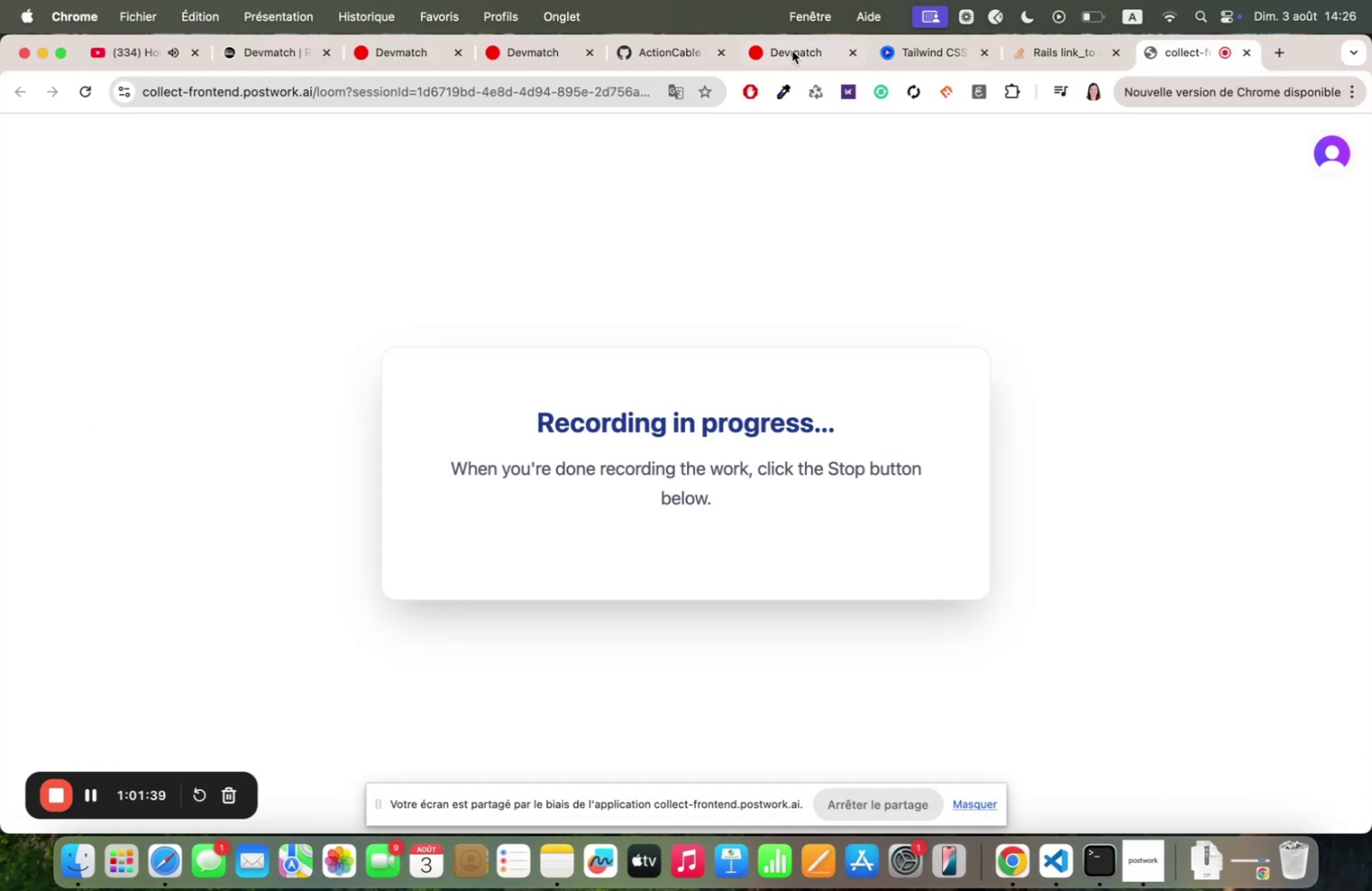 
left_click([790, 52])
 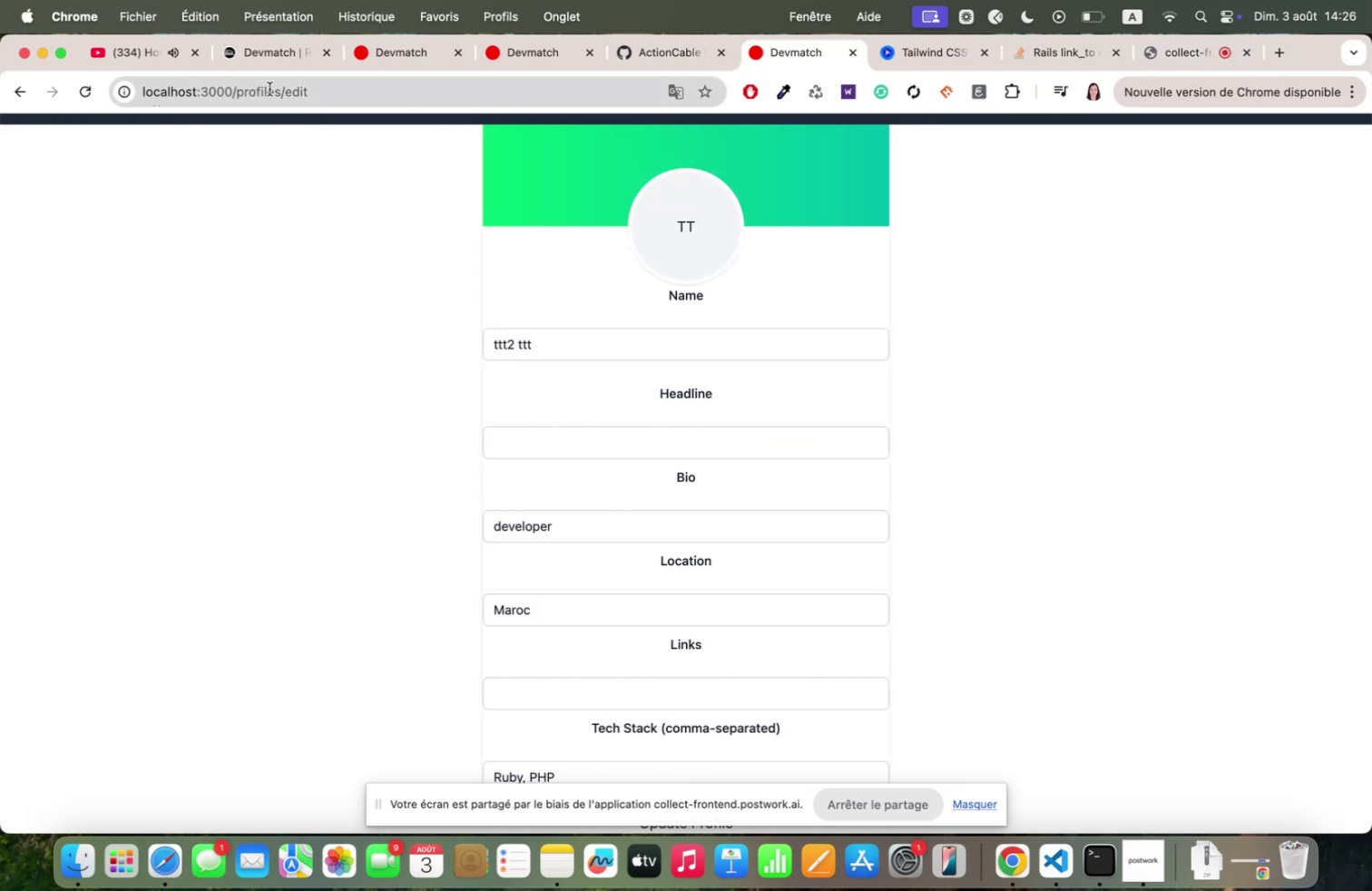 
scroll: coordinate [370, 185], scroll_direction: up, amount: 57.0
 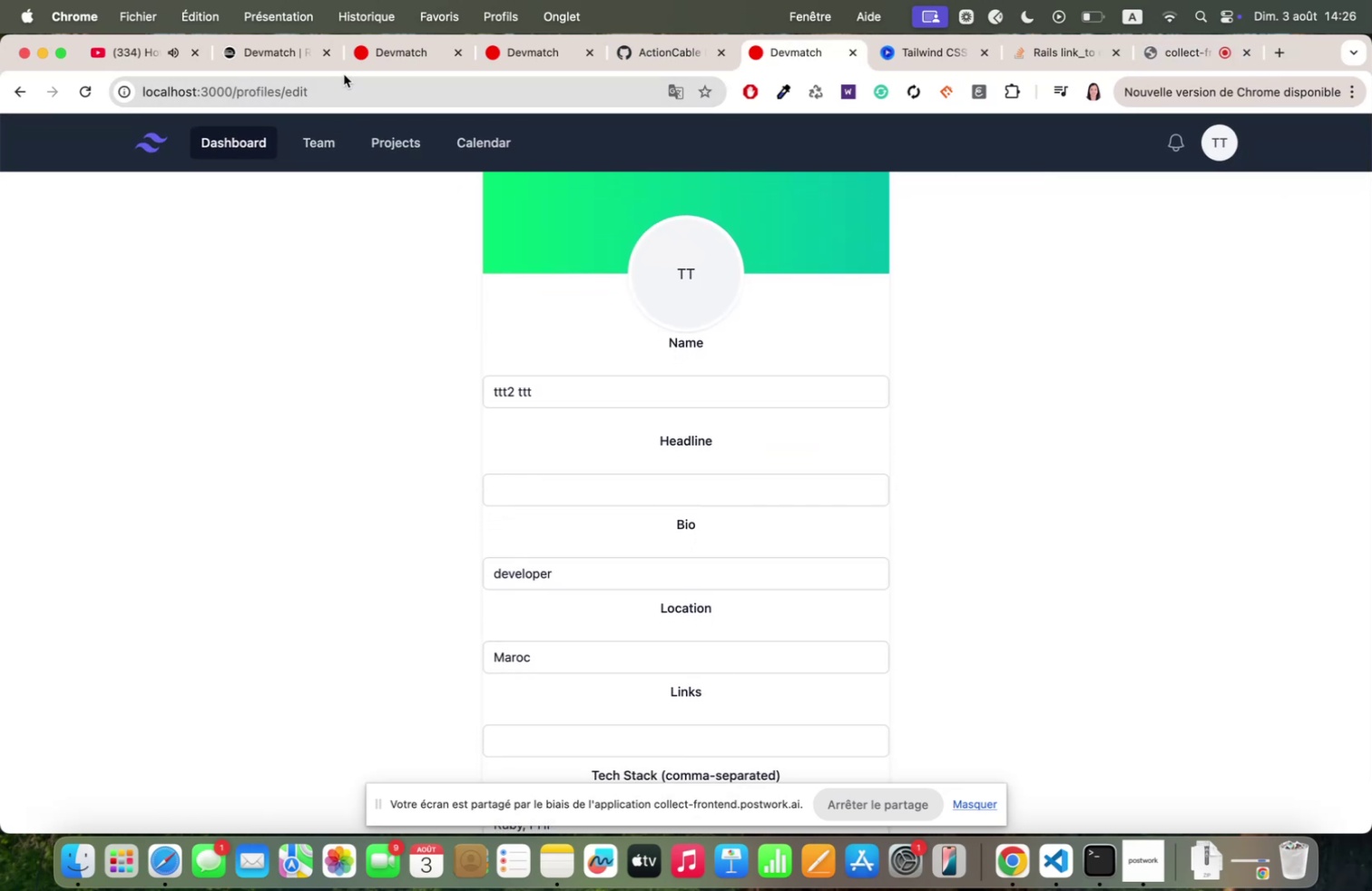 
left_click_drag(start_coordinate=[341, 93], to_coordinate=[239, 90])
 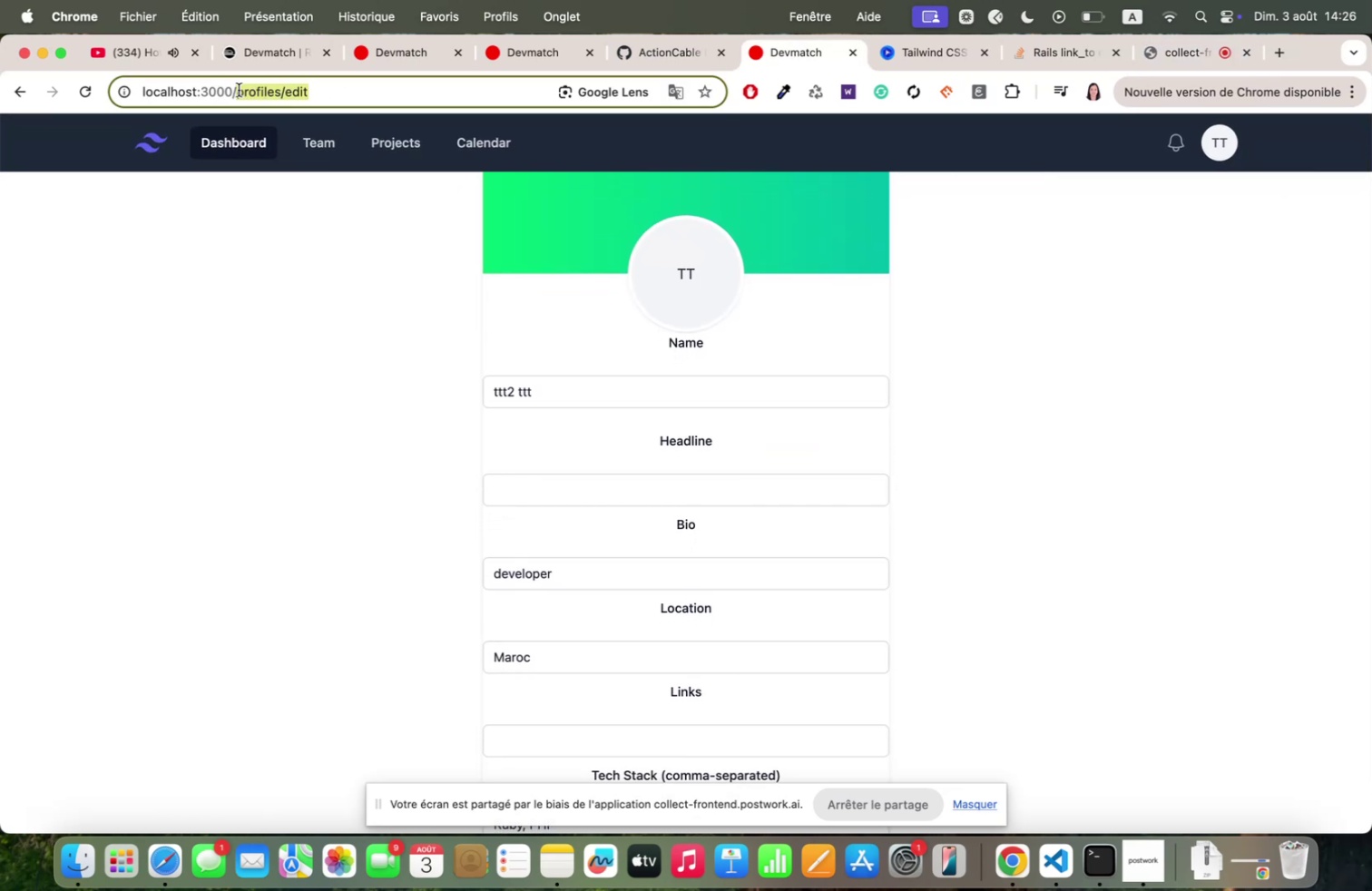 
type(projects)
 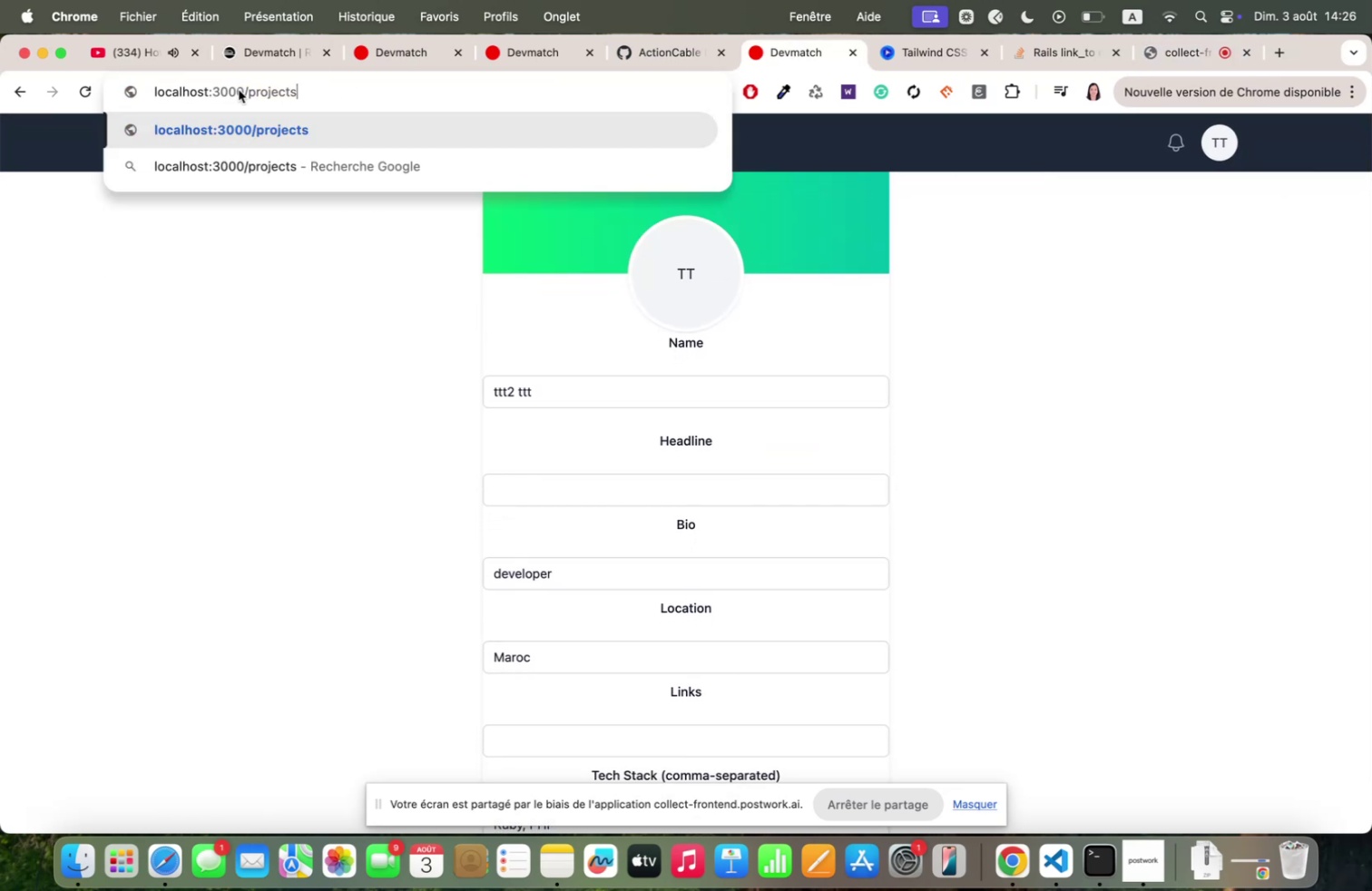 
key(Enter)
 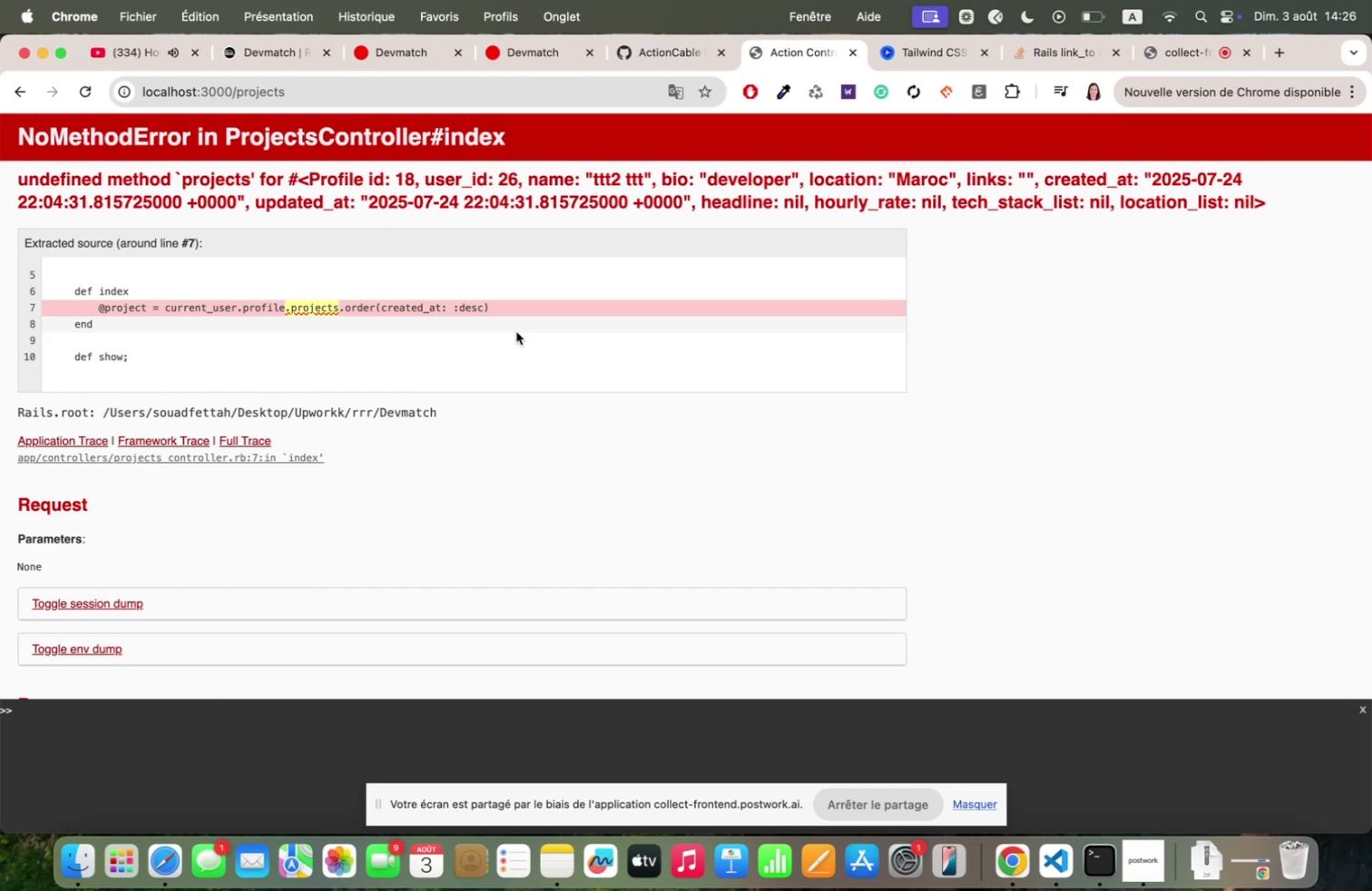 
wait(15.68)
 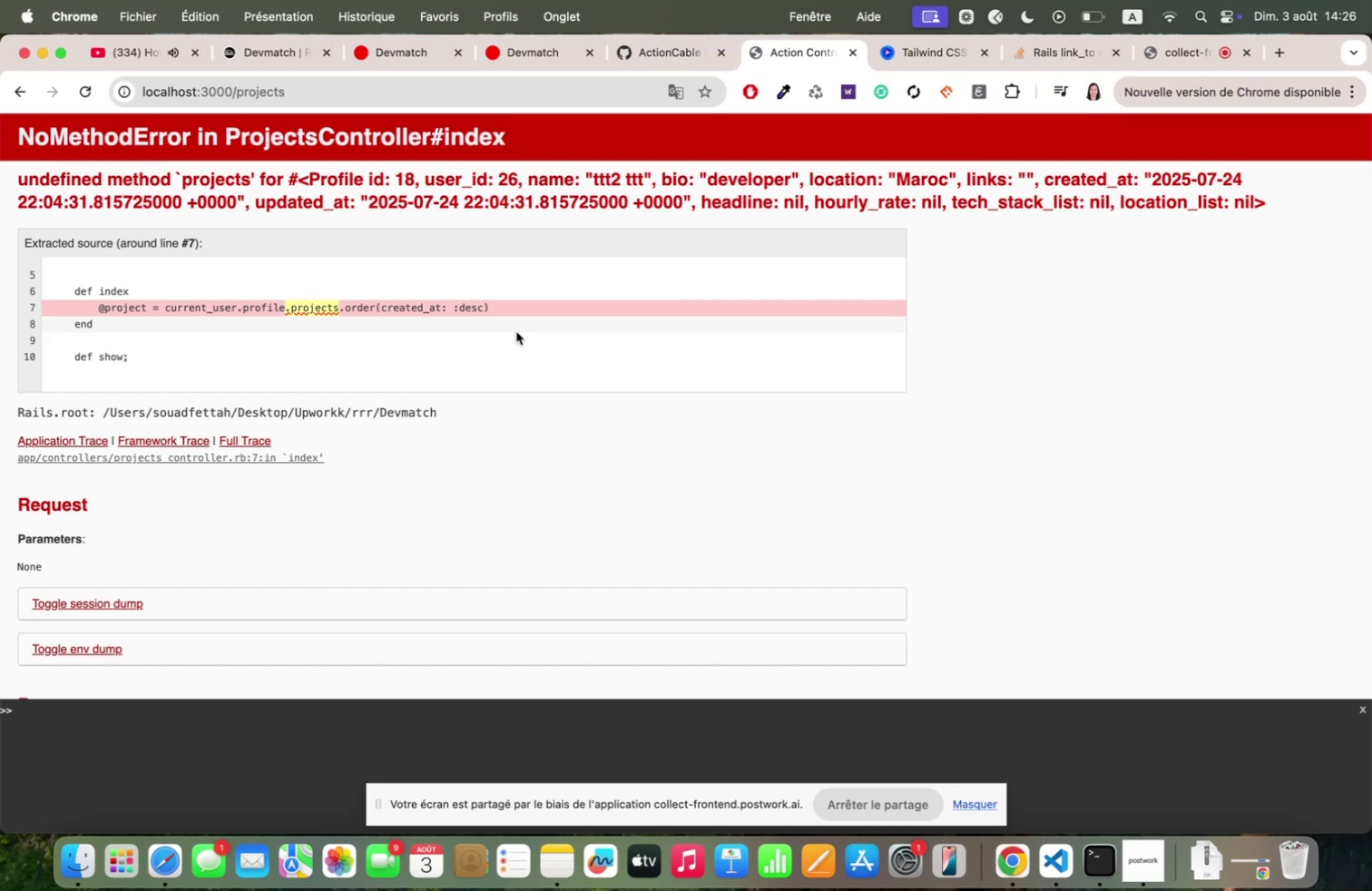 
left_click([1054, 869])
 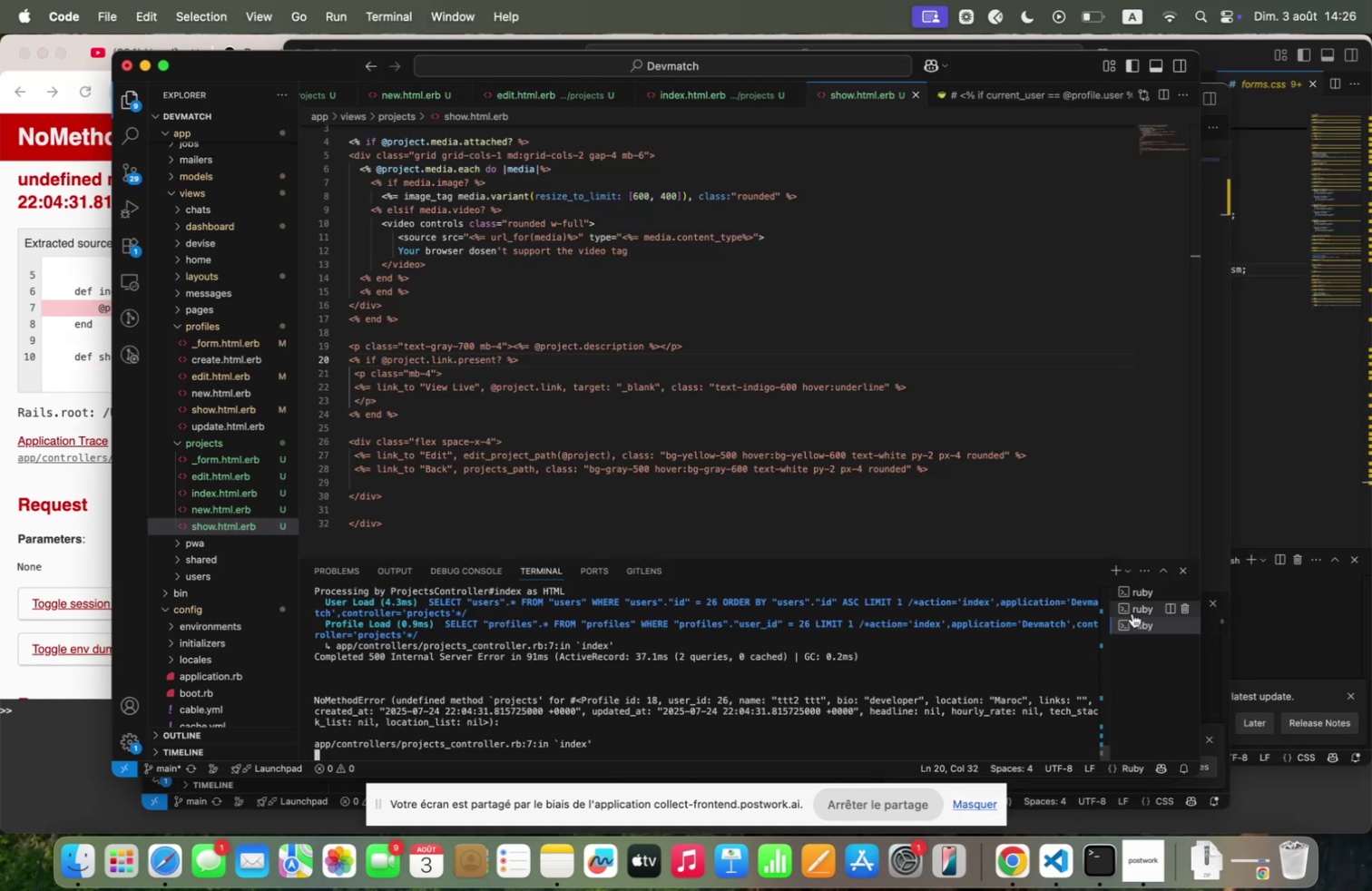 
left_click([1135, 612])
 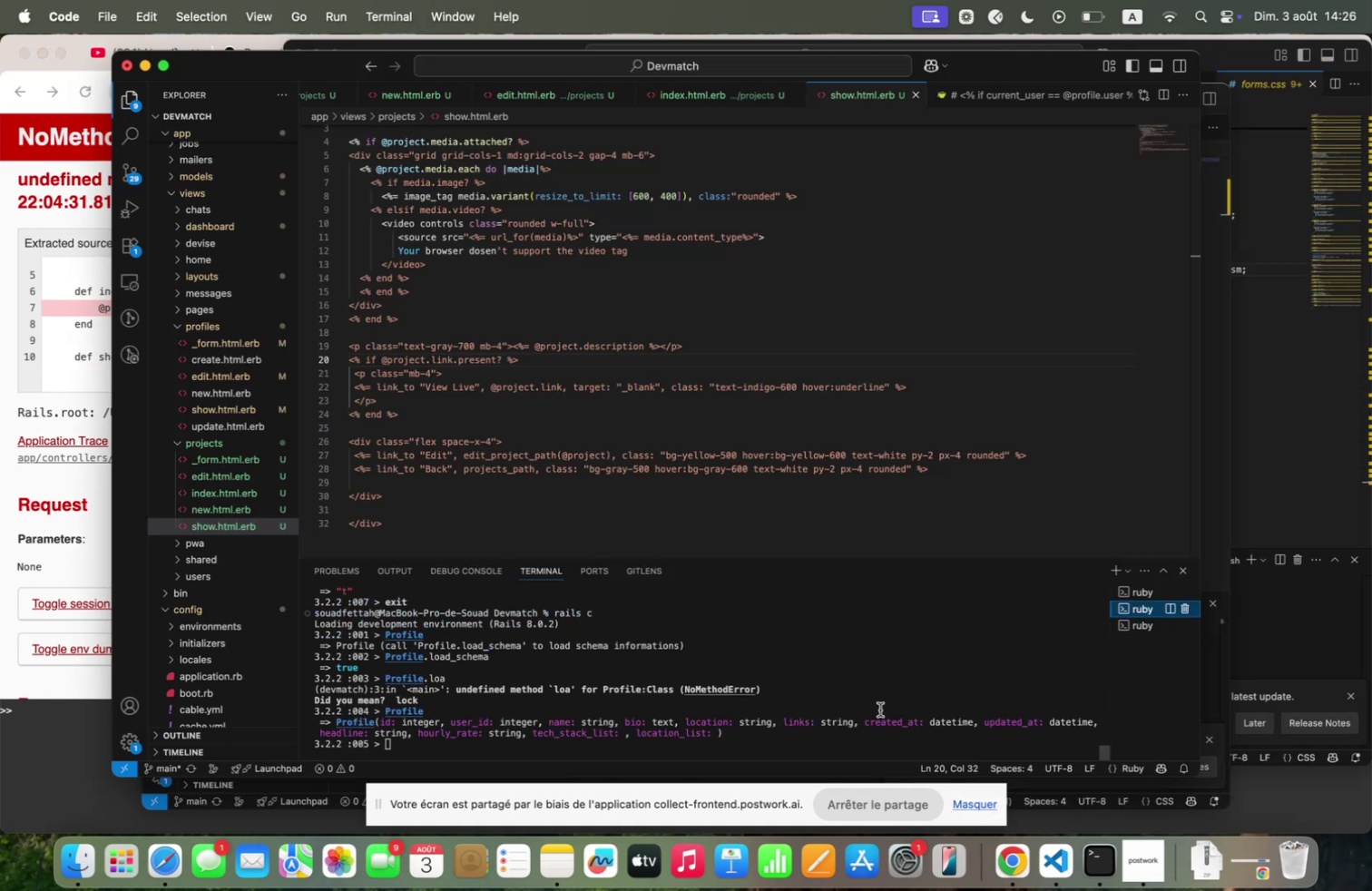 
left_click([877, 710])
 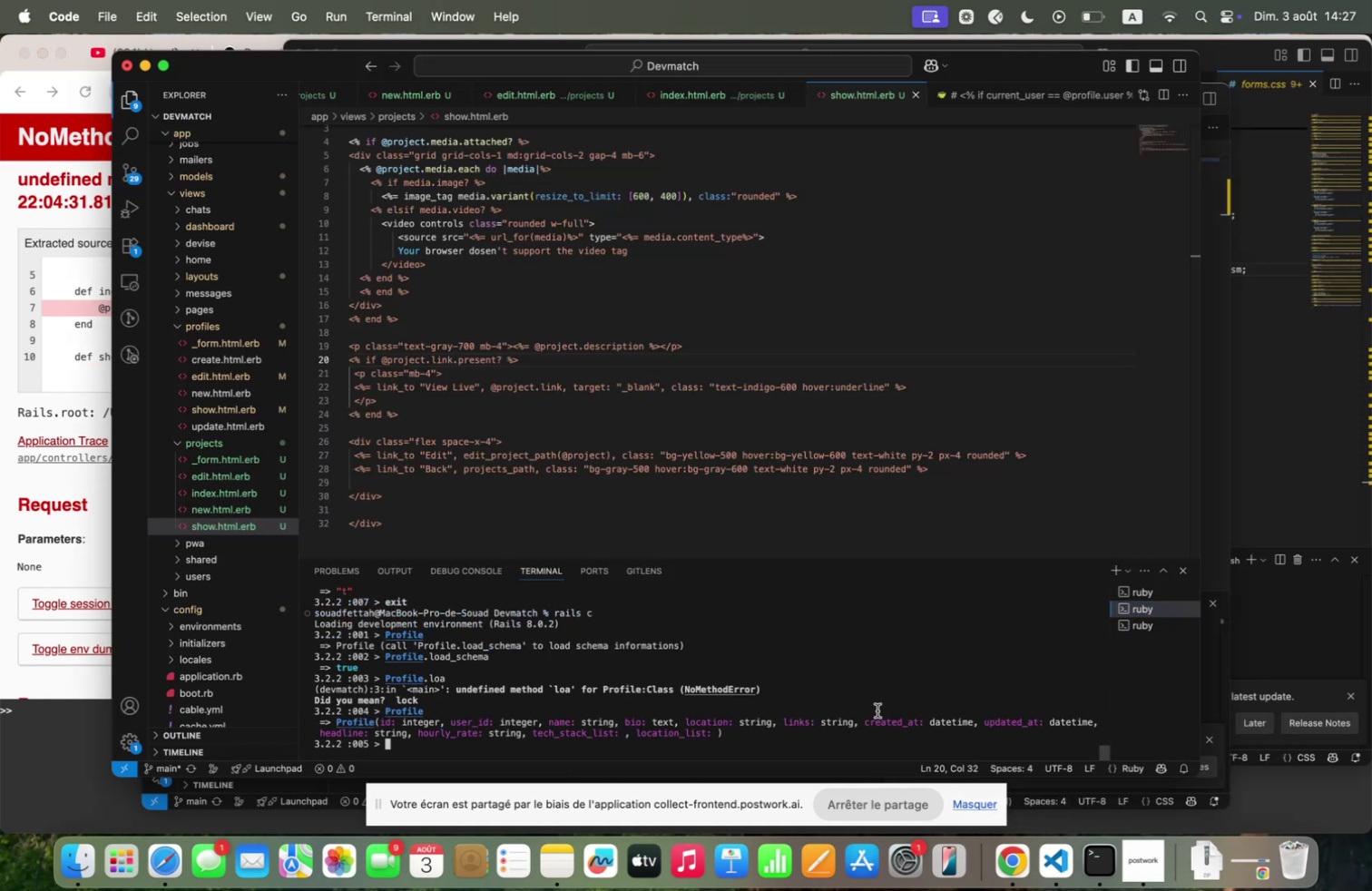 
key(ArrowUp)
 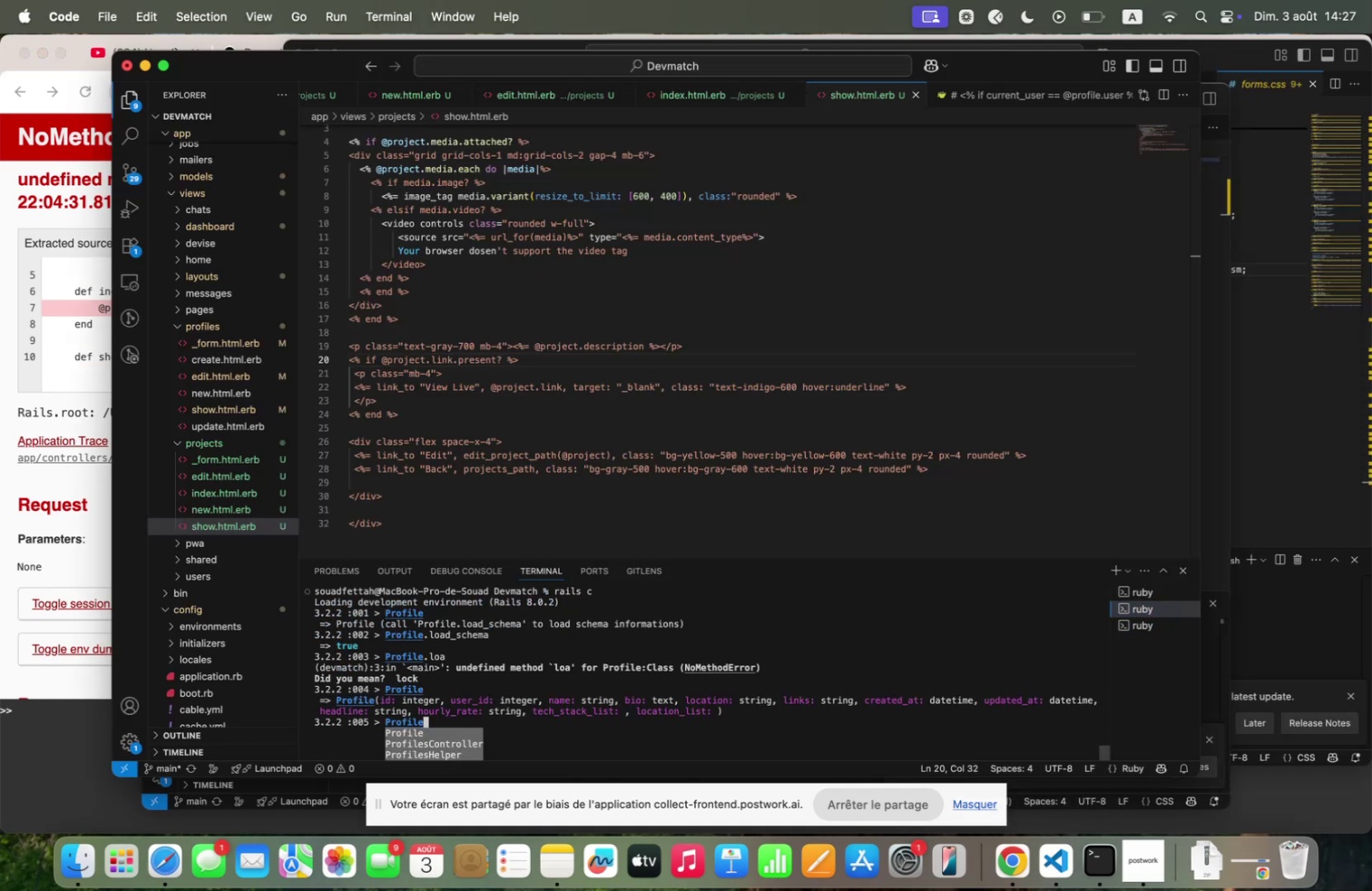 
type(<lqst)
 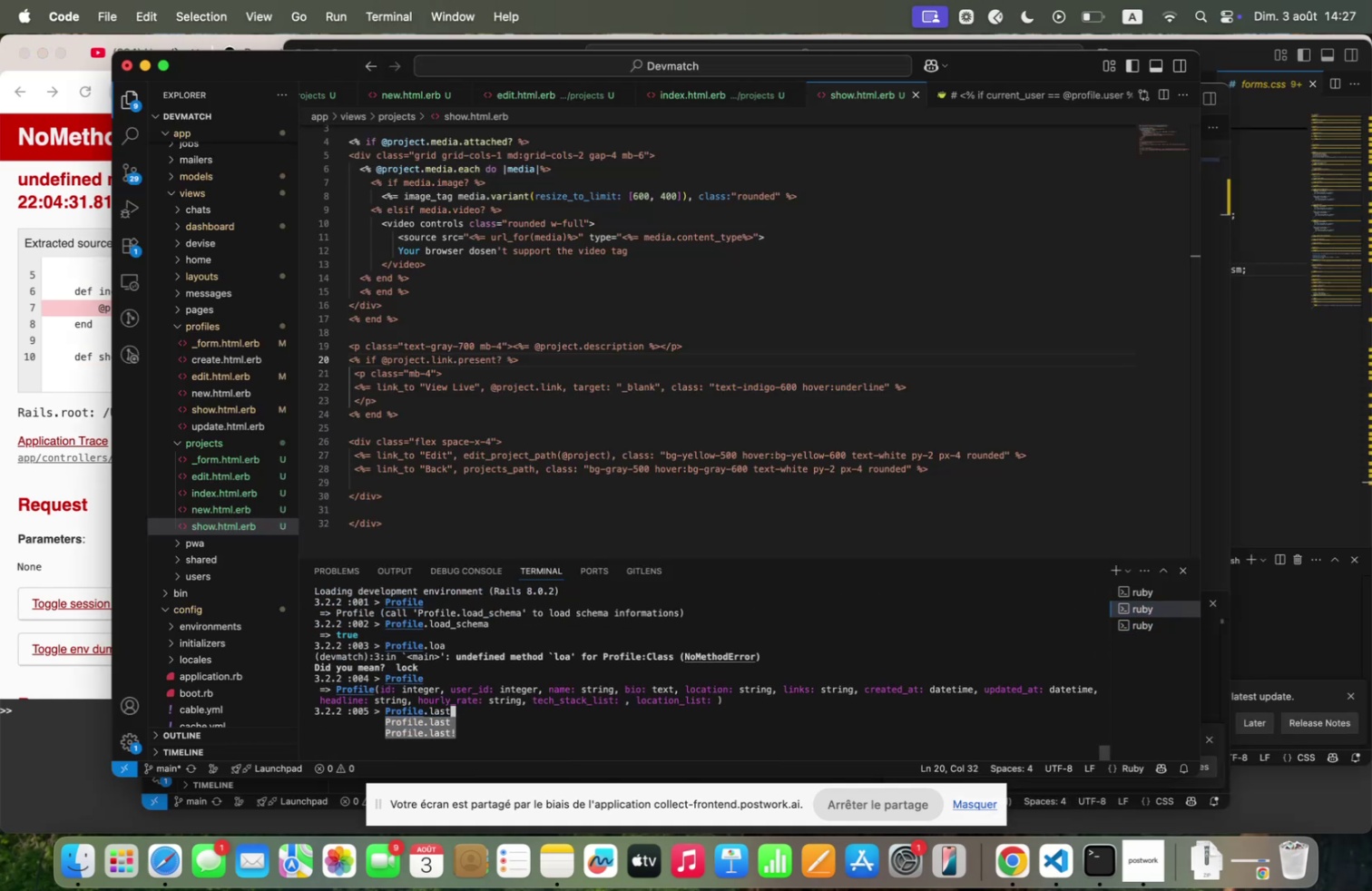 
key(Enter)
 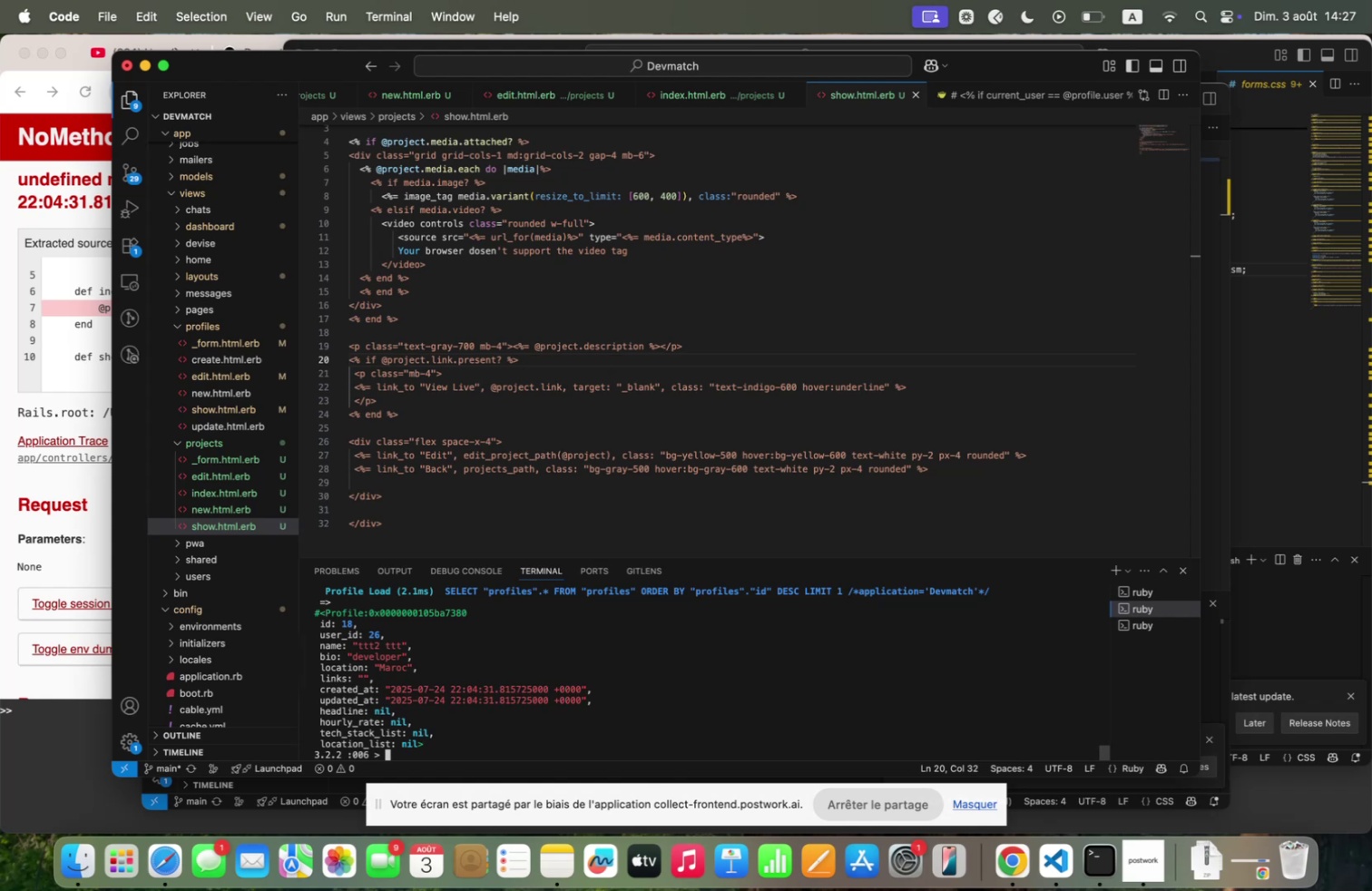 
key(ArrowUp)
 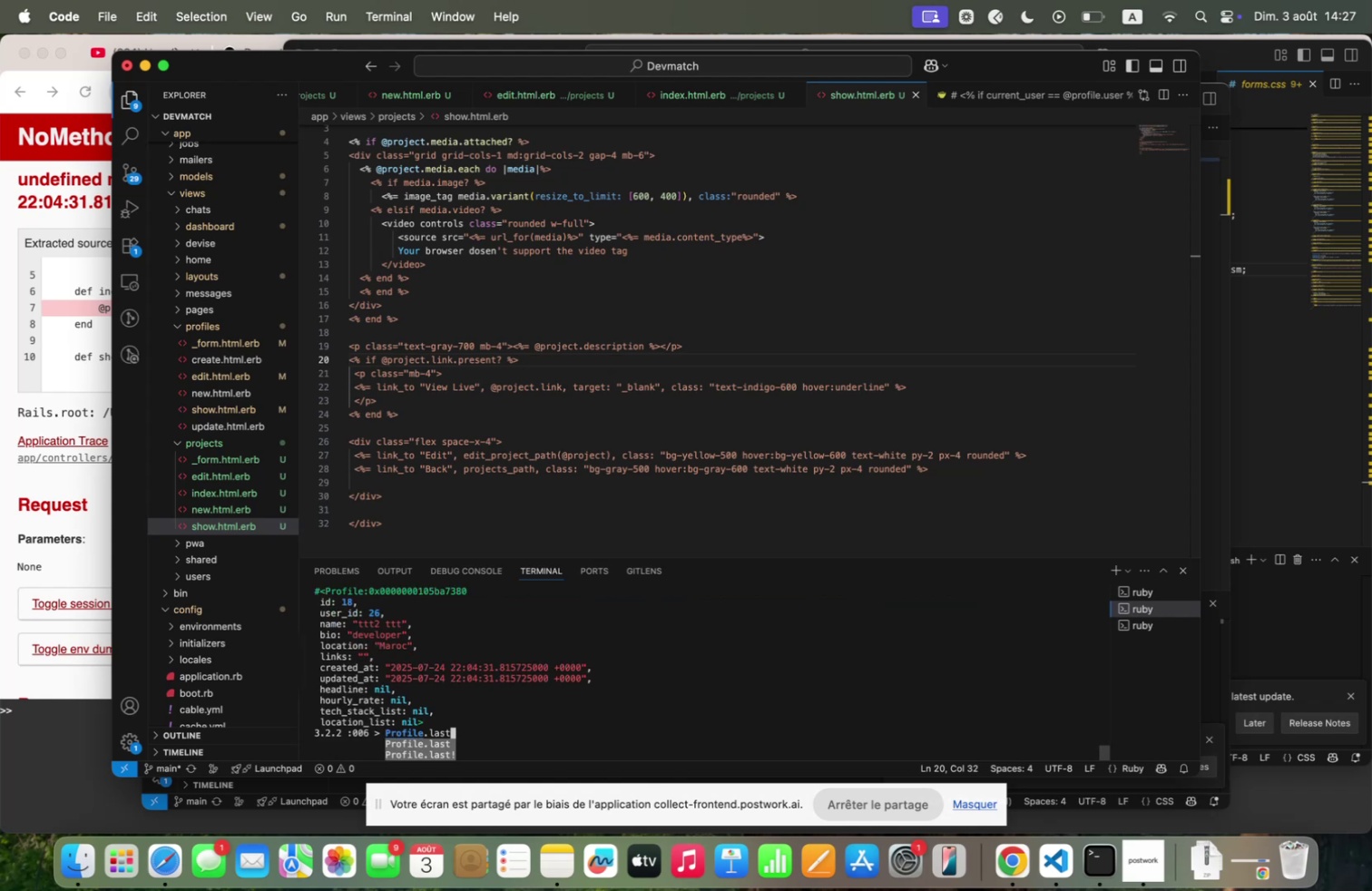 
type(<projects)
 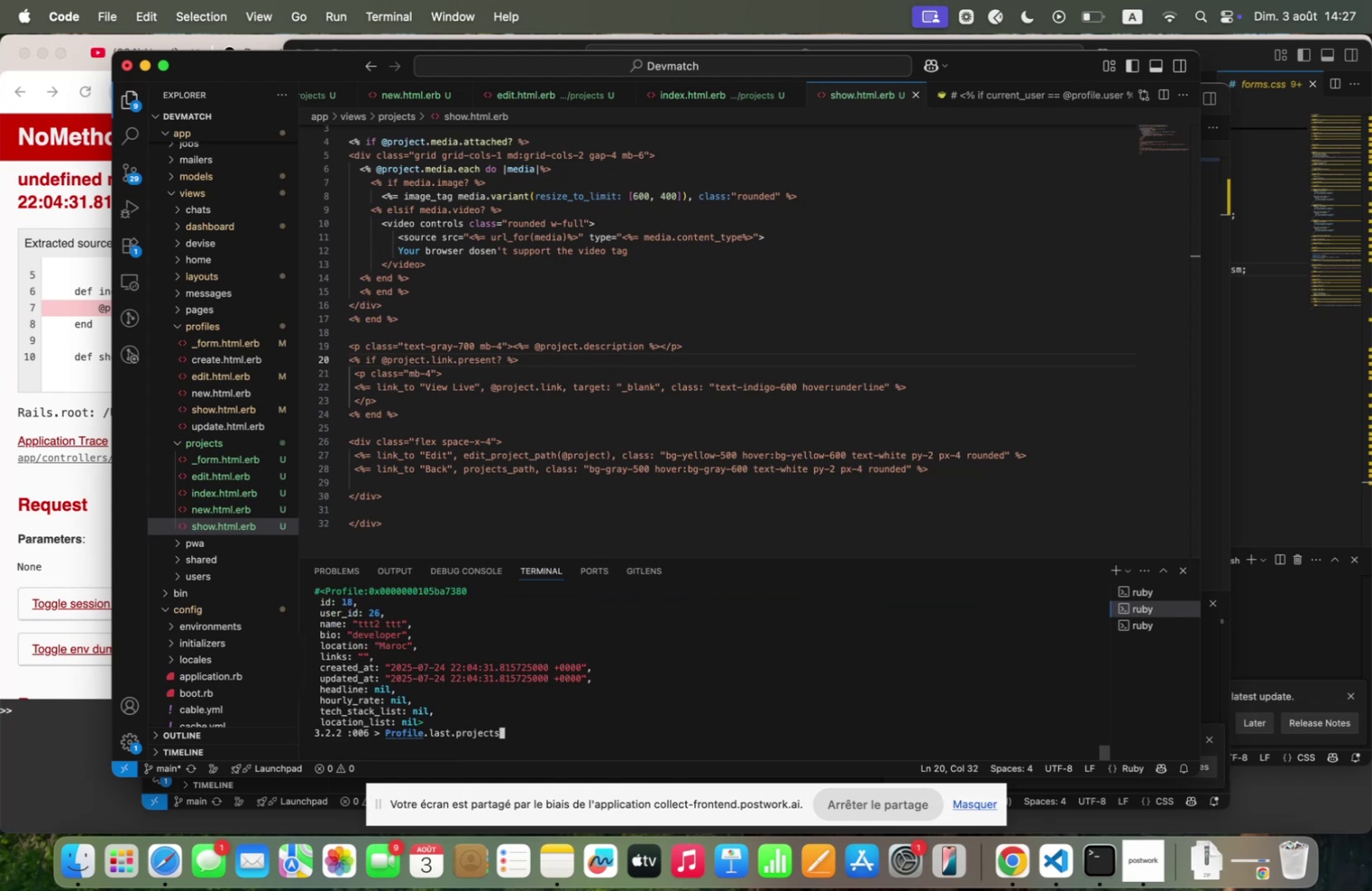 
key(Enter)
 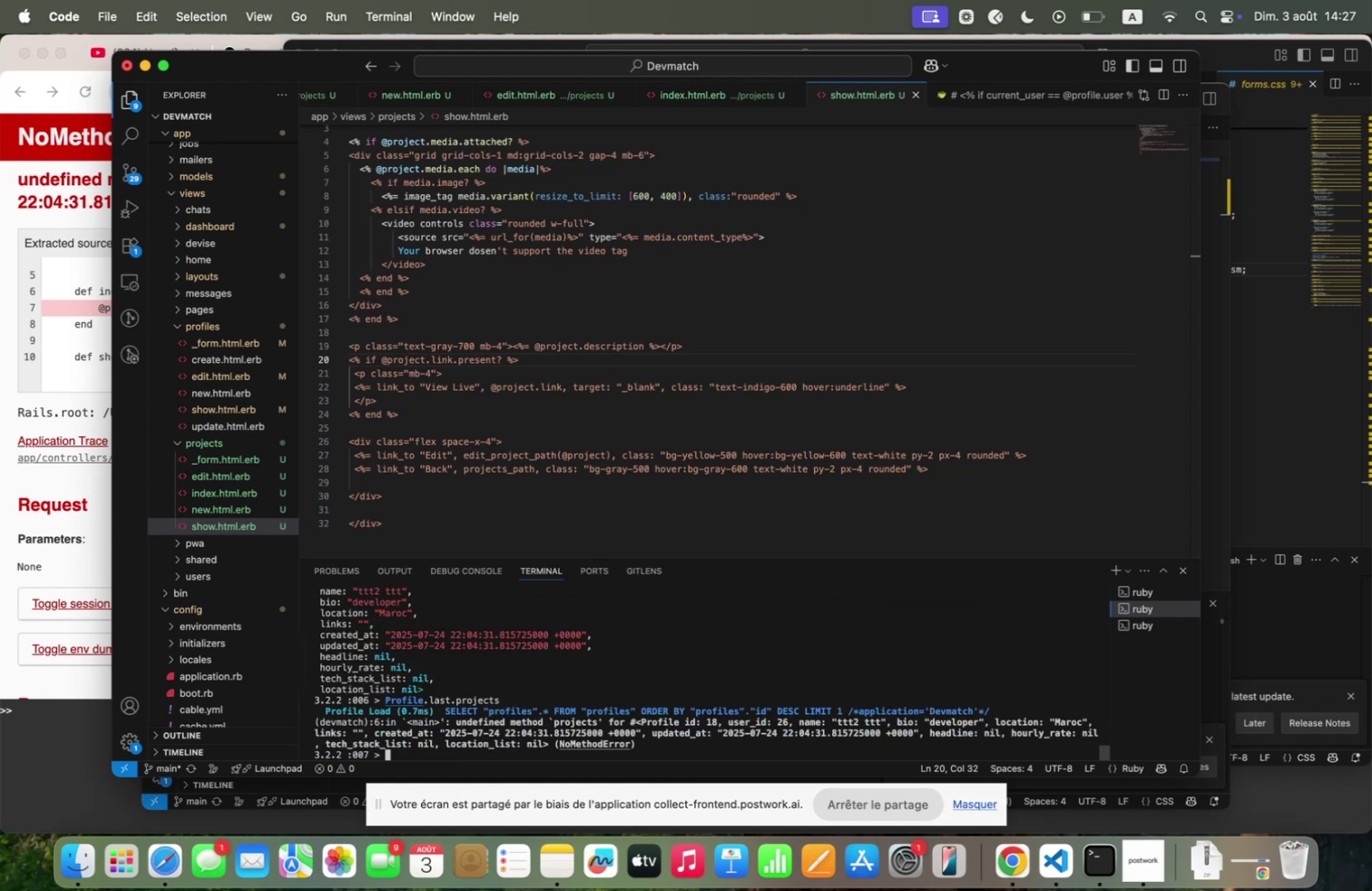 
wait(5.43)
 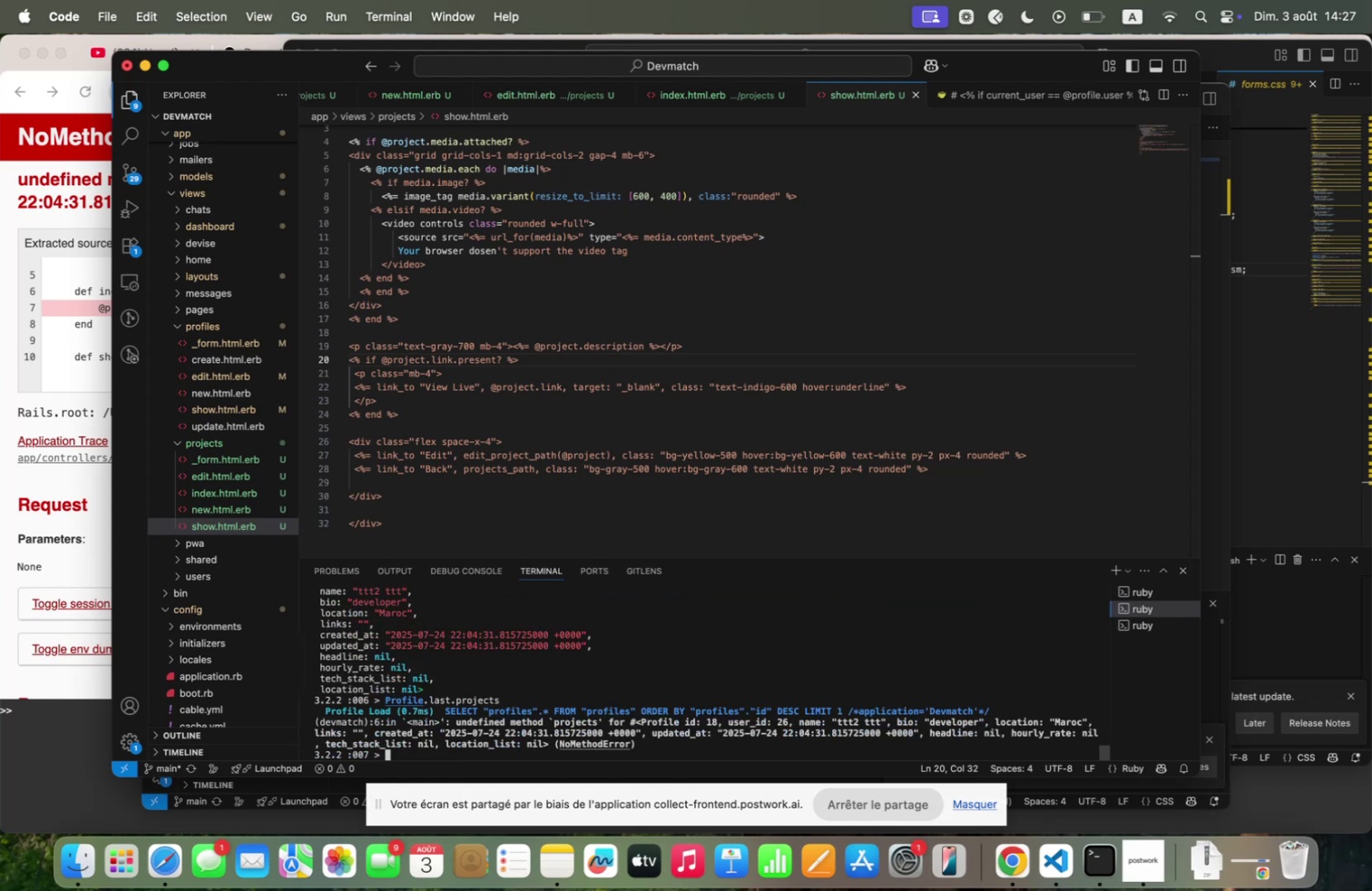 
scroll: coordinate [207, 186], scroll_direction: up, amount: 145.0
 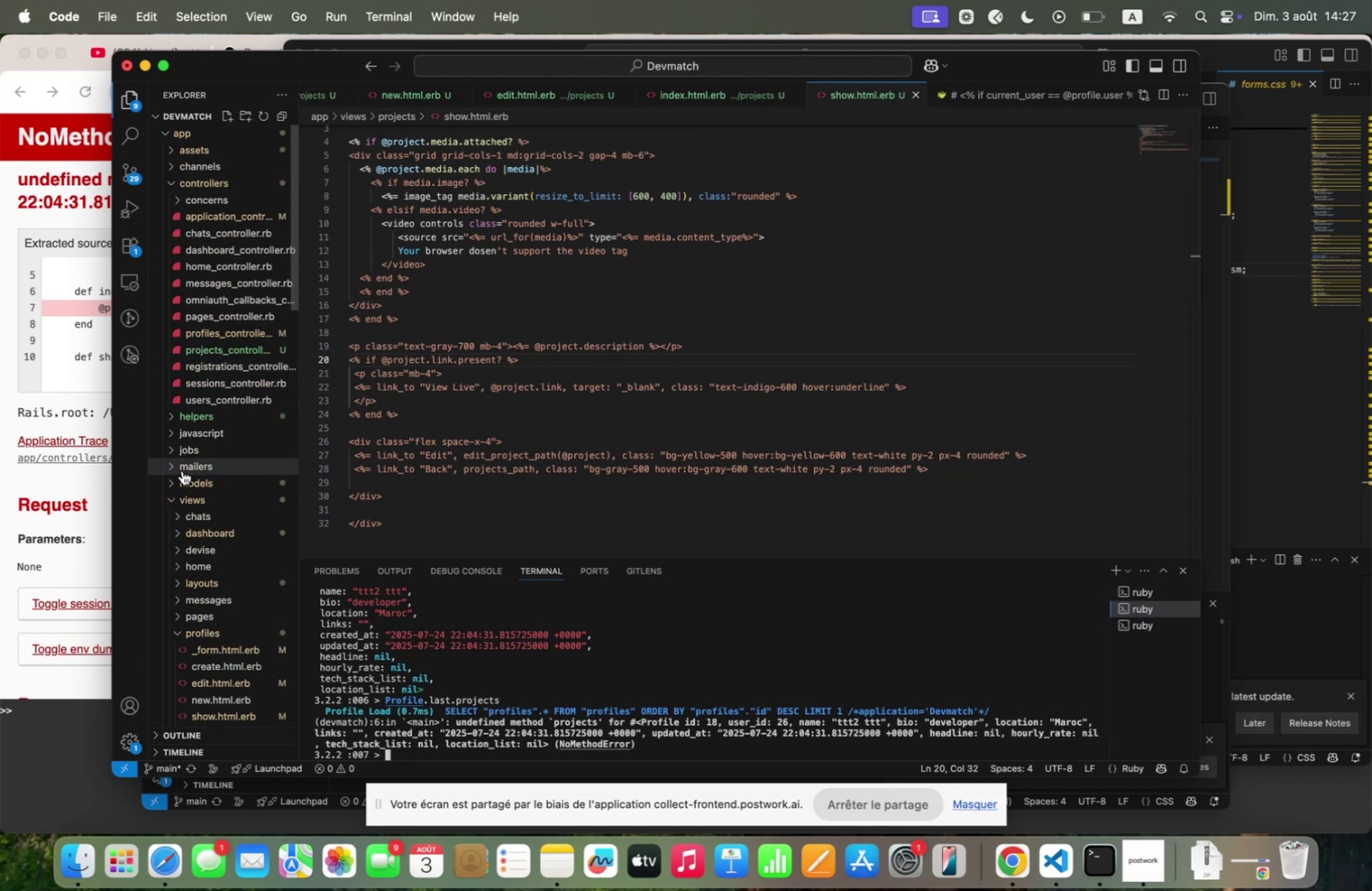 
left_click([185, 485])
 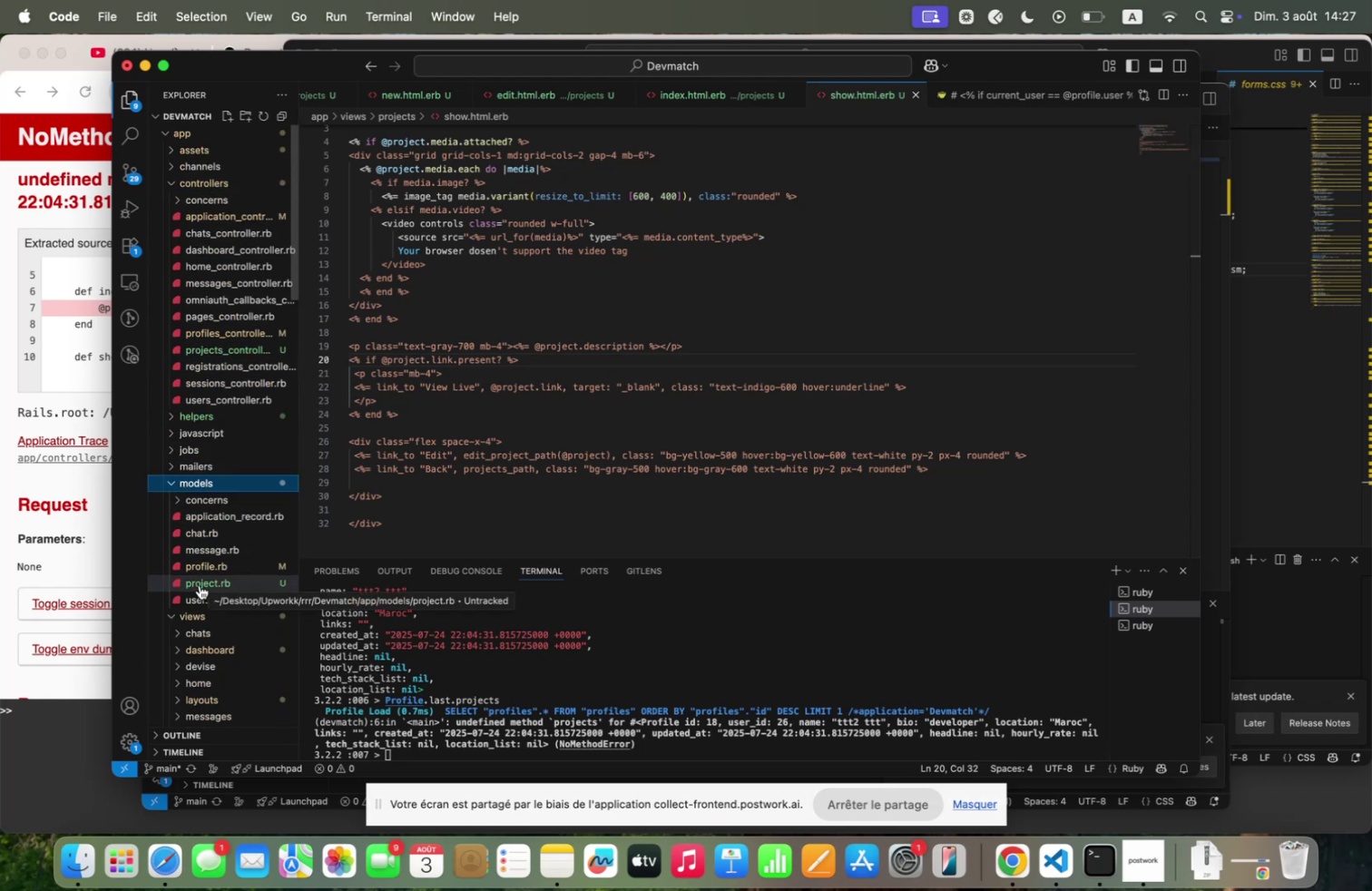 
wait(10.05)
 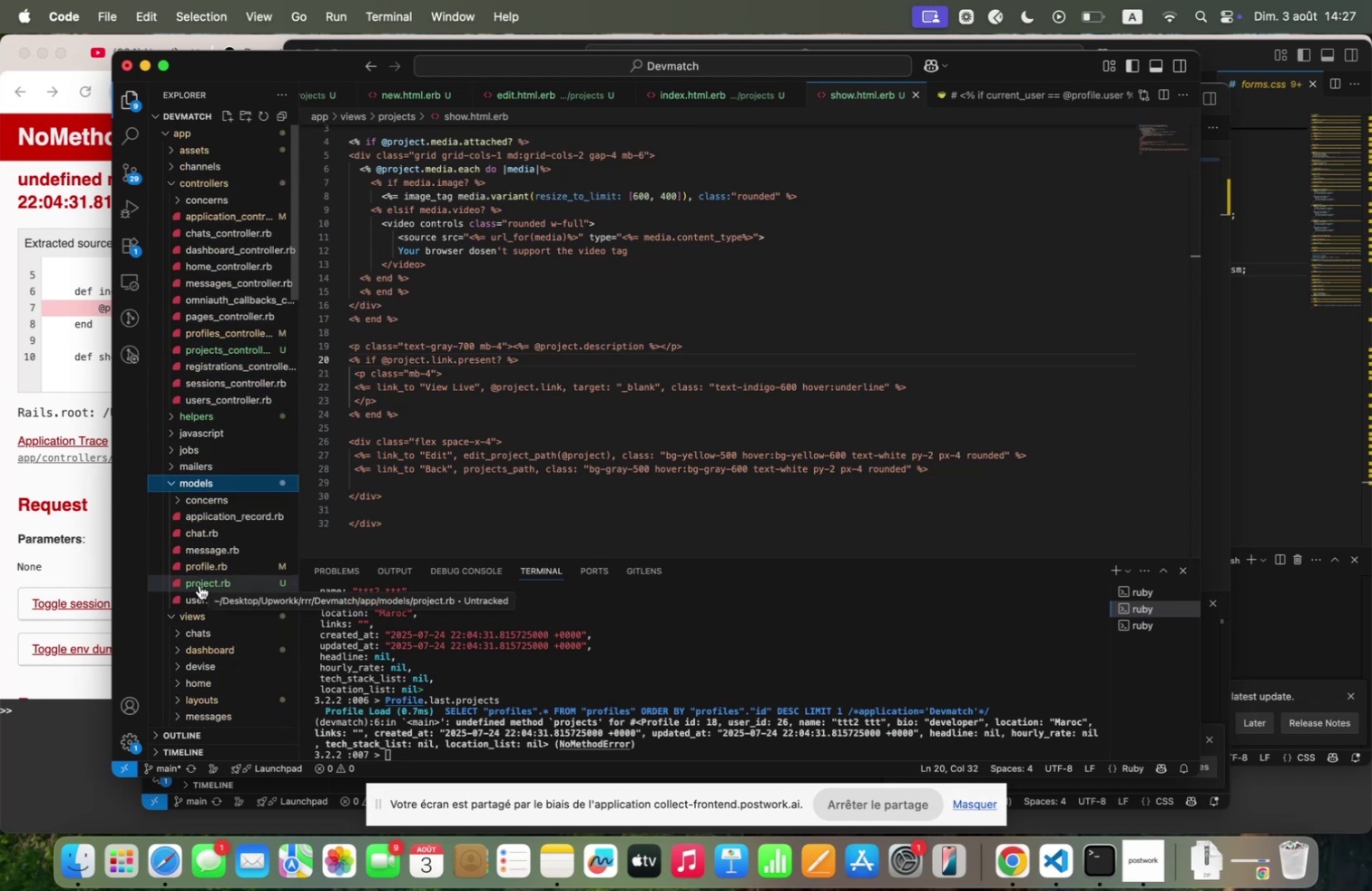 
left_click([199, 583])
 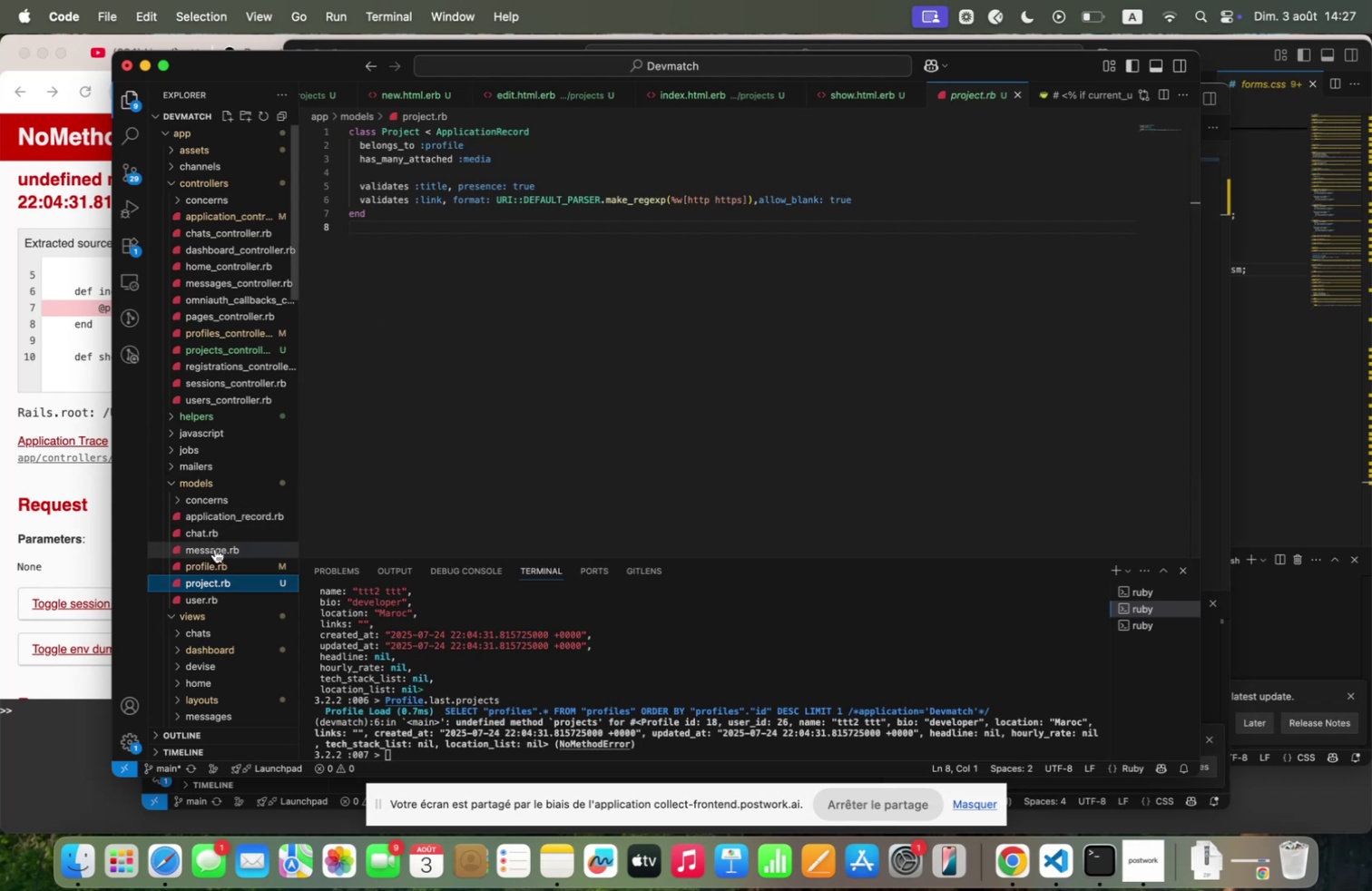 
wait(16.8)
 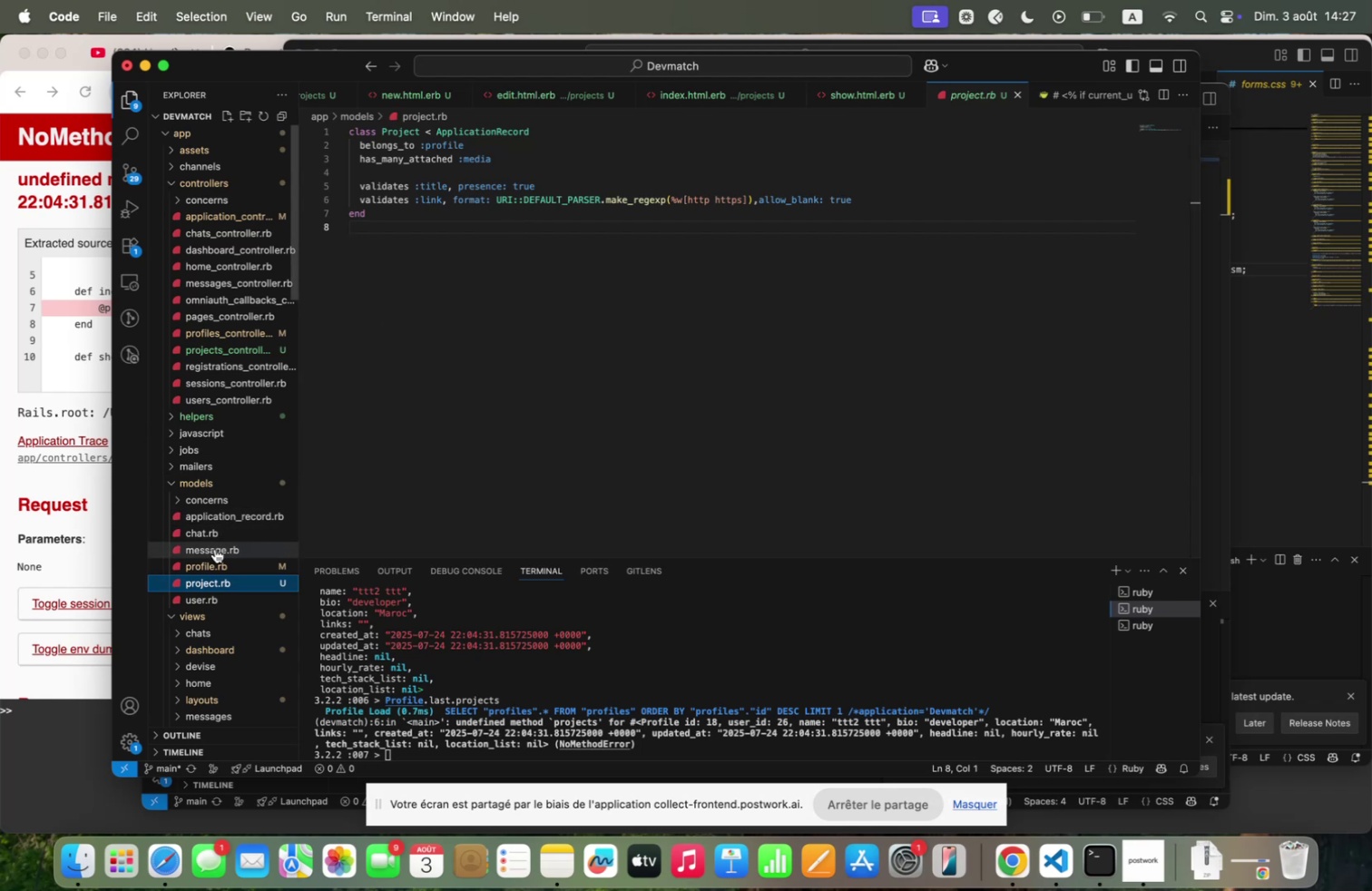 
mouse_move([240, 576])
 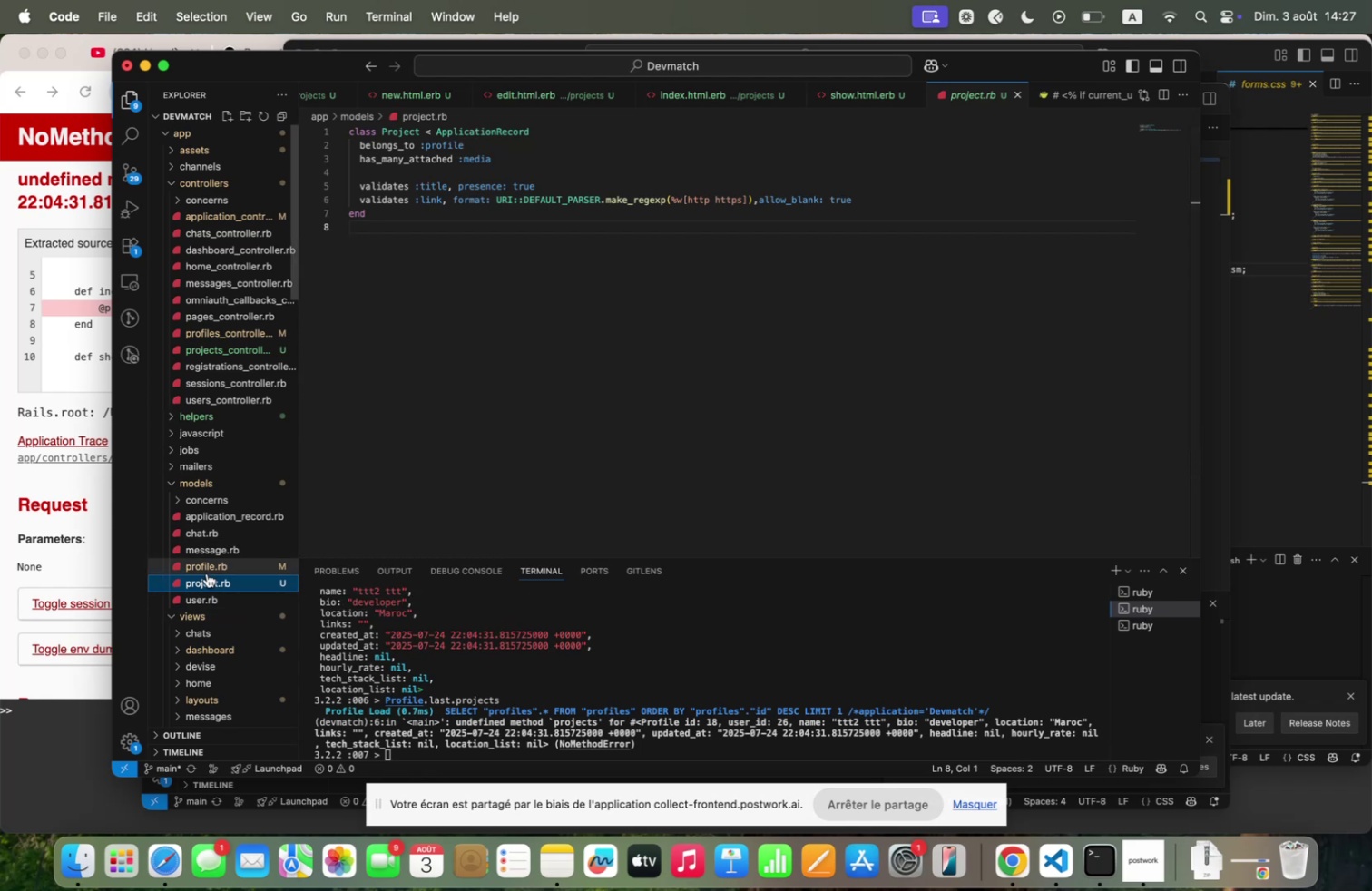 
wait(10.06)
 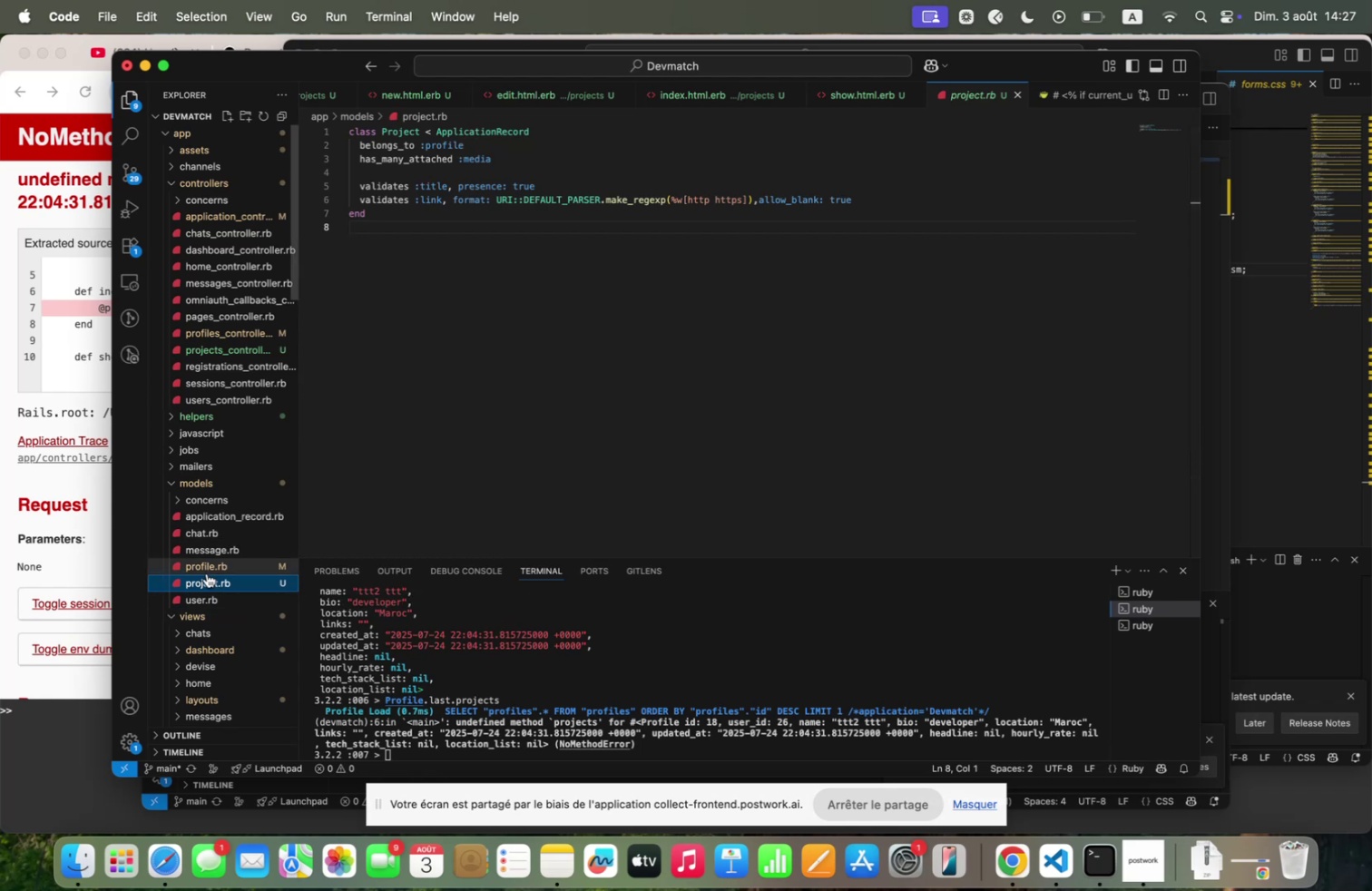 
left_click([617, 187])
 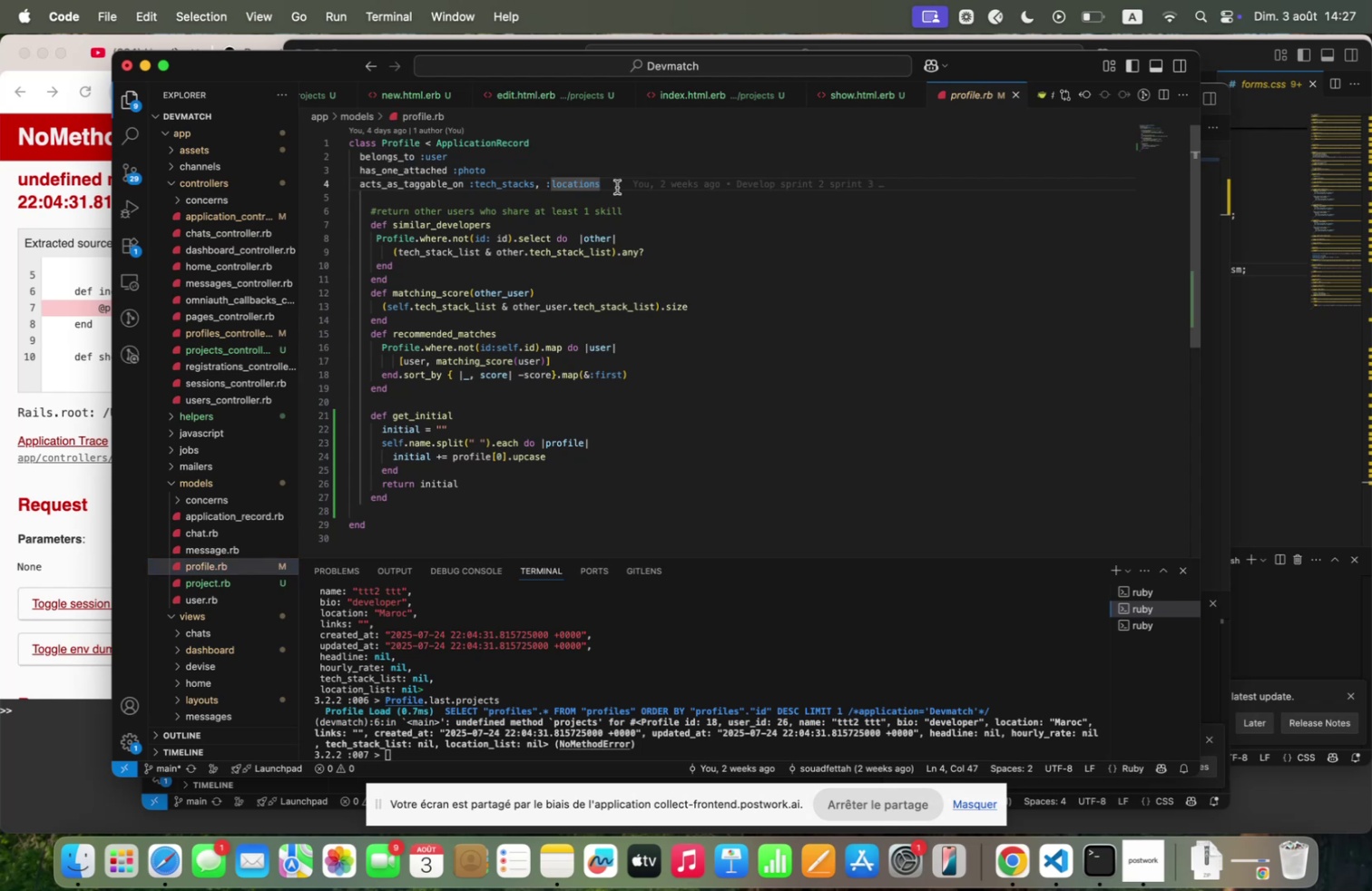 
key(Enter)
 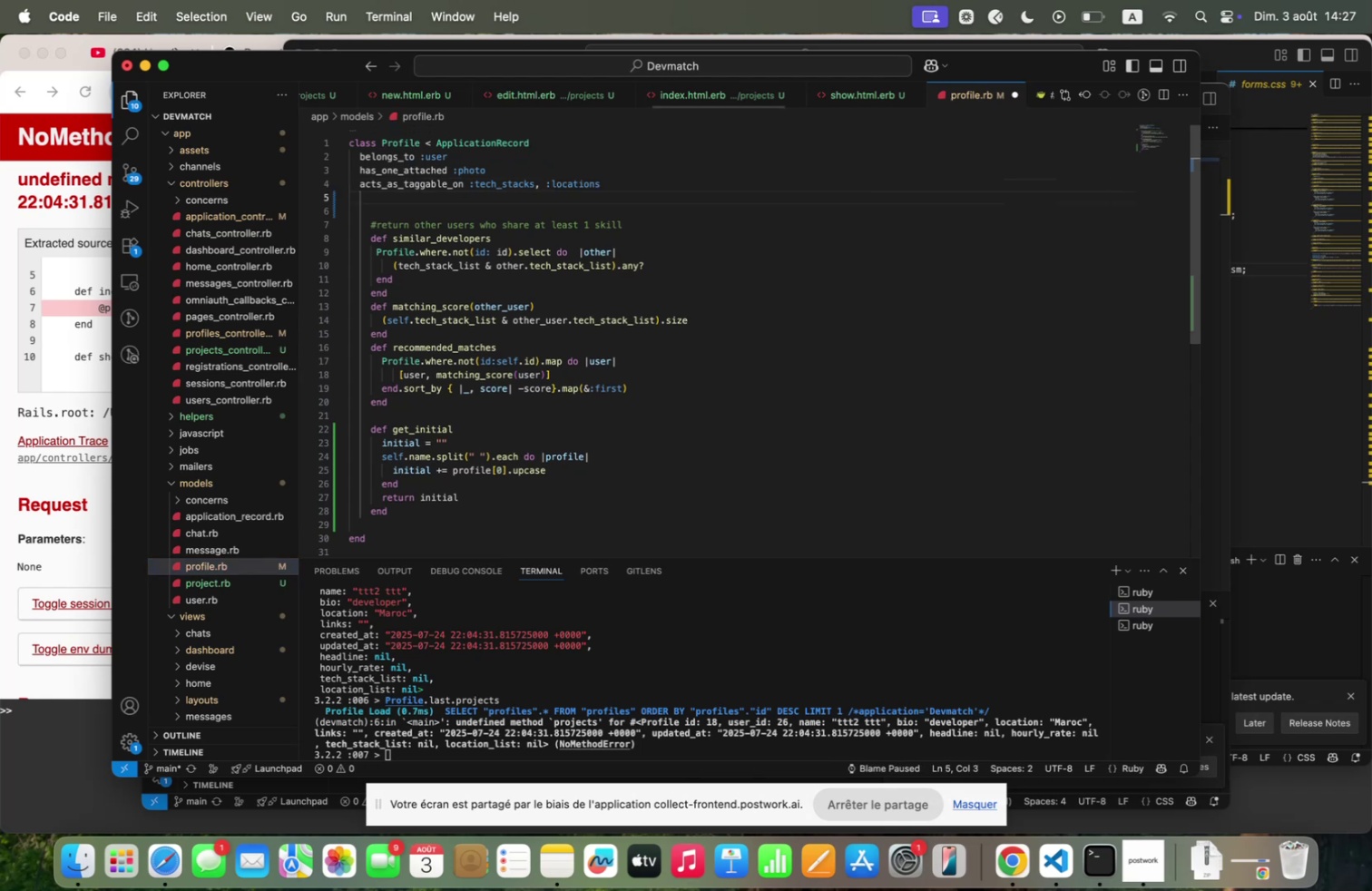 
type(hqs+;qny .projects)
 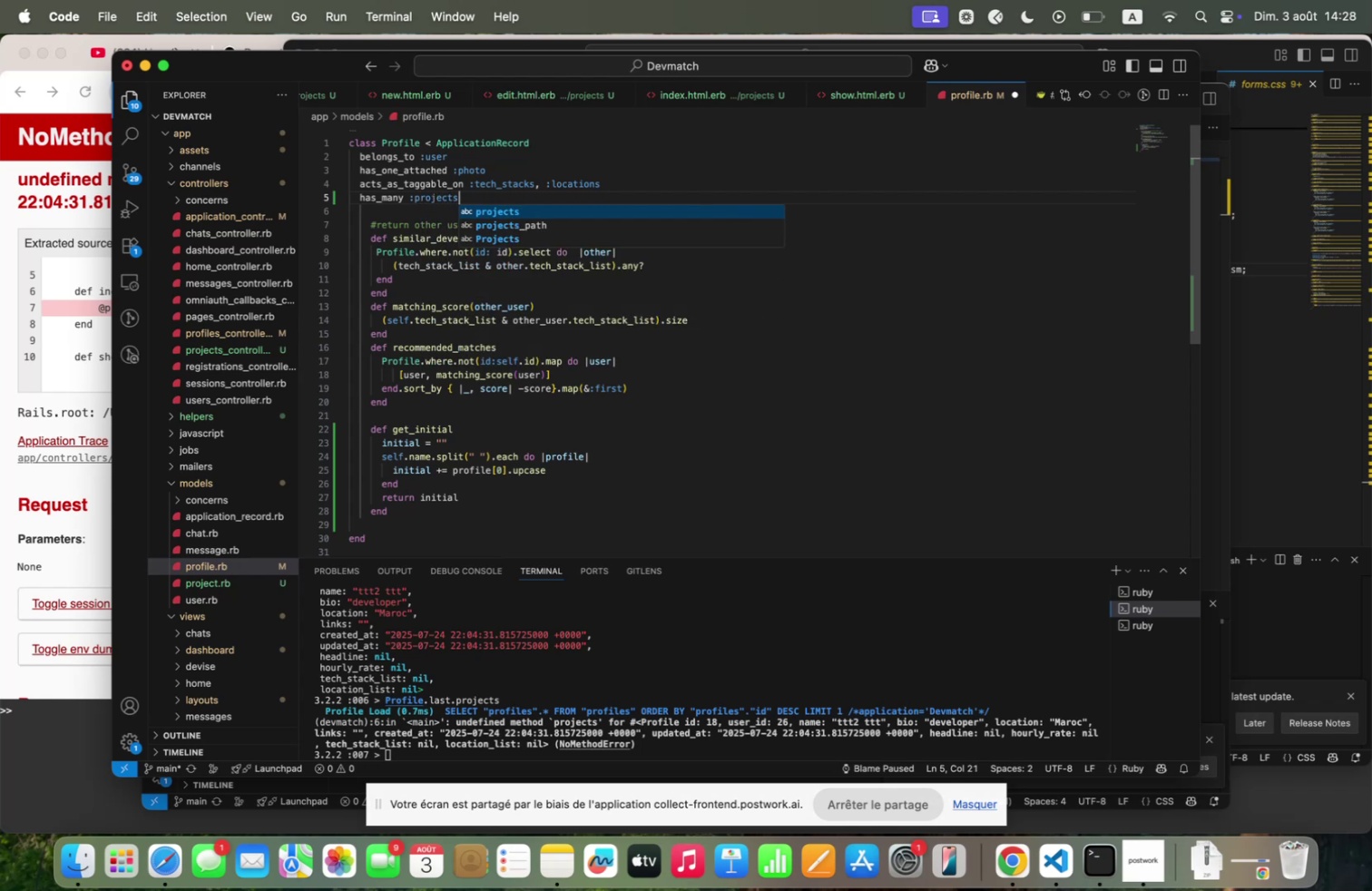 
key(Meta+S)
 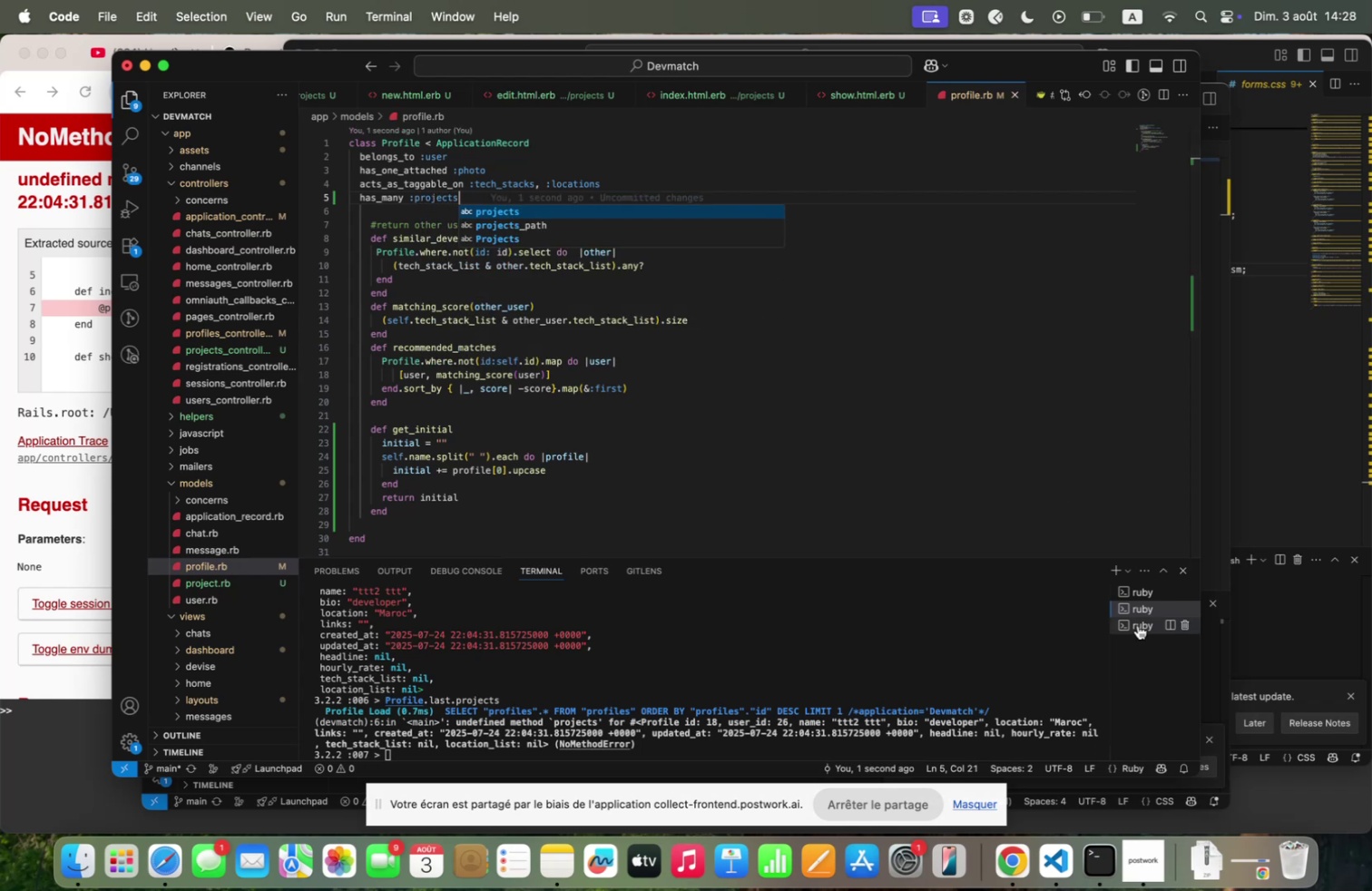 
left_click([755, 746])
 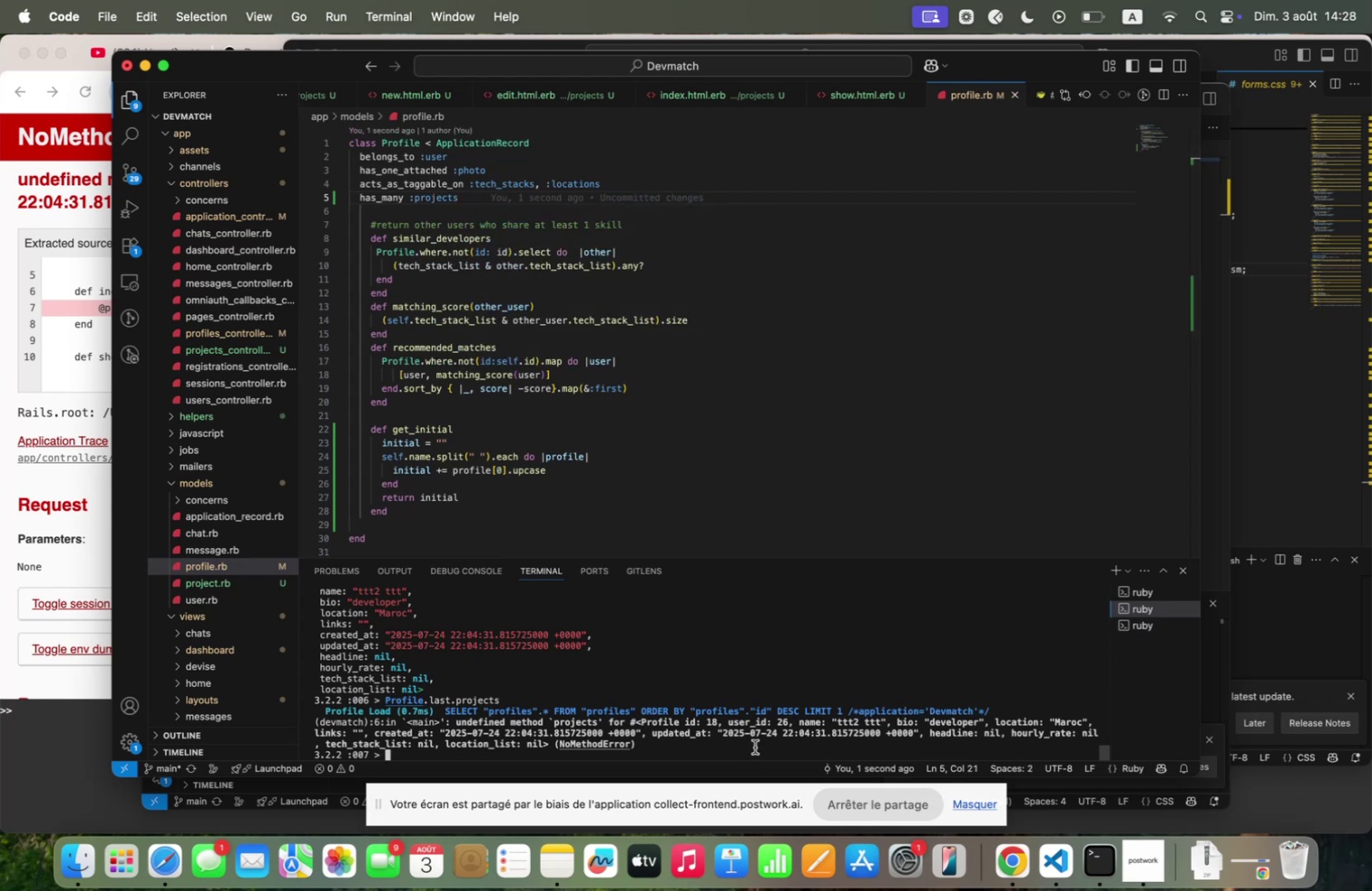 
type(exit)
 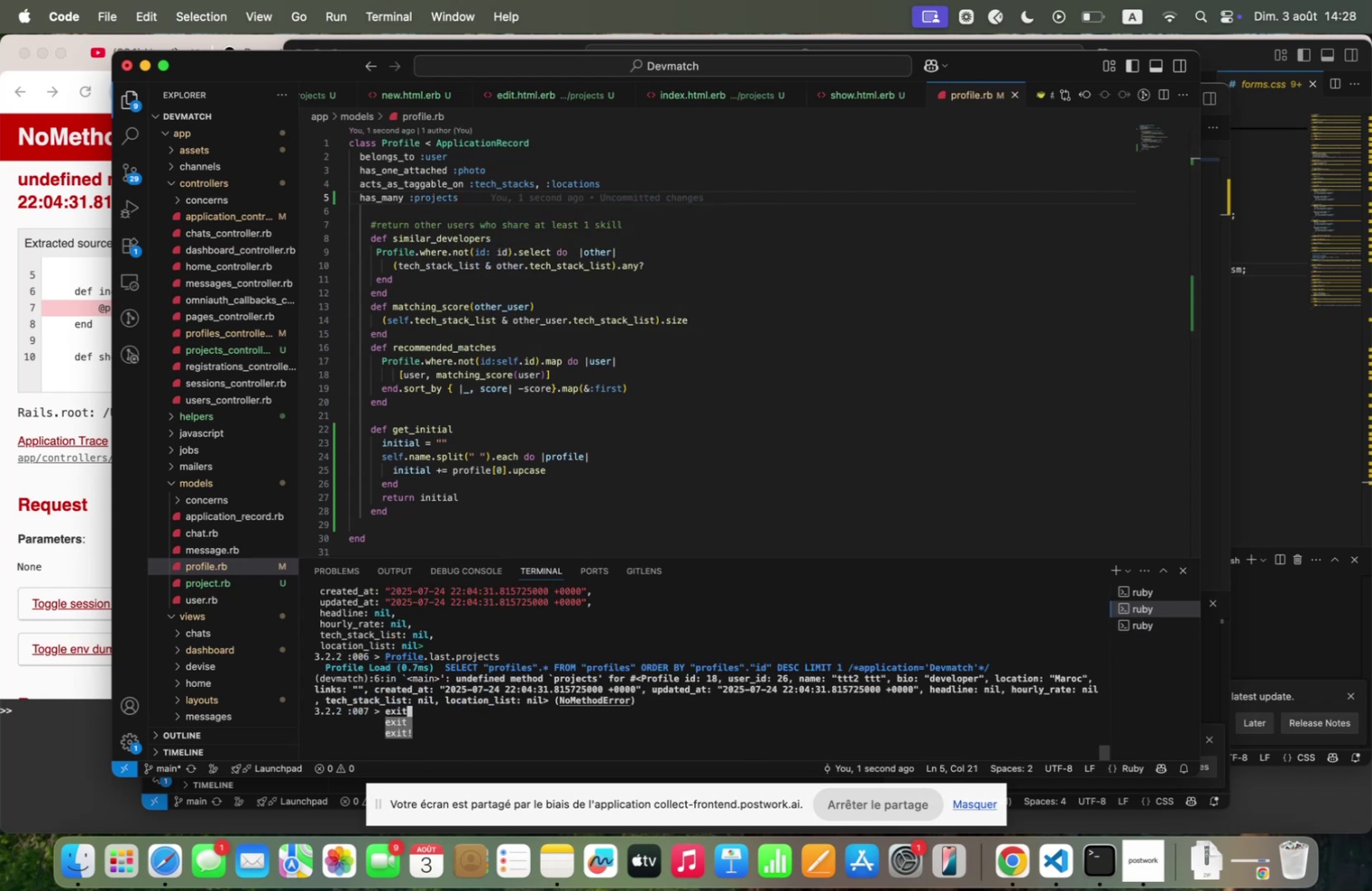 
key(Enter)
 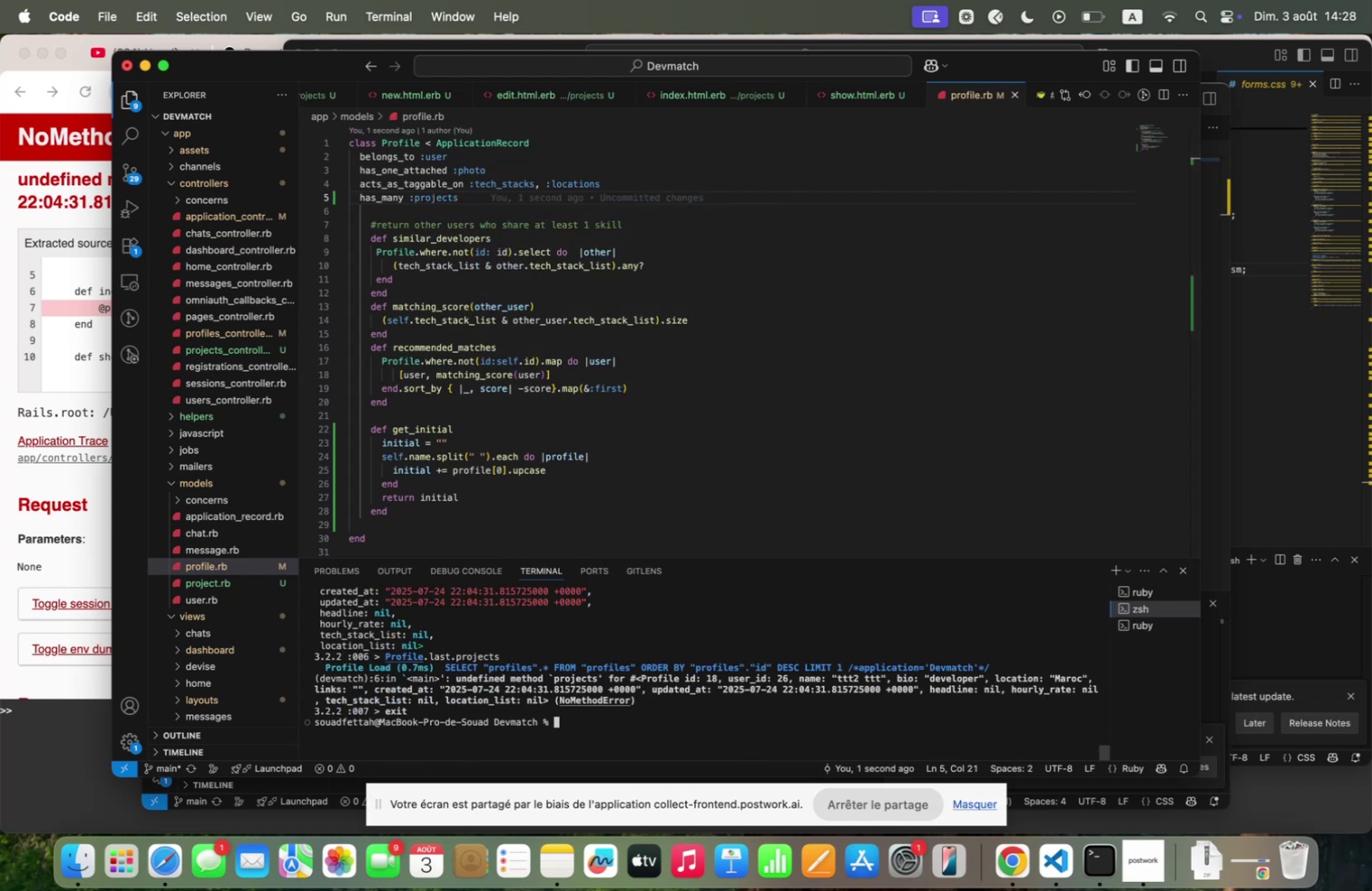 
key(ArrowUp)
 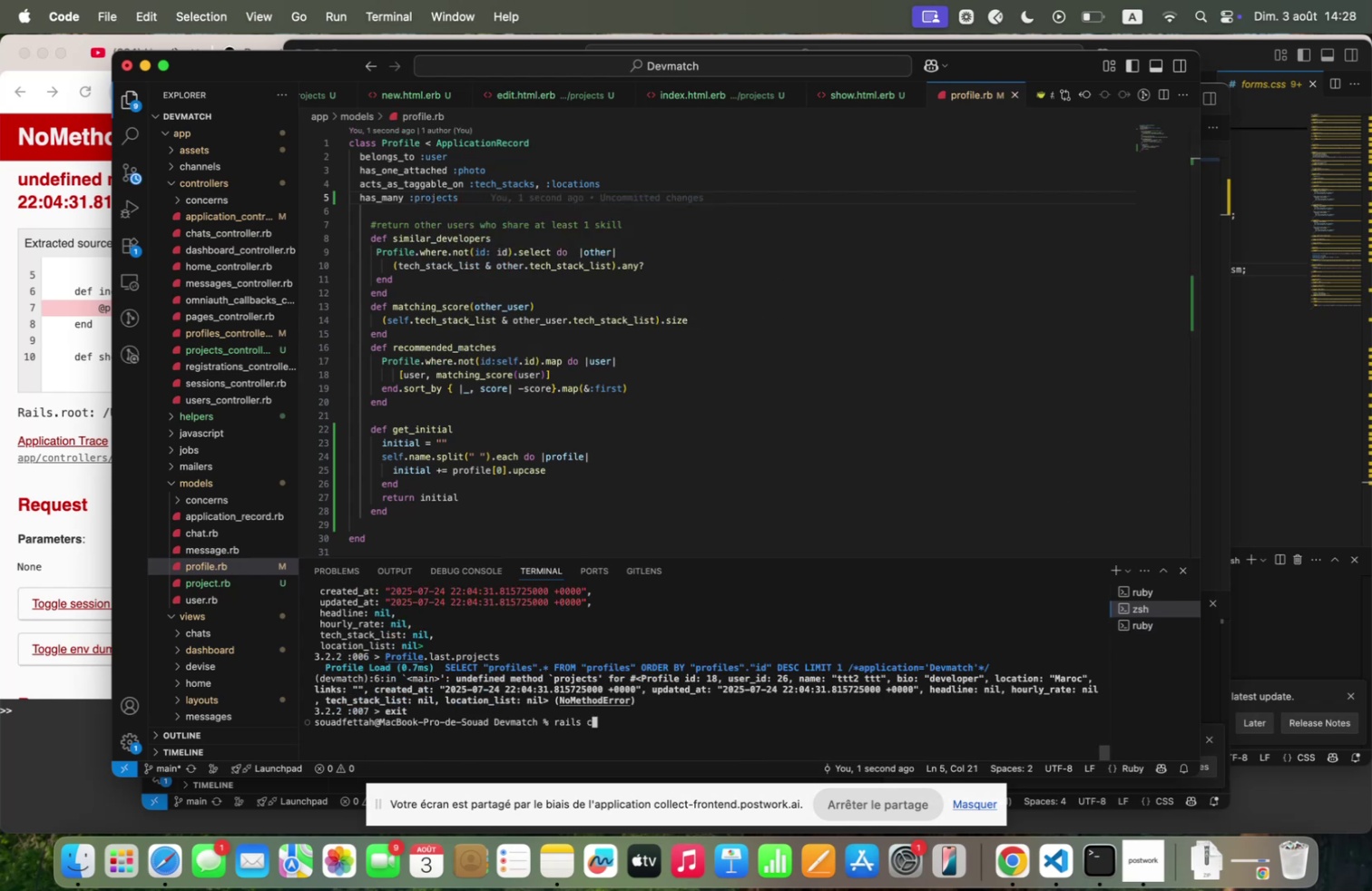 
key(Enter)
 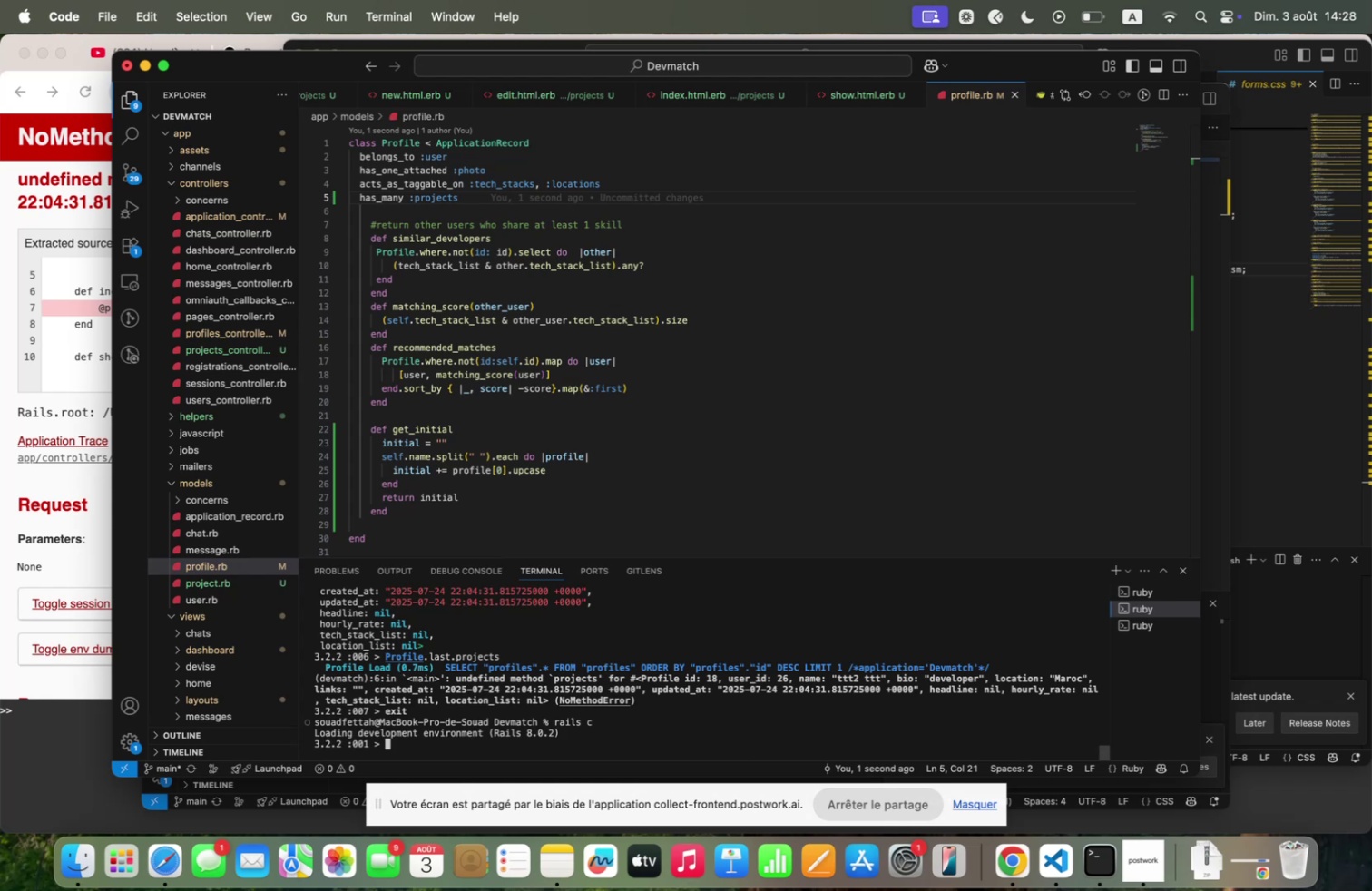 
key(ArrowUp)
 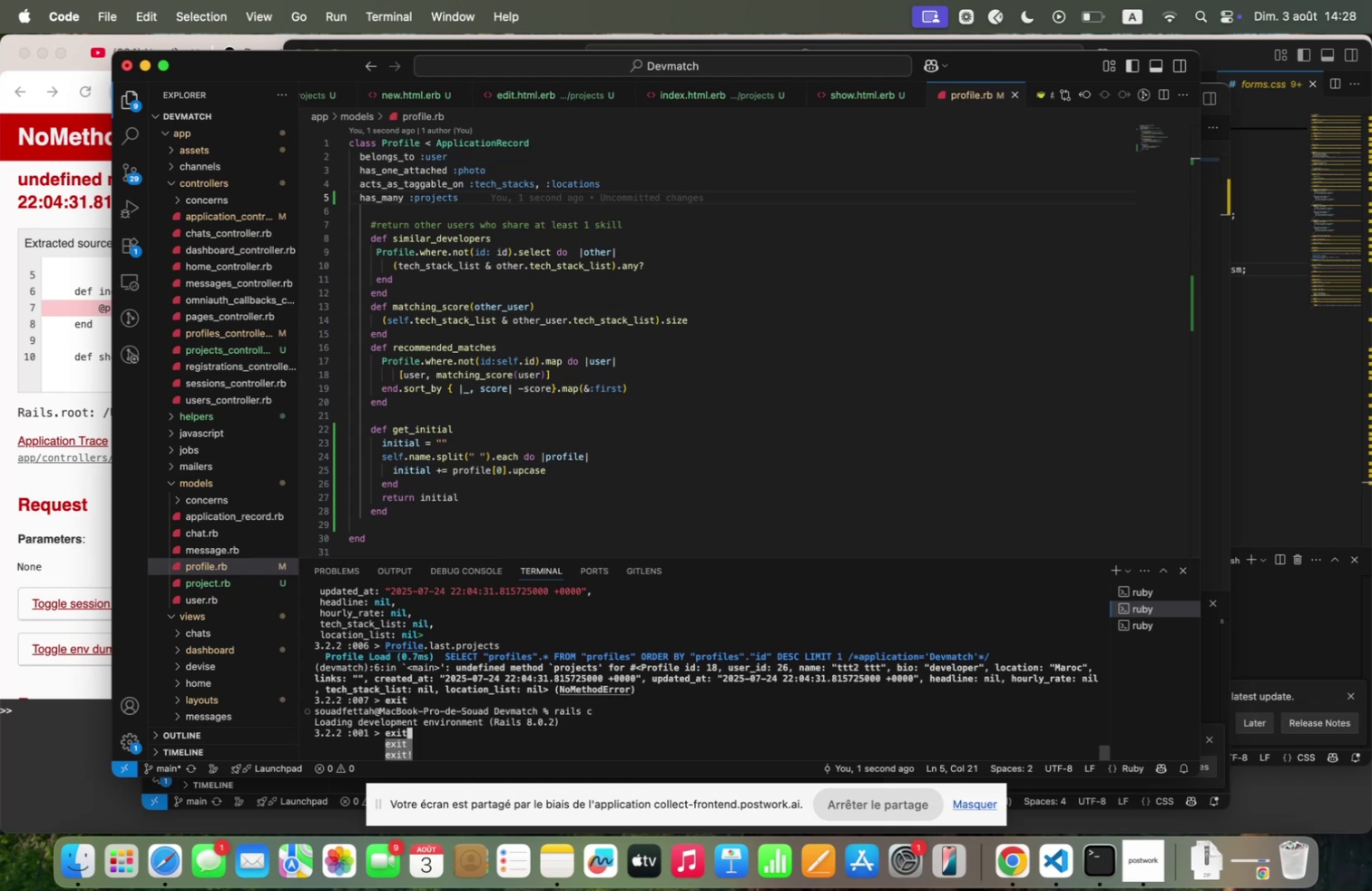 
key(ArrowUp)
 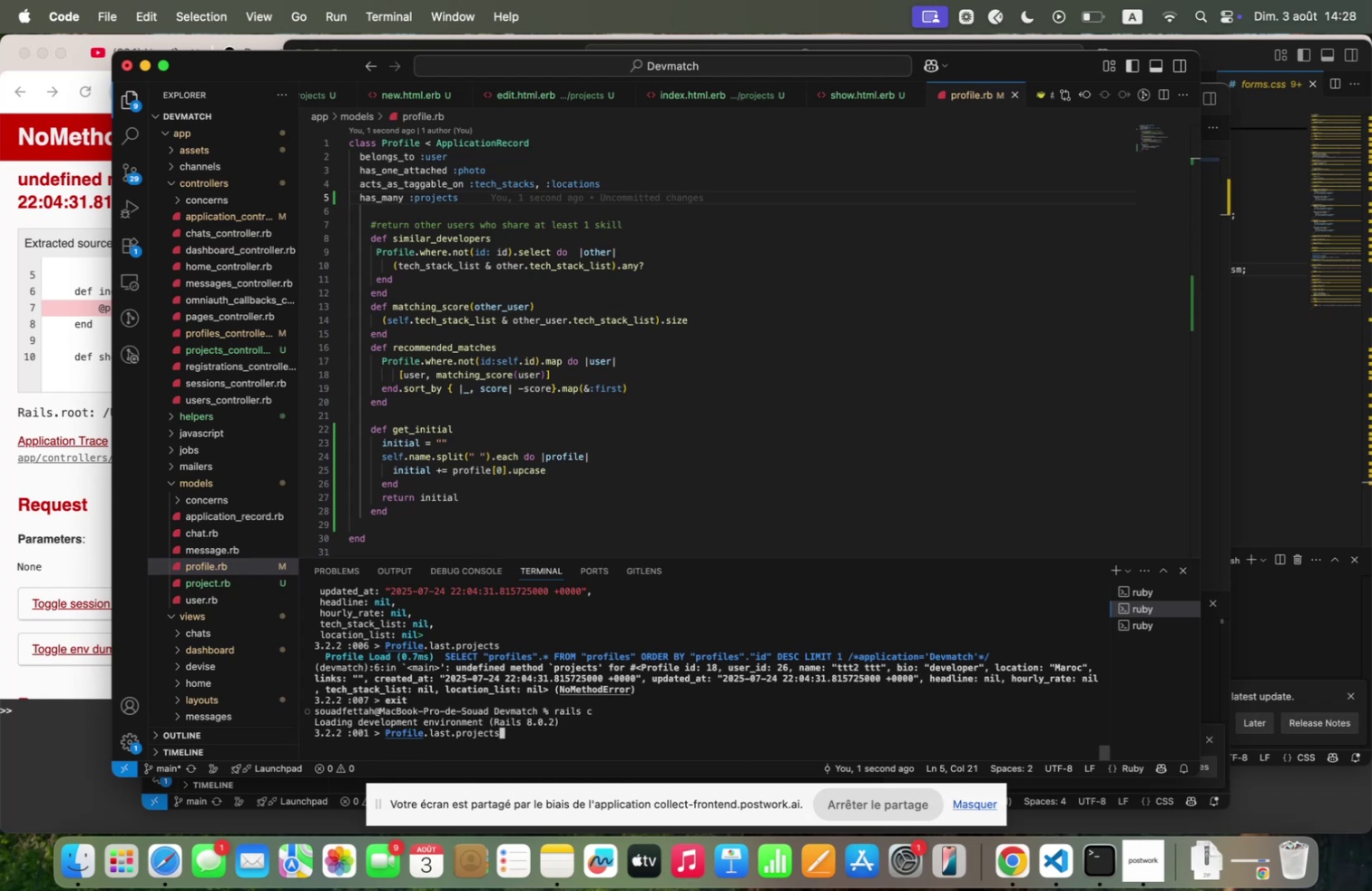 
key(Enter)
 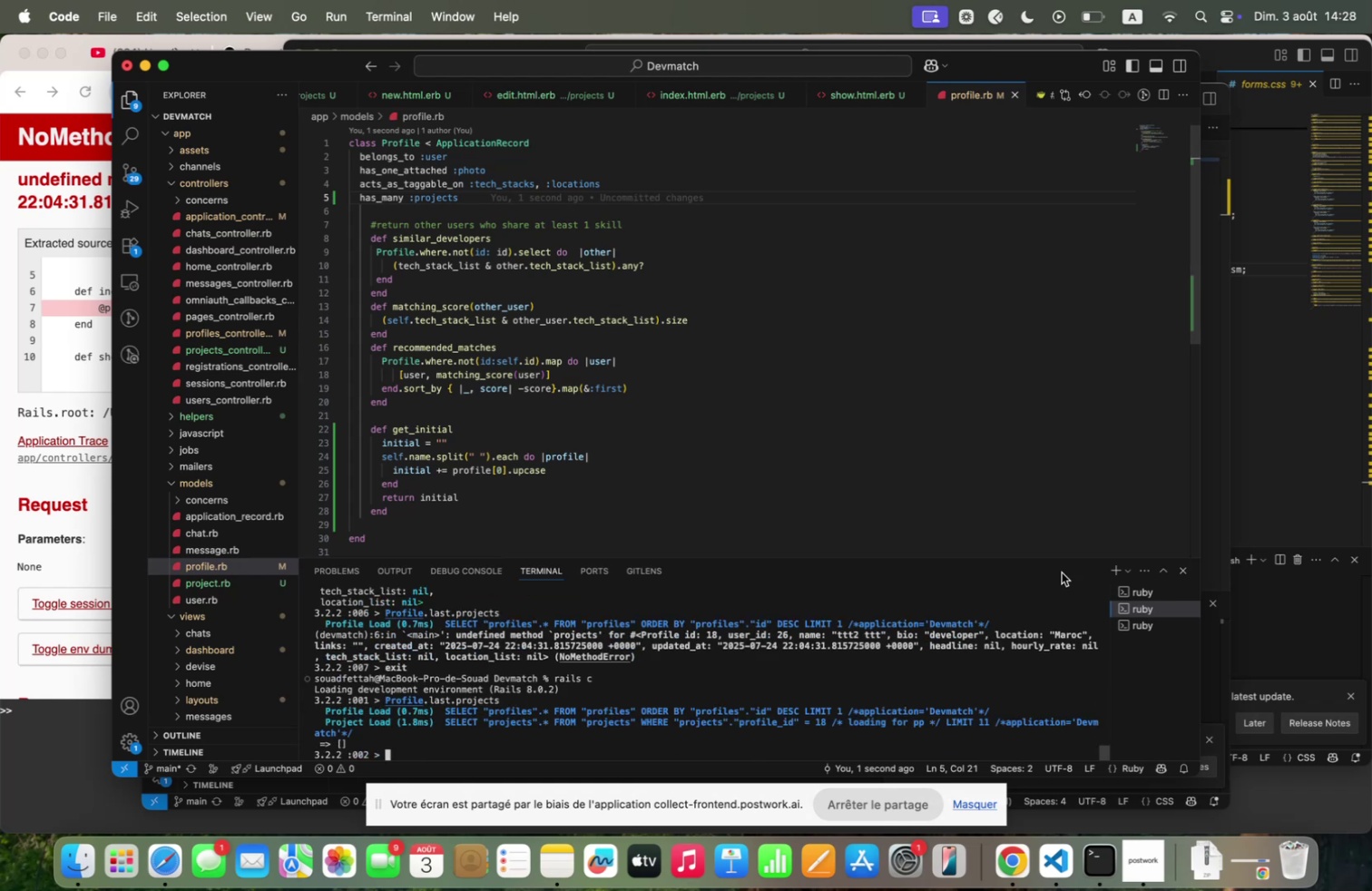 
left_click([1138, 622])
 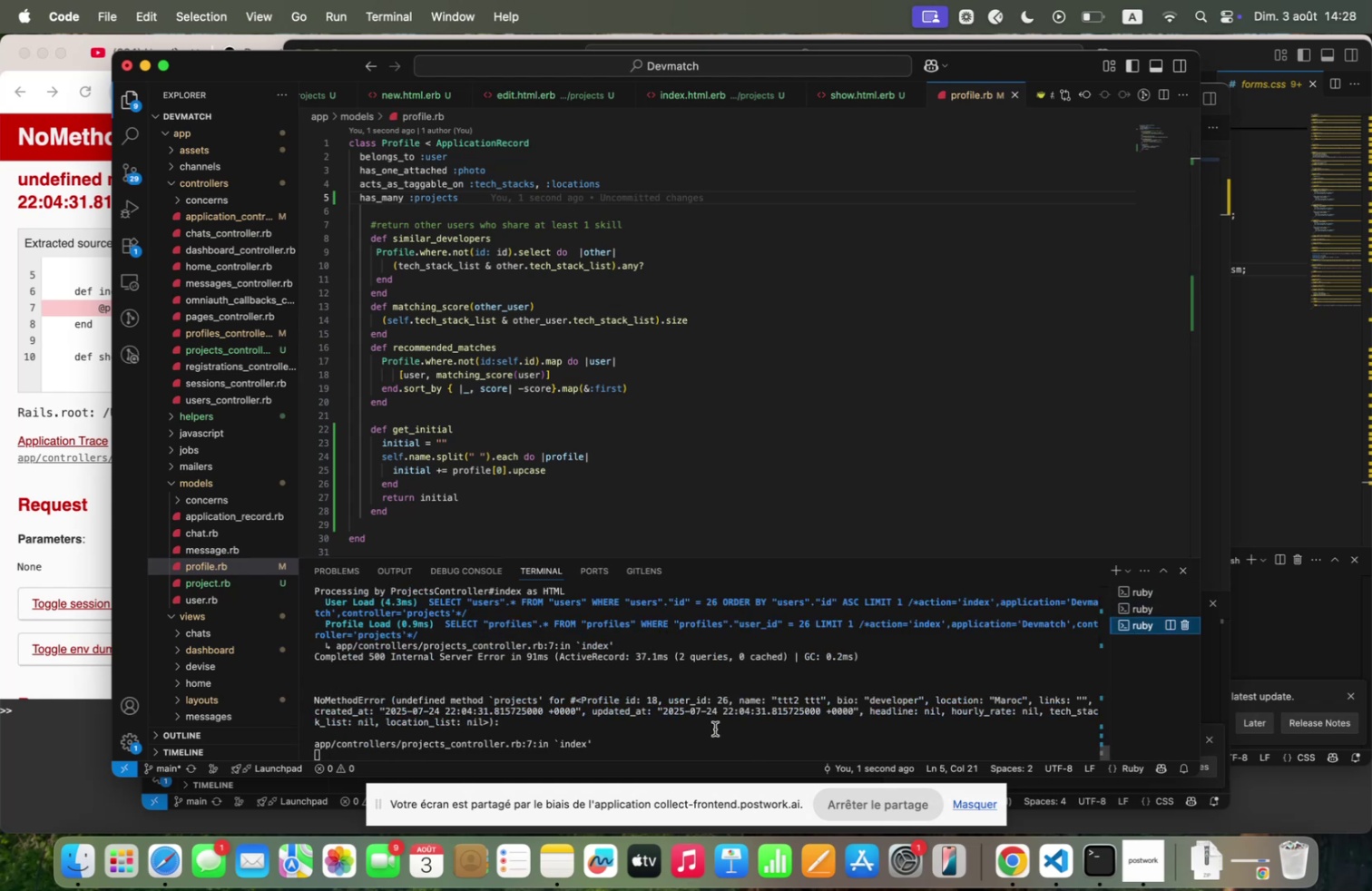 
left_click([711, 732])
 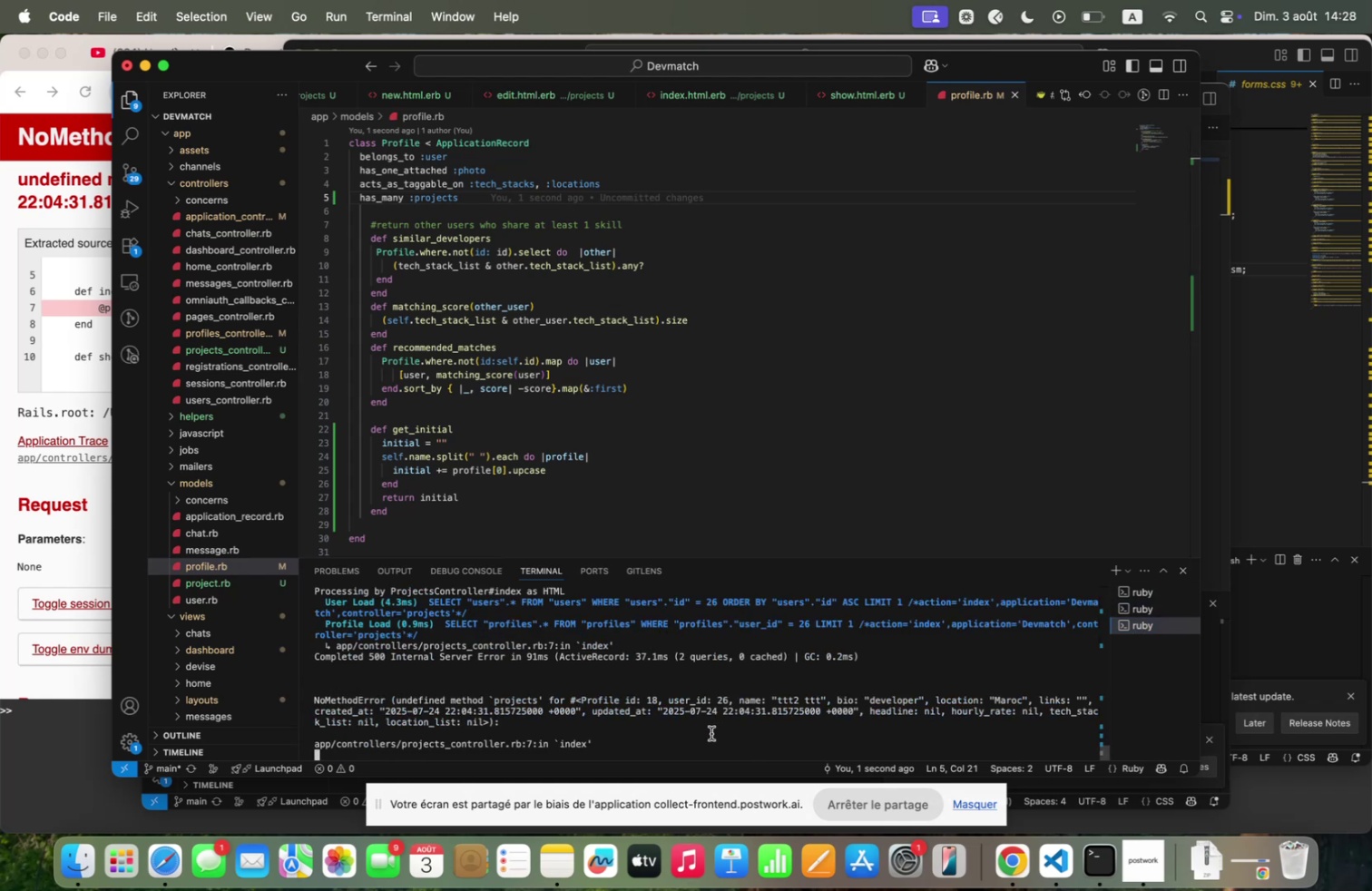 
key(Control+C)
 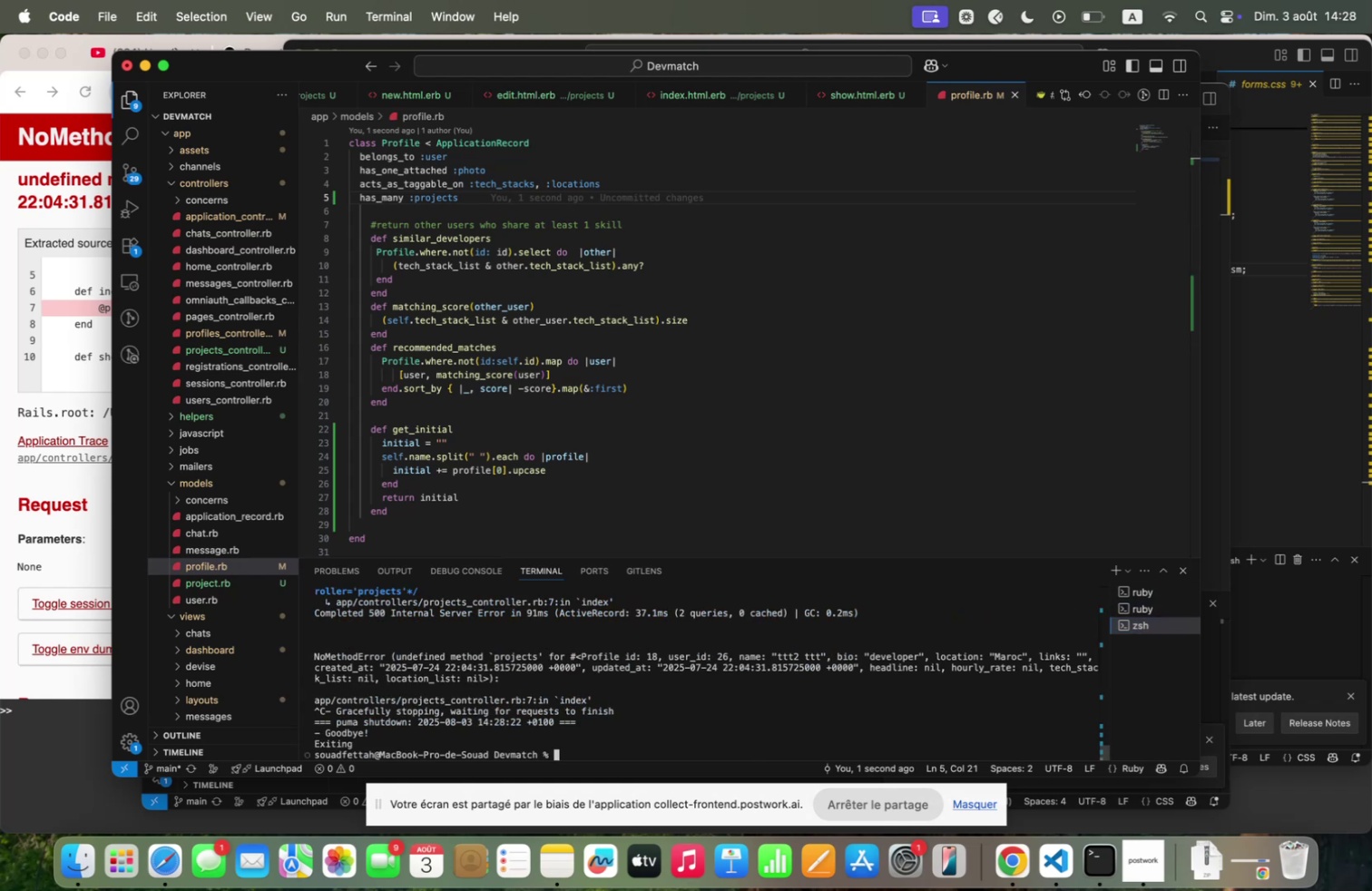 
key(ArrowUp)
 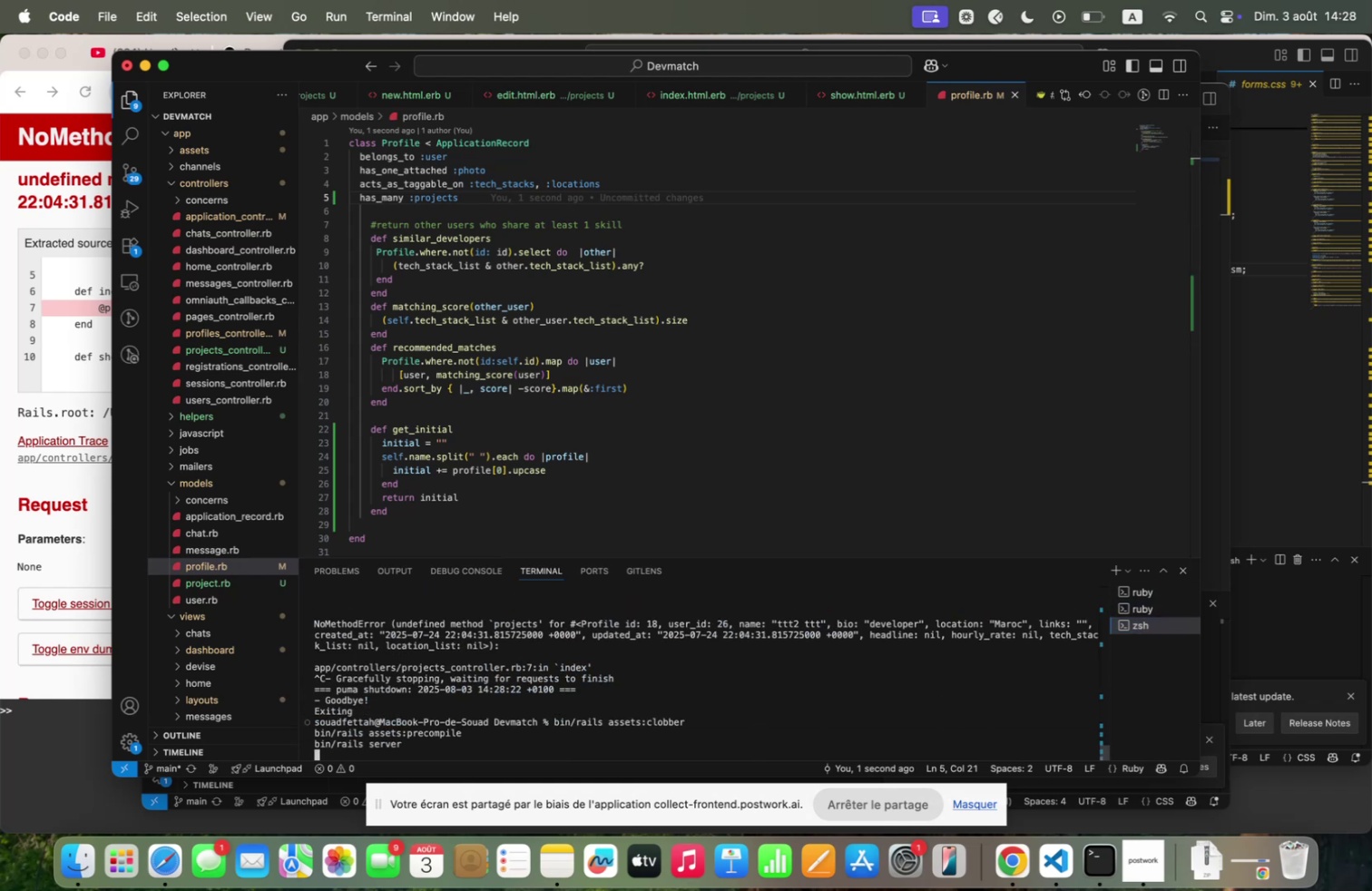 
key(Enter)
 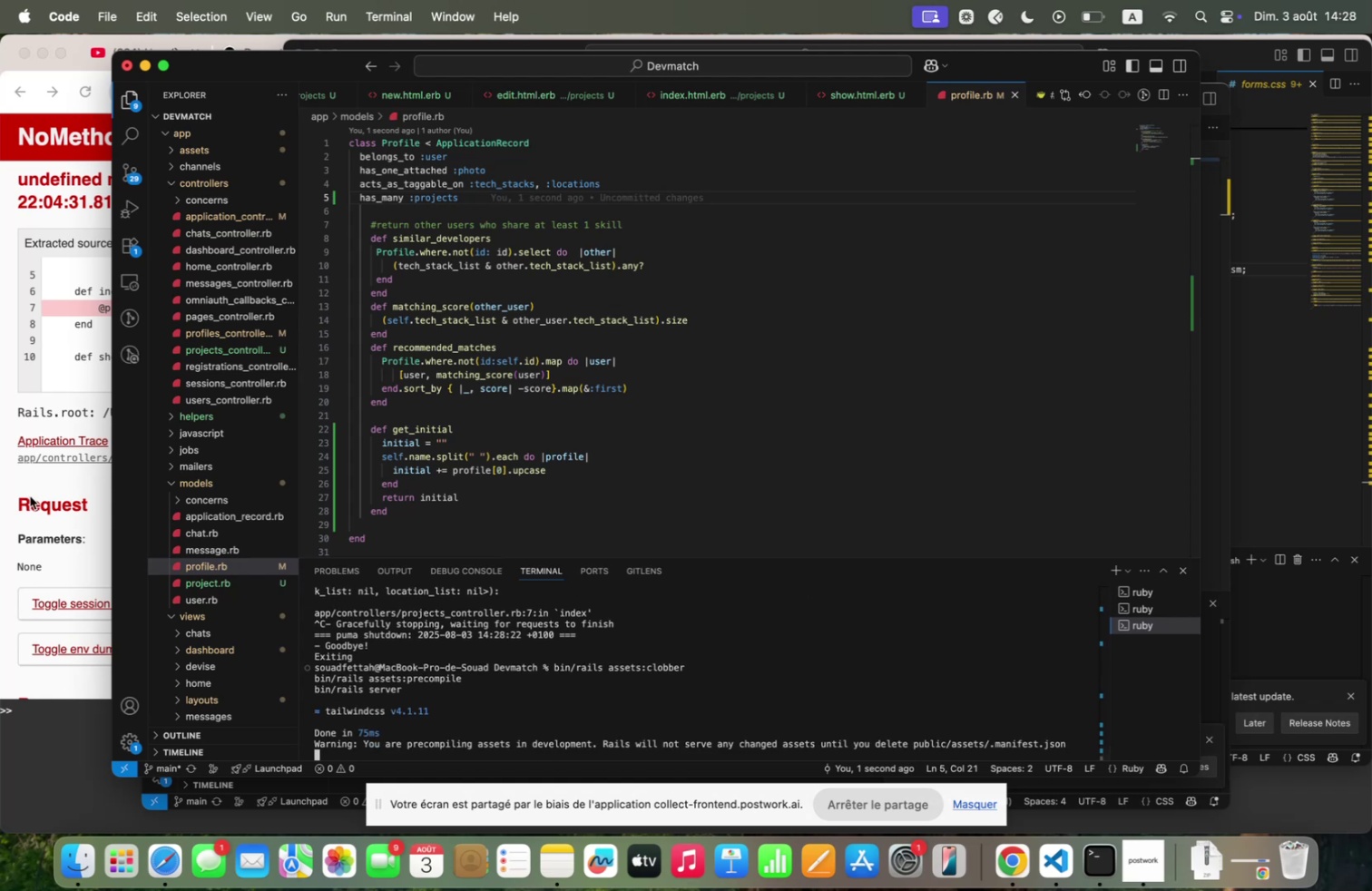 
left_click([18, 483])
 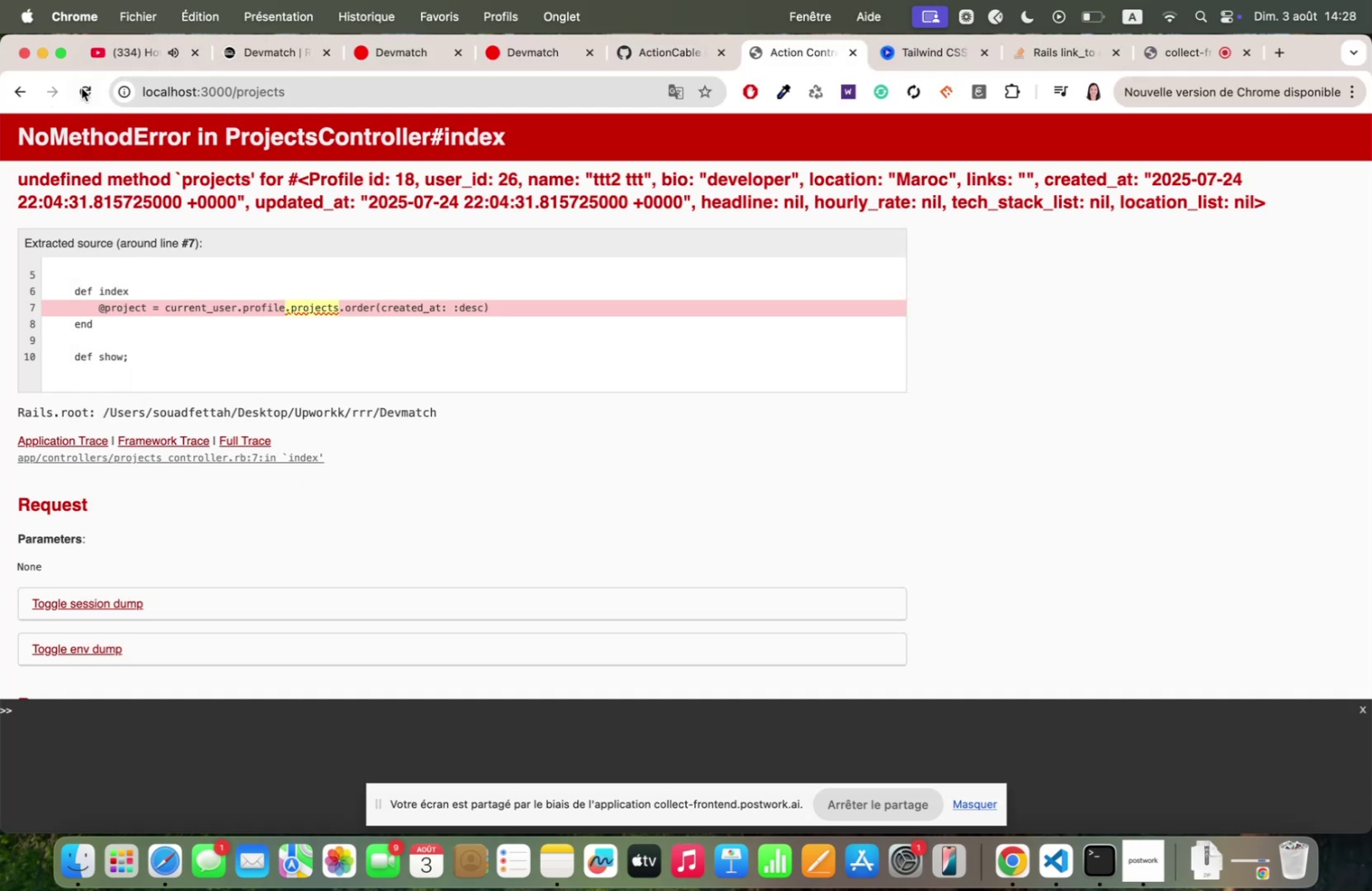 
left_click([87, 89])
 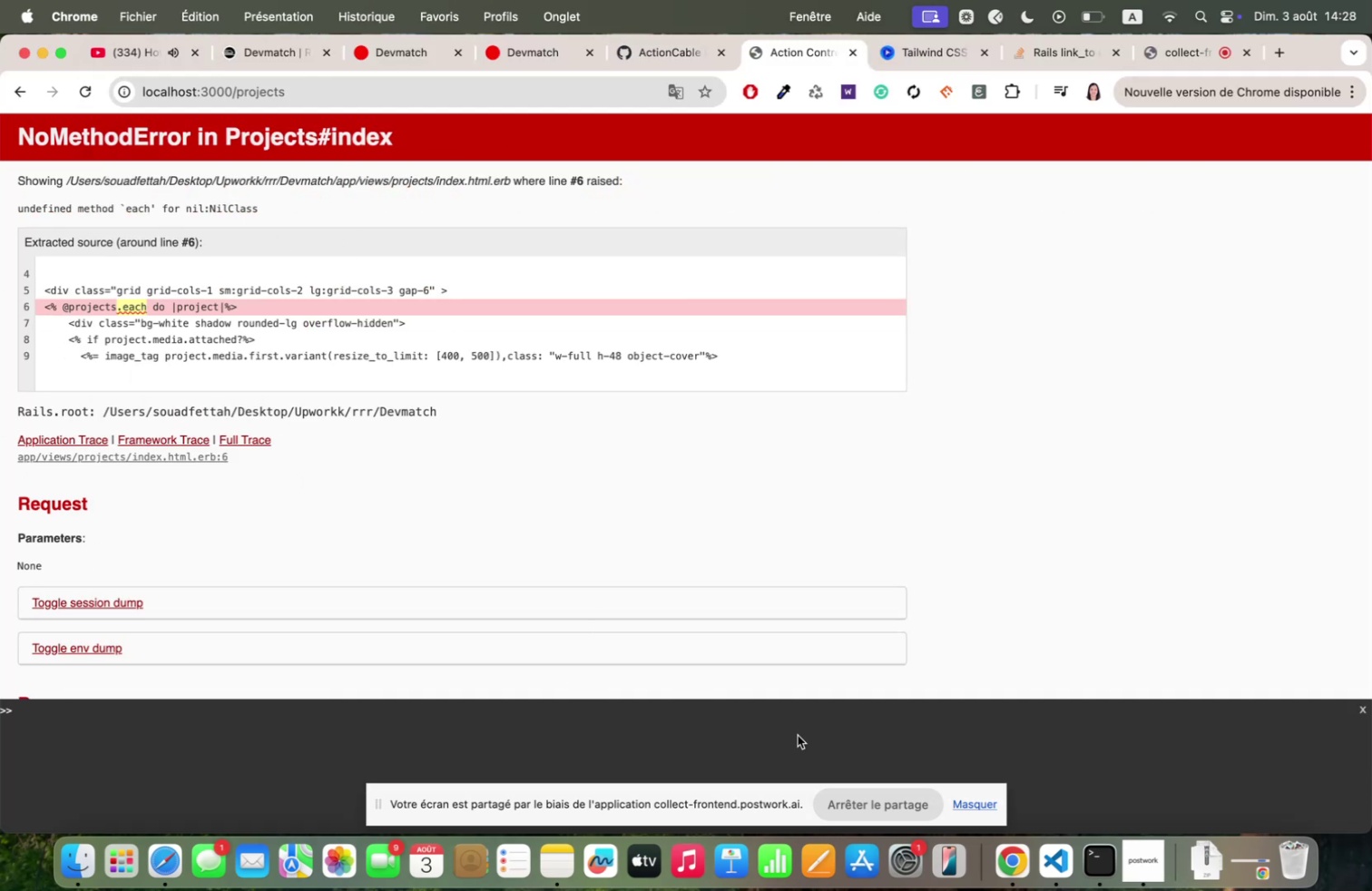 
wait(6.3)
 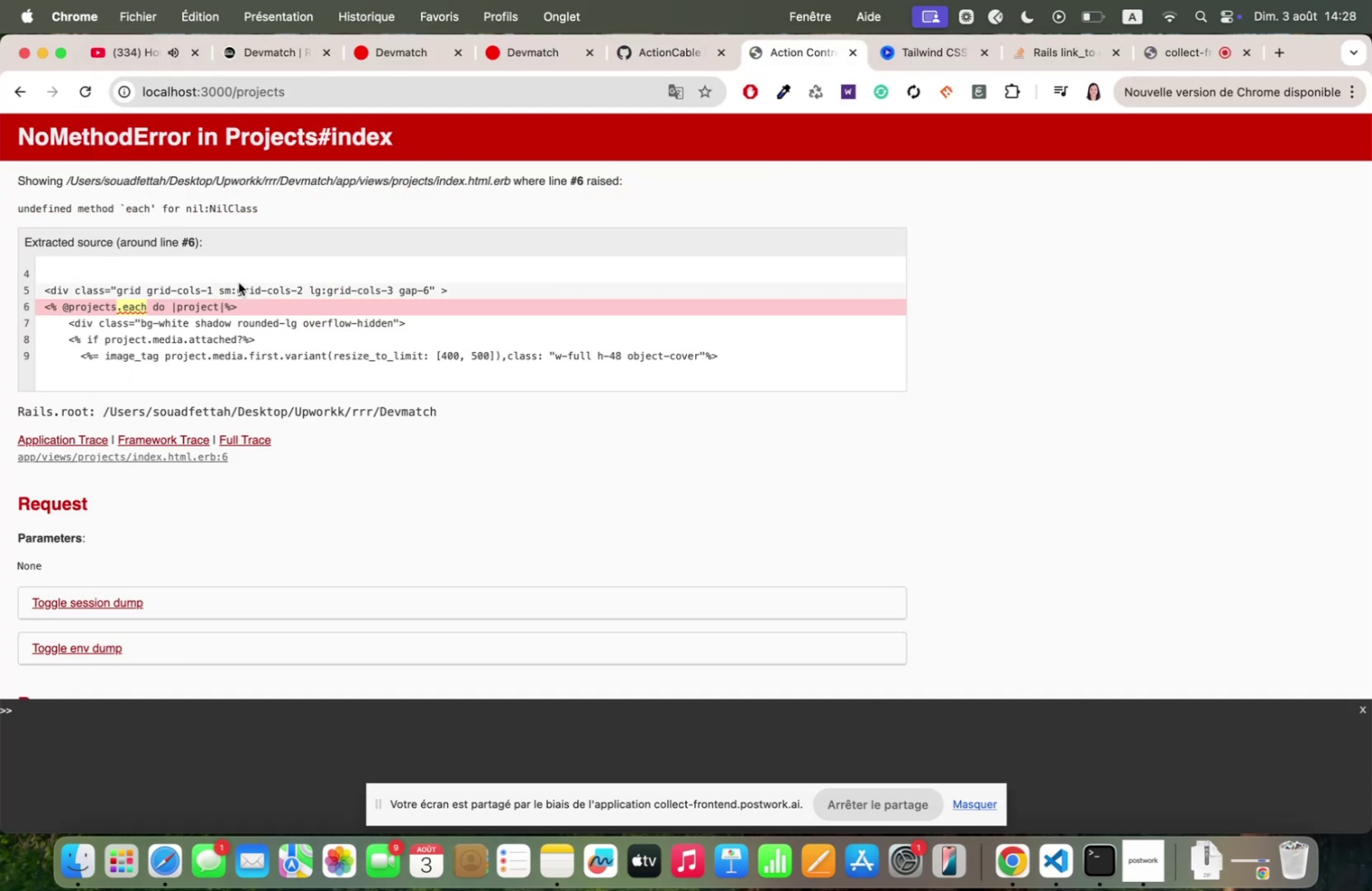 
left_click([1045, 867])
 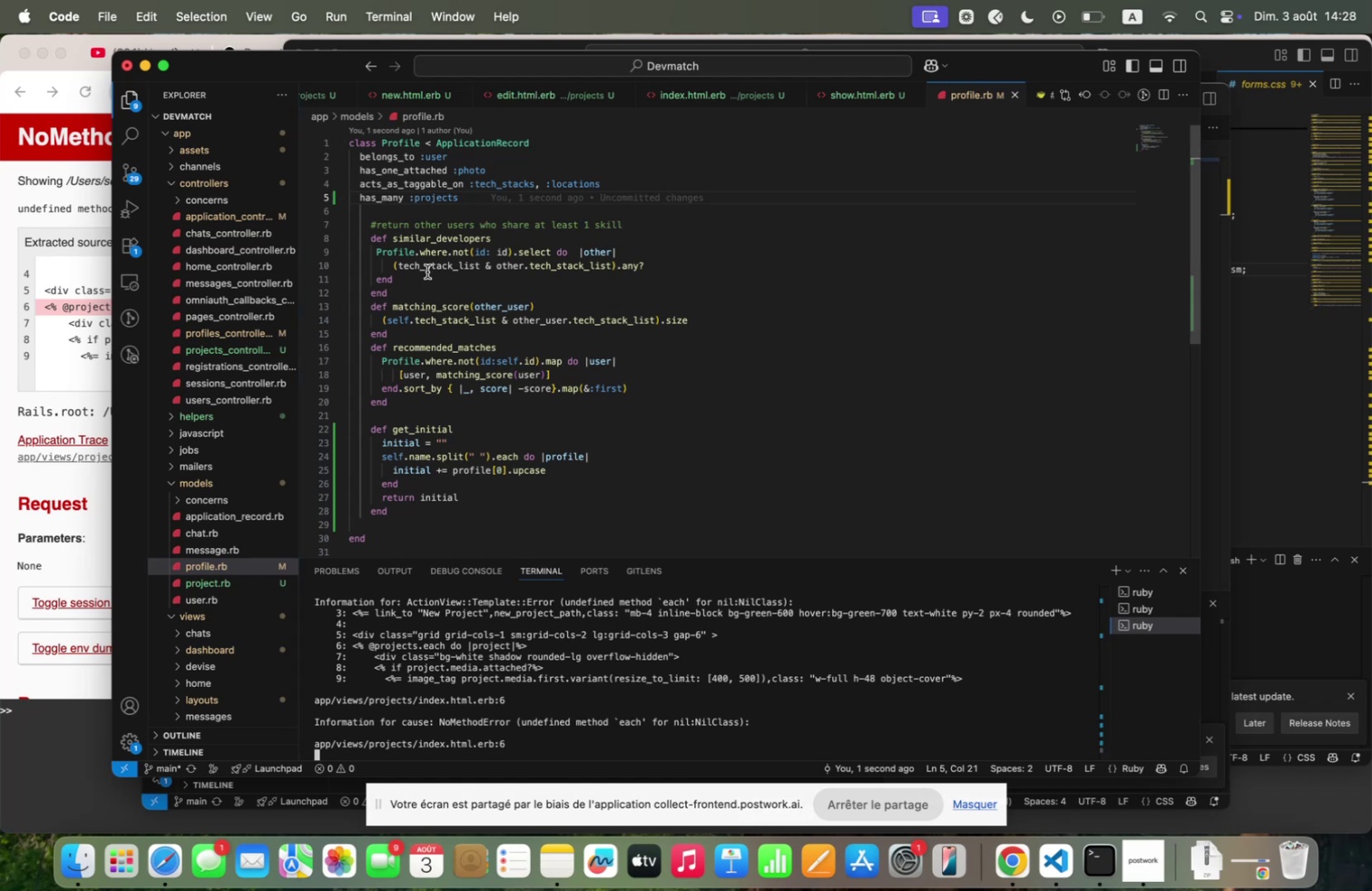 
scroll: coordinate [191, 329], scroll_direction: up, amount: 1.0
 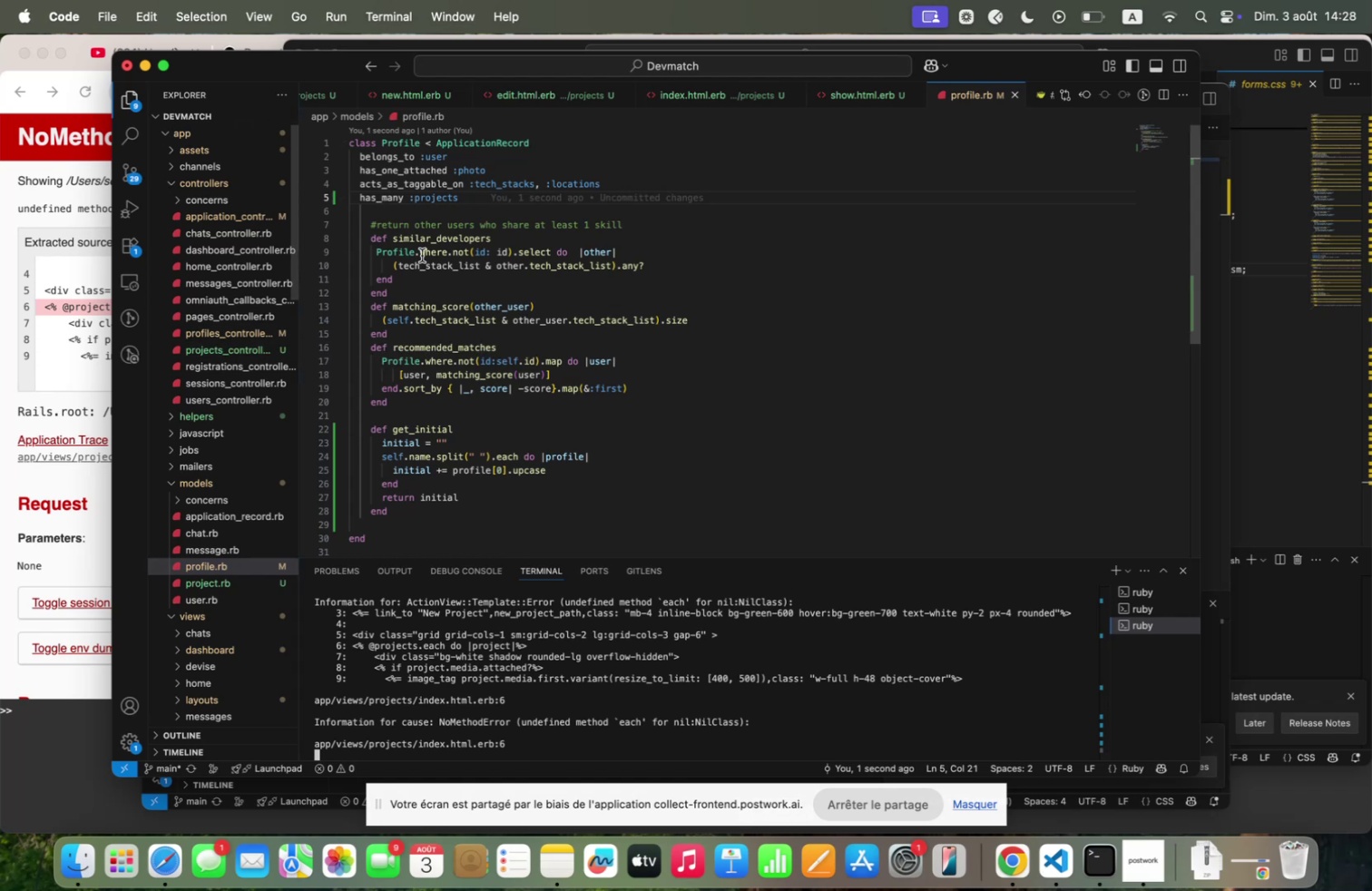 
scroll: coordinate [183, 328], scroll_direction: down, amount: 3.0
 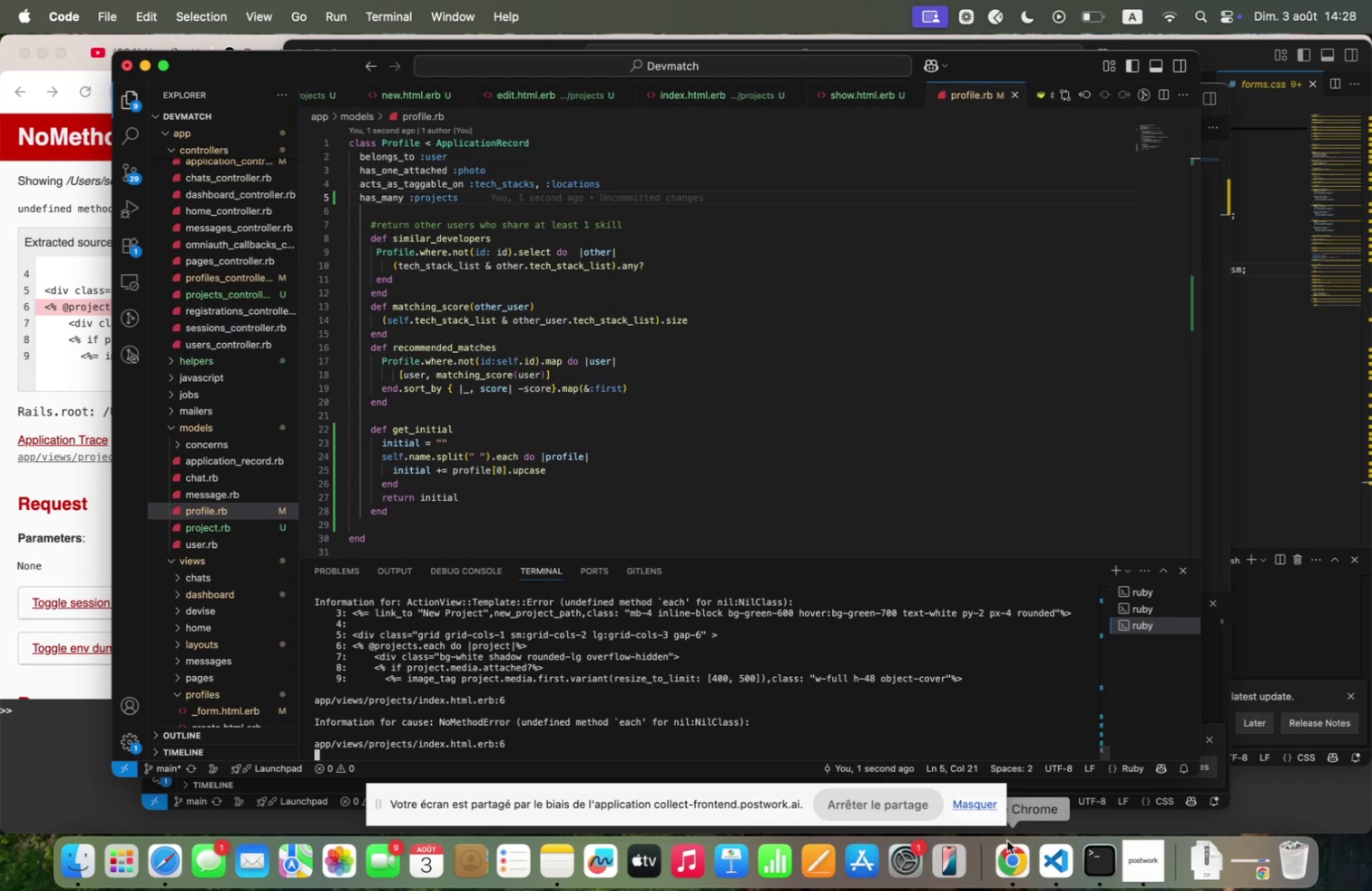 
left_click([1018, 867])
 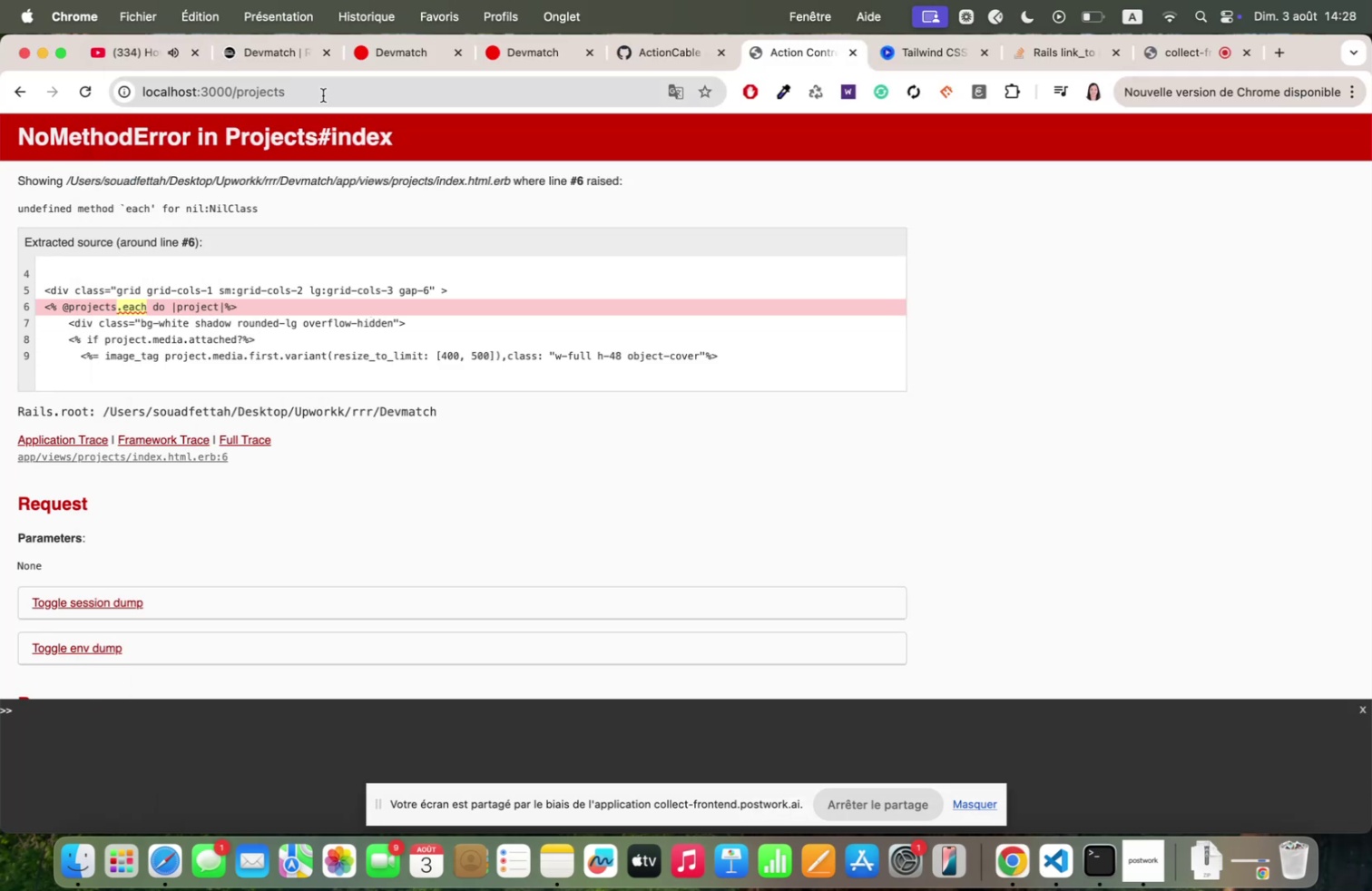 
left_click([330, 87])
 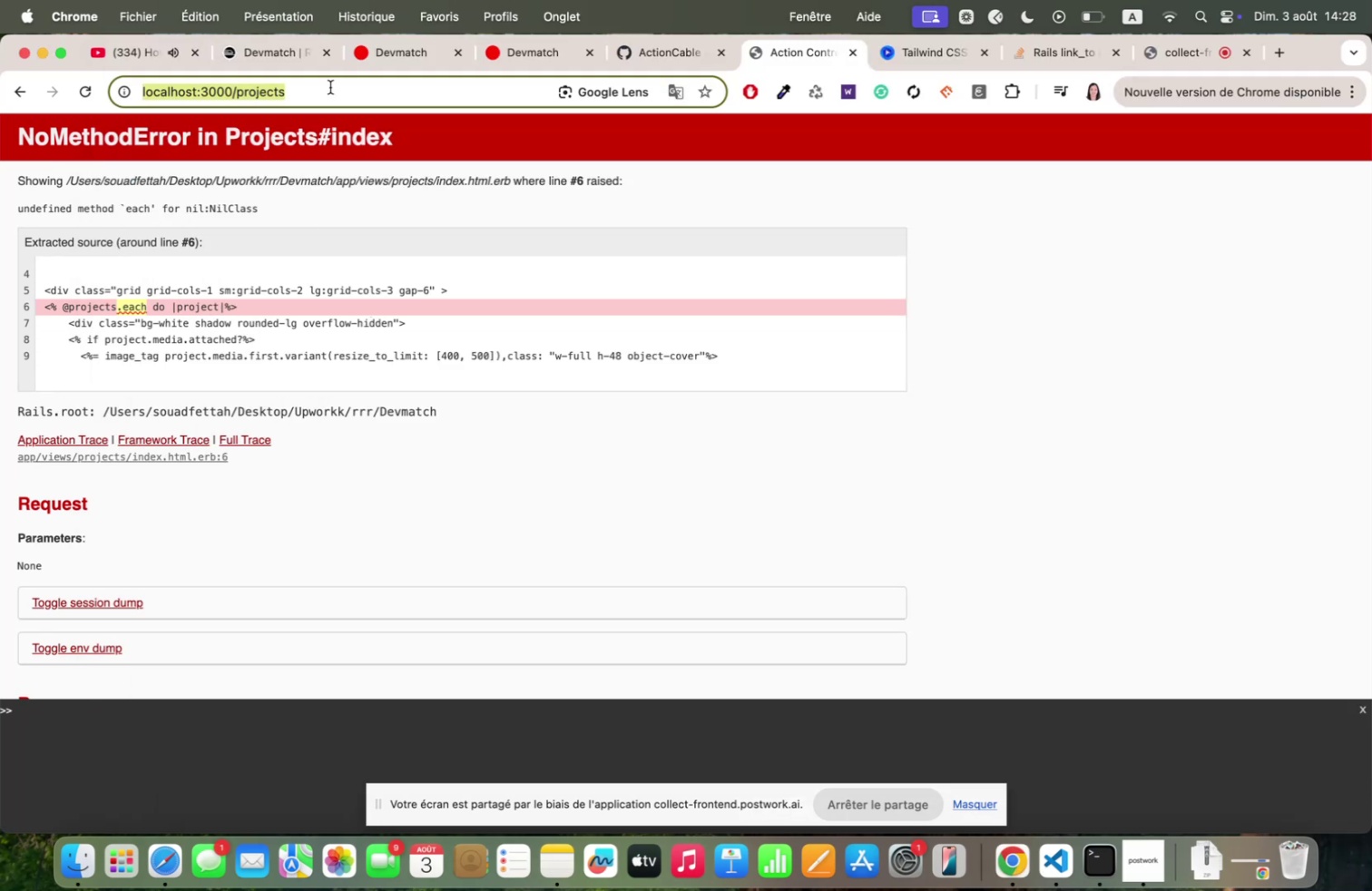 
left_click([330, 87])
 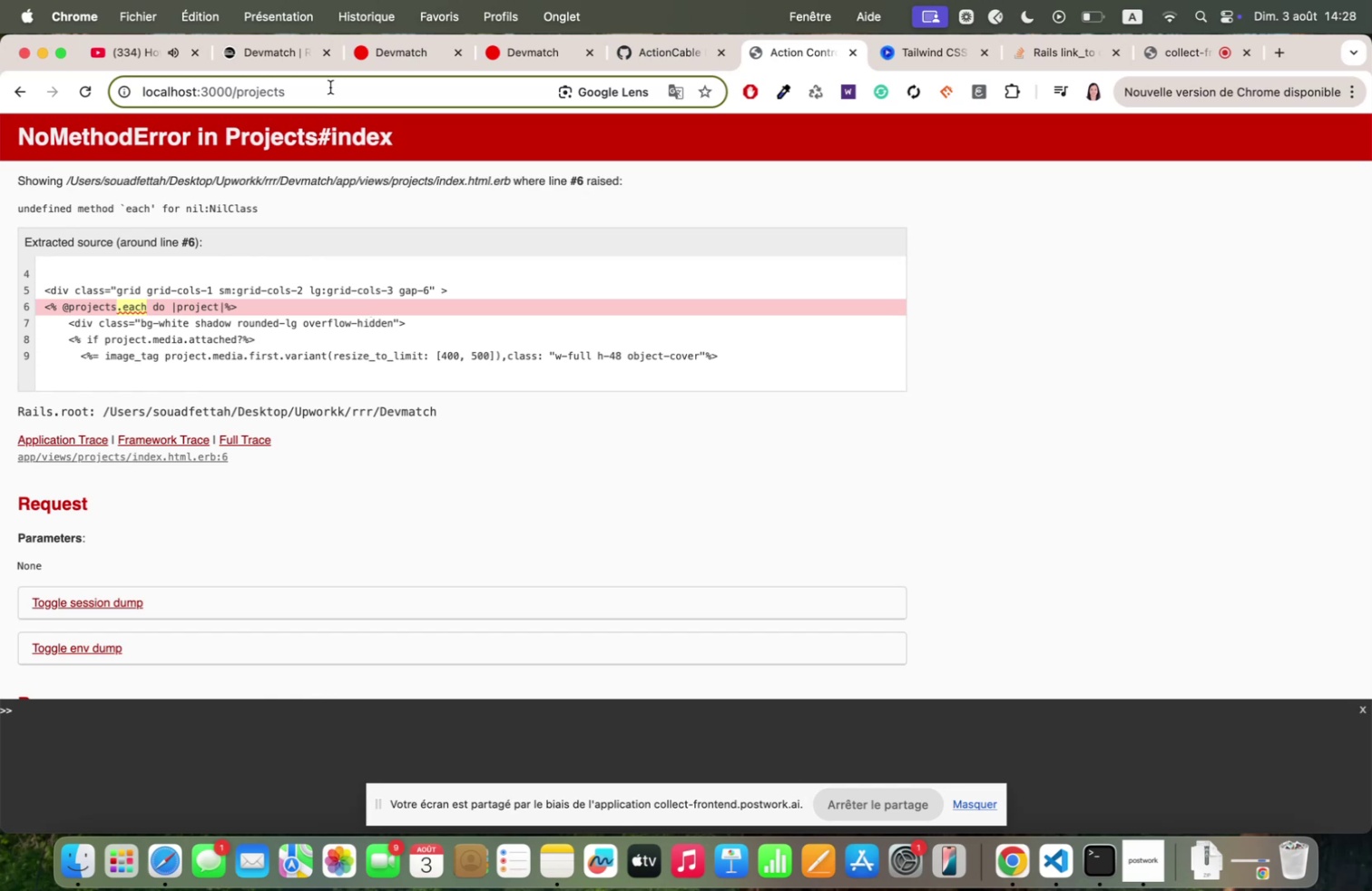 
type(>nez)
 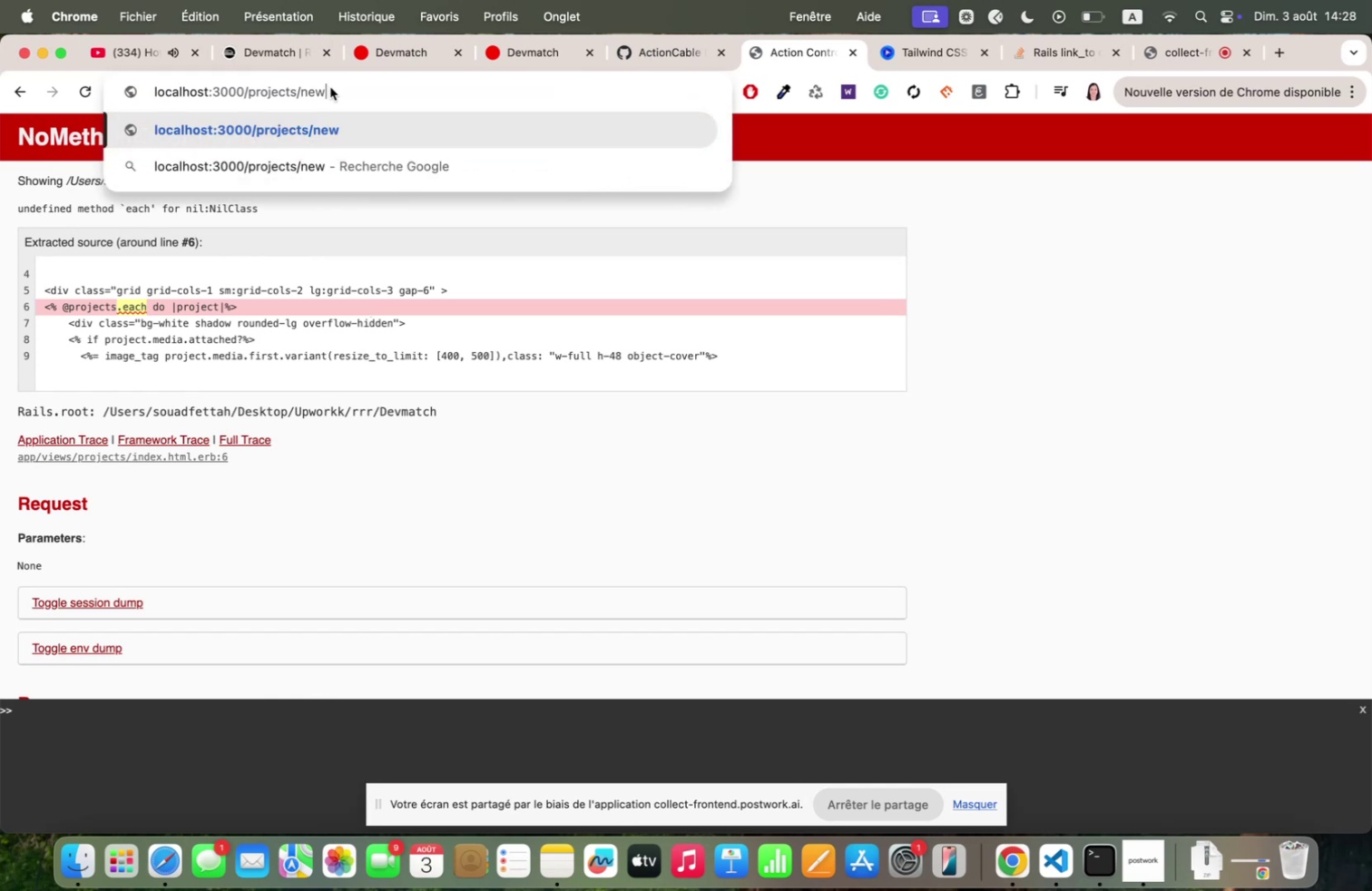 
key(Enter)
 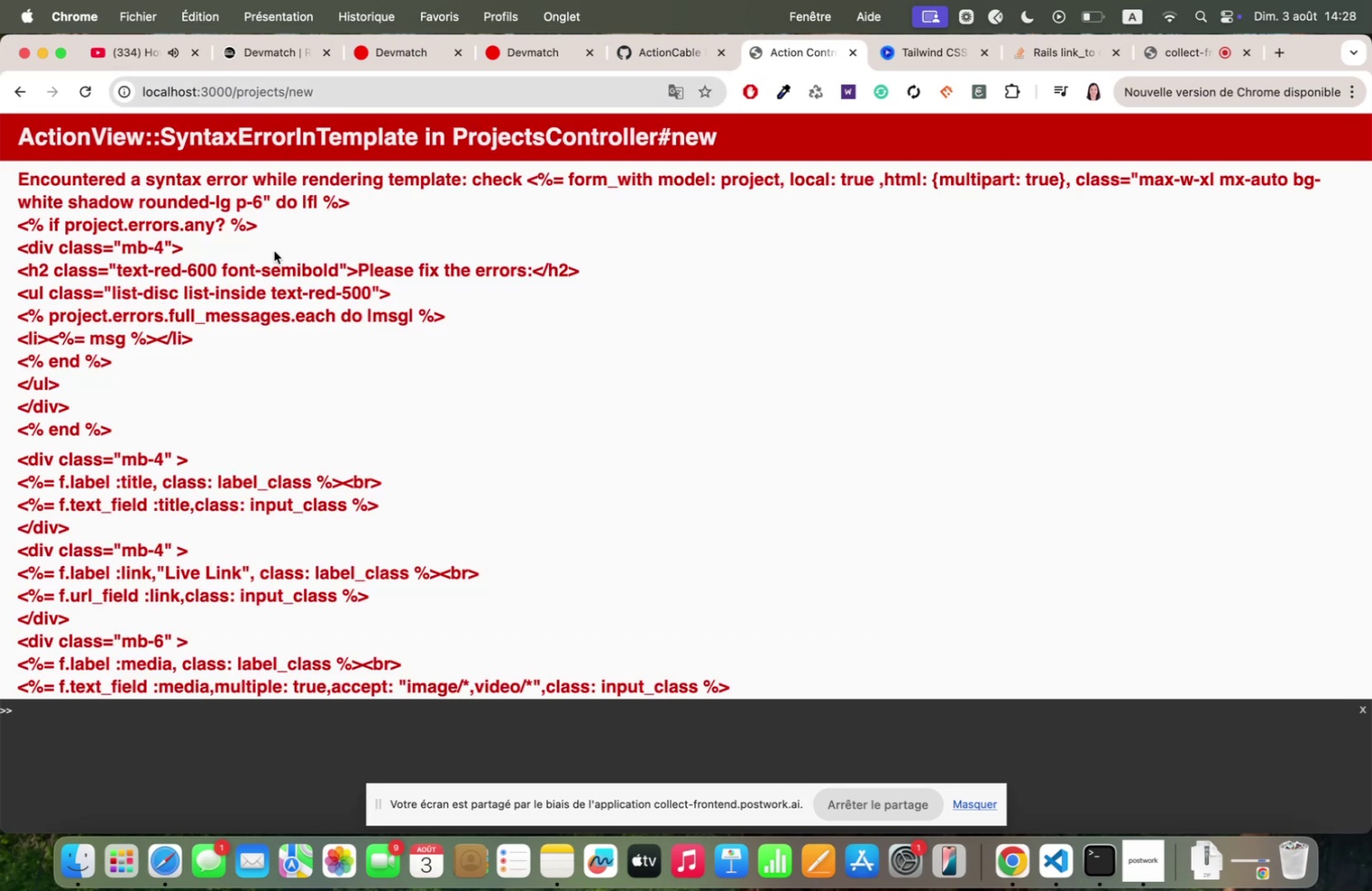 
scroll: coordinate [274, 250], scroll_direction: down, amount: 107.0
 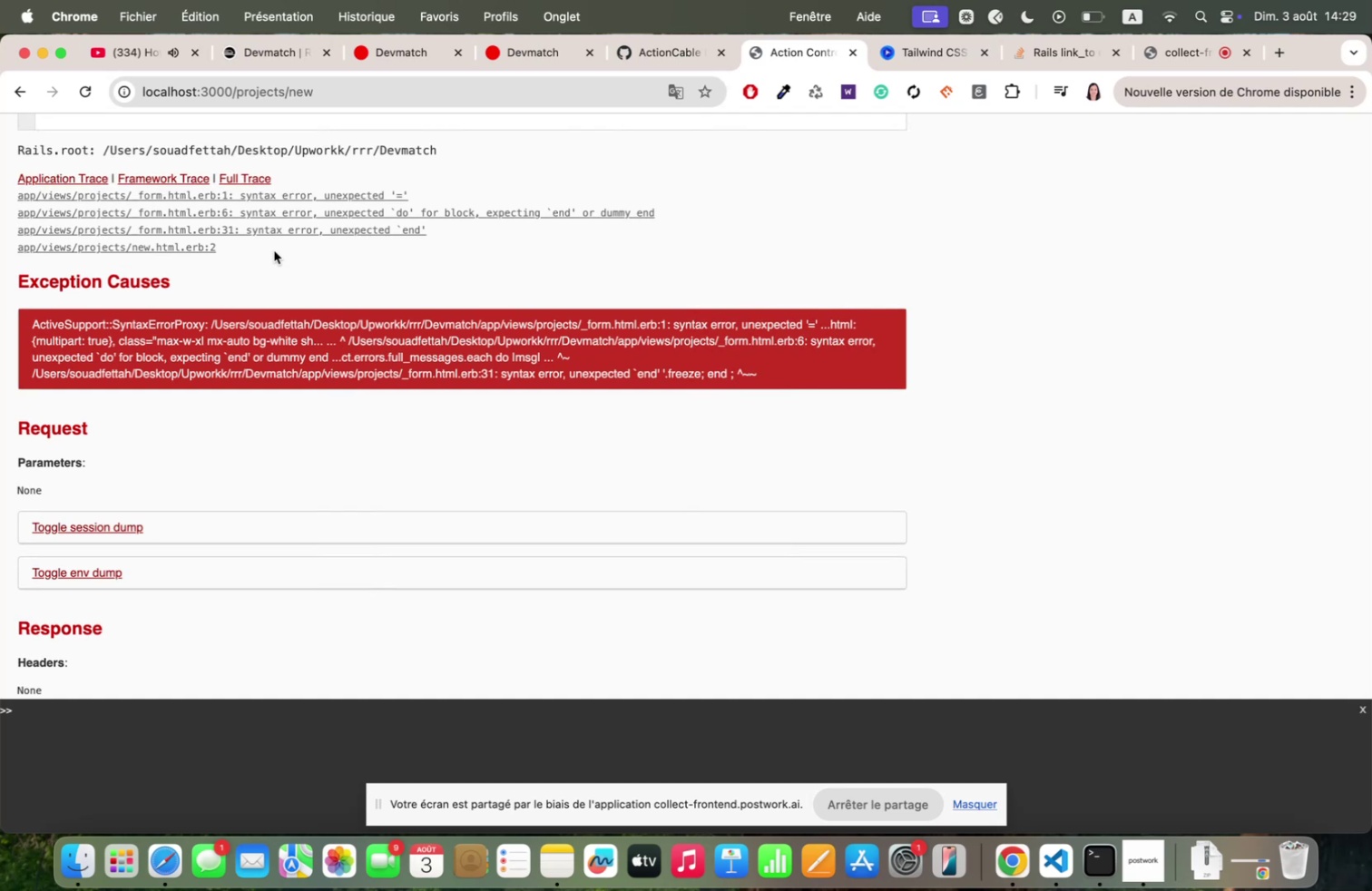 
wait(17.22)
 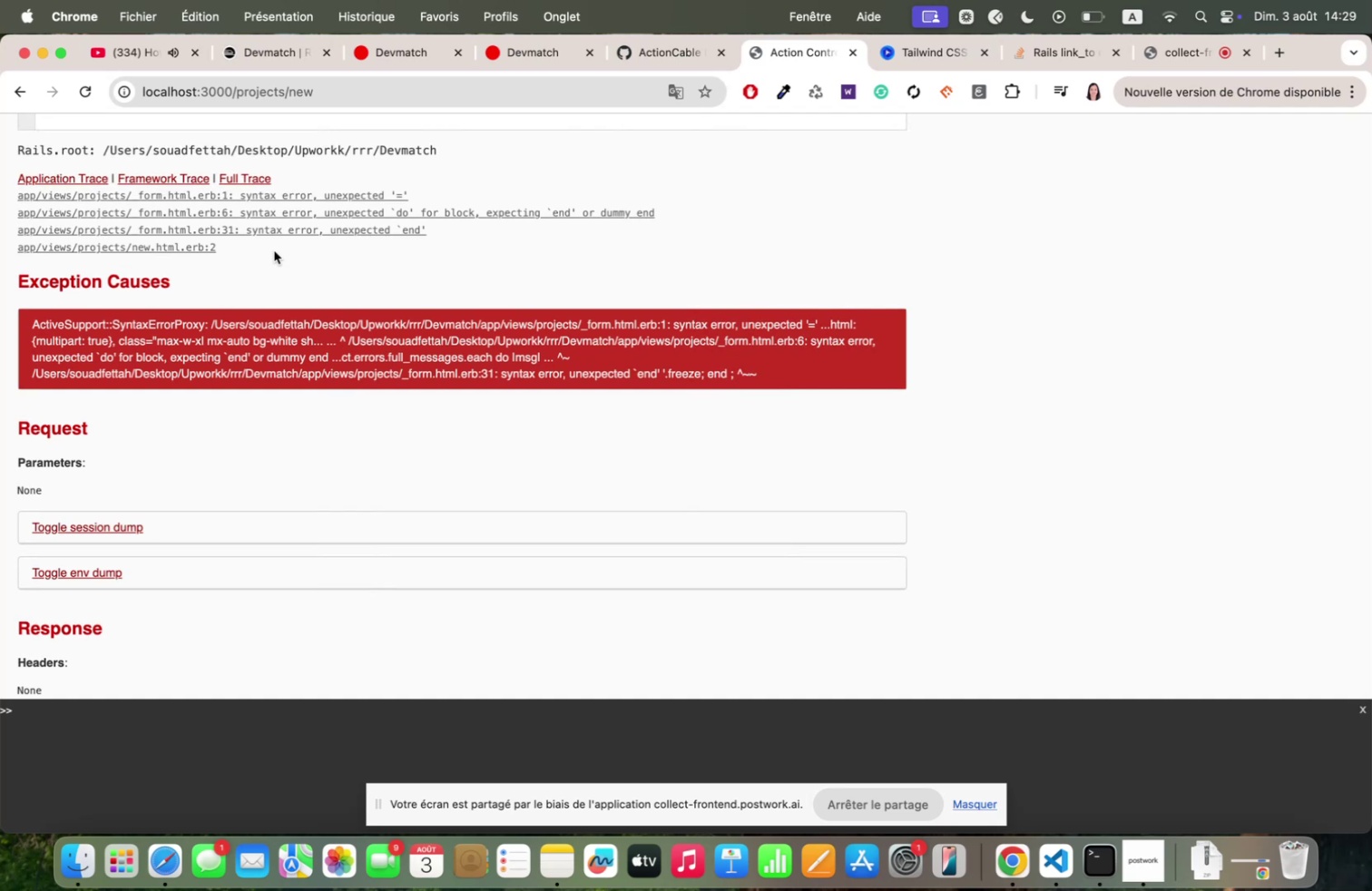 
left_click([1053, 858])
 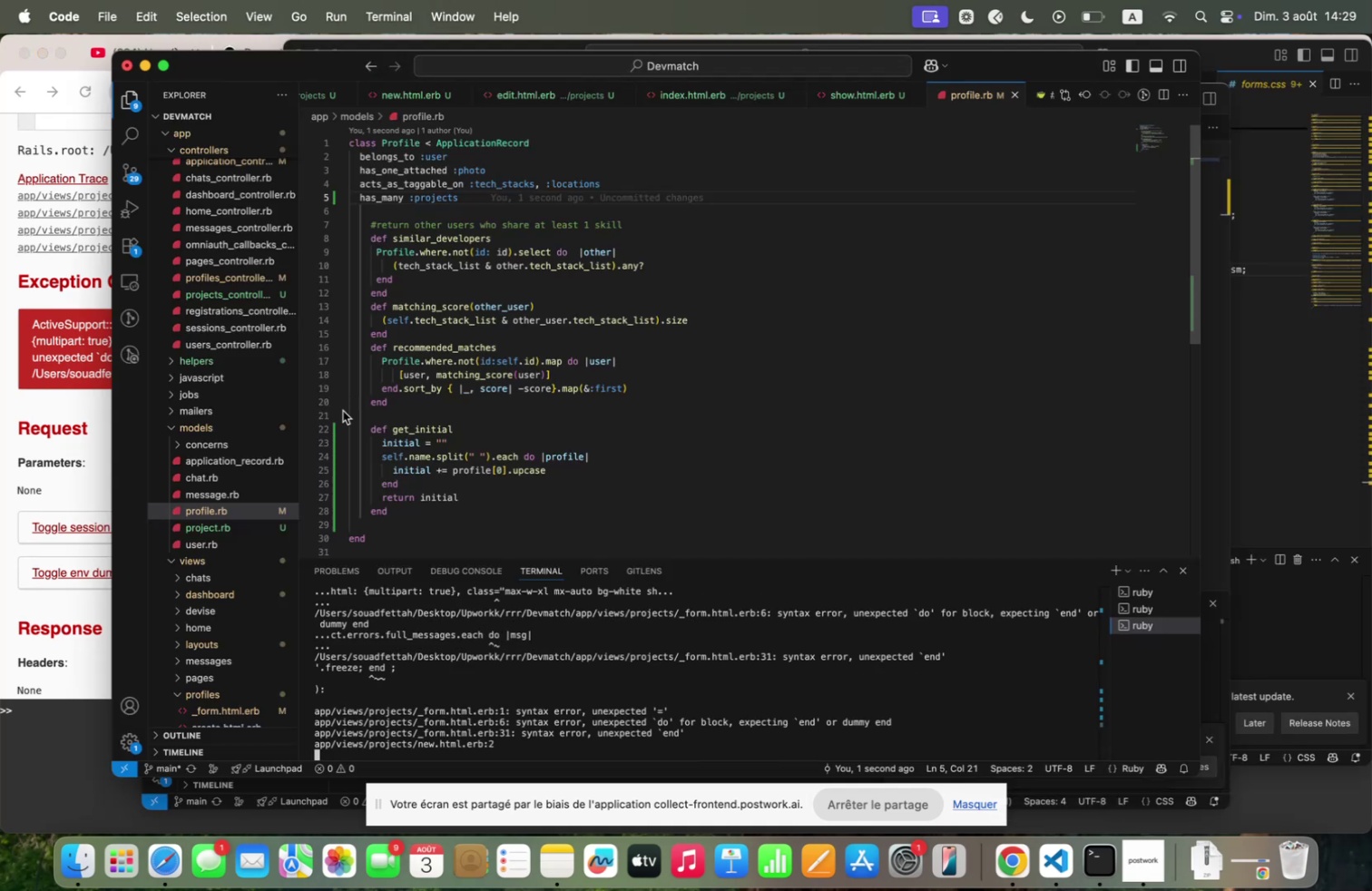 
scroll: coordinate [223, 600], scroll_direction: down, amount: 18.0
 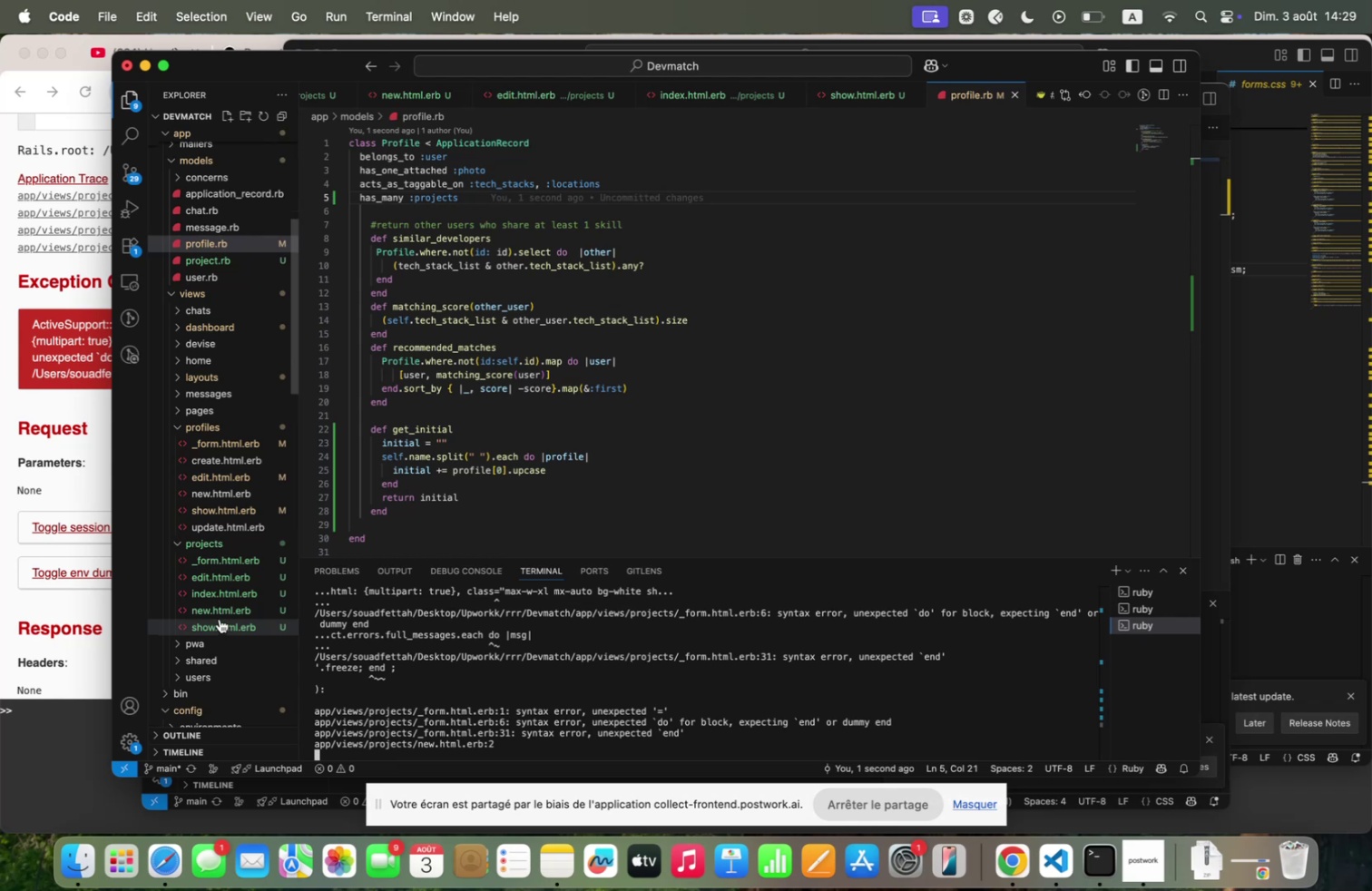 
left_click([217, 608])
 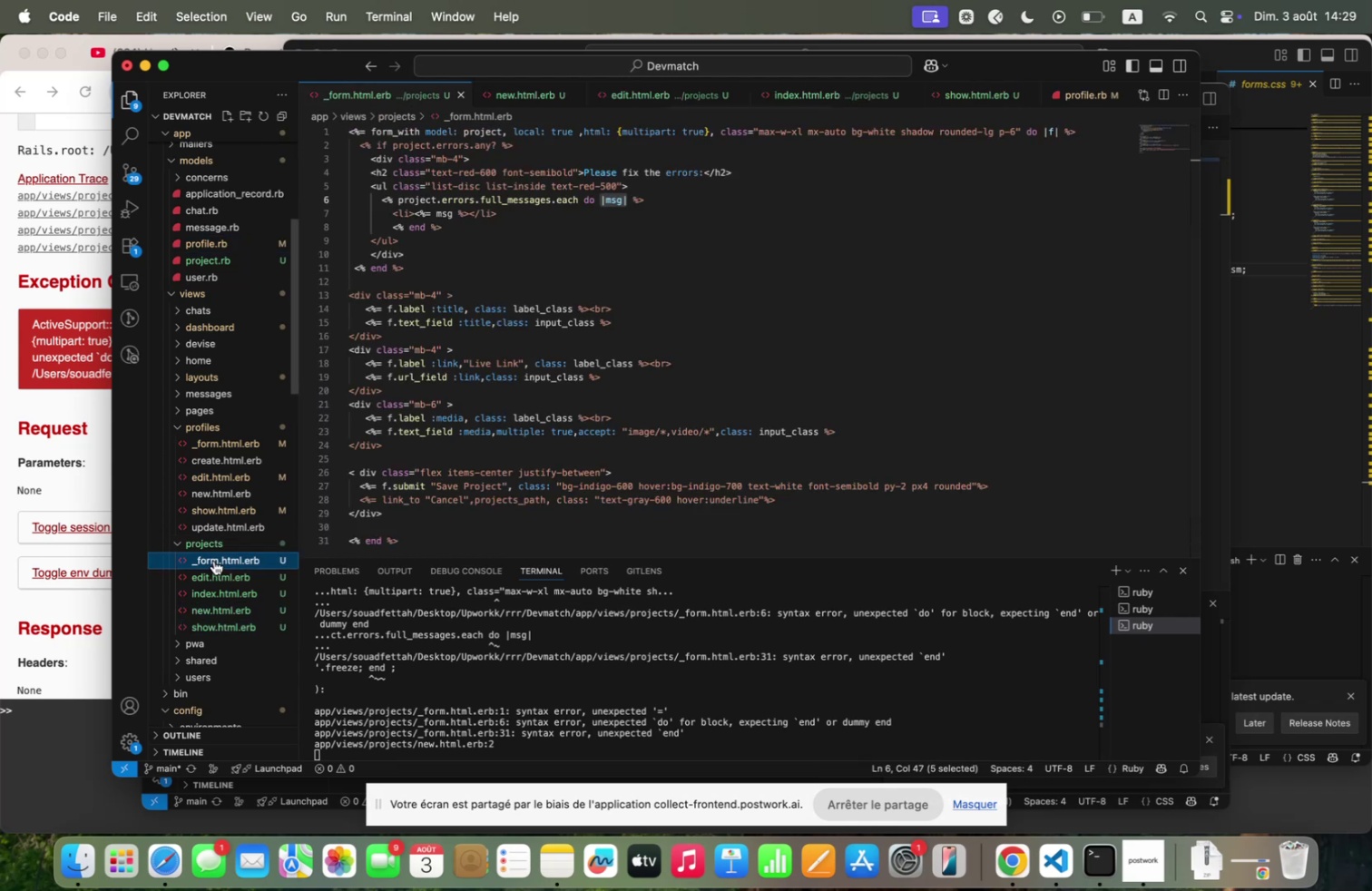 
scroll: coordinate [531, 344], scroll_direction: up, amount: 29.0
 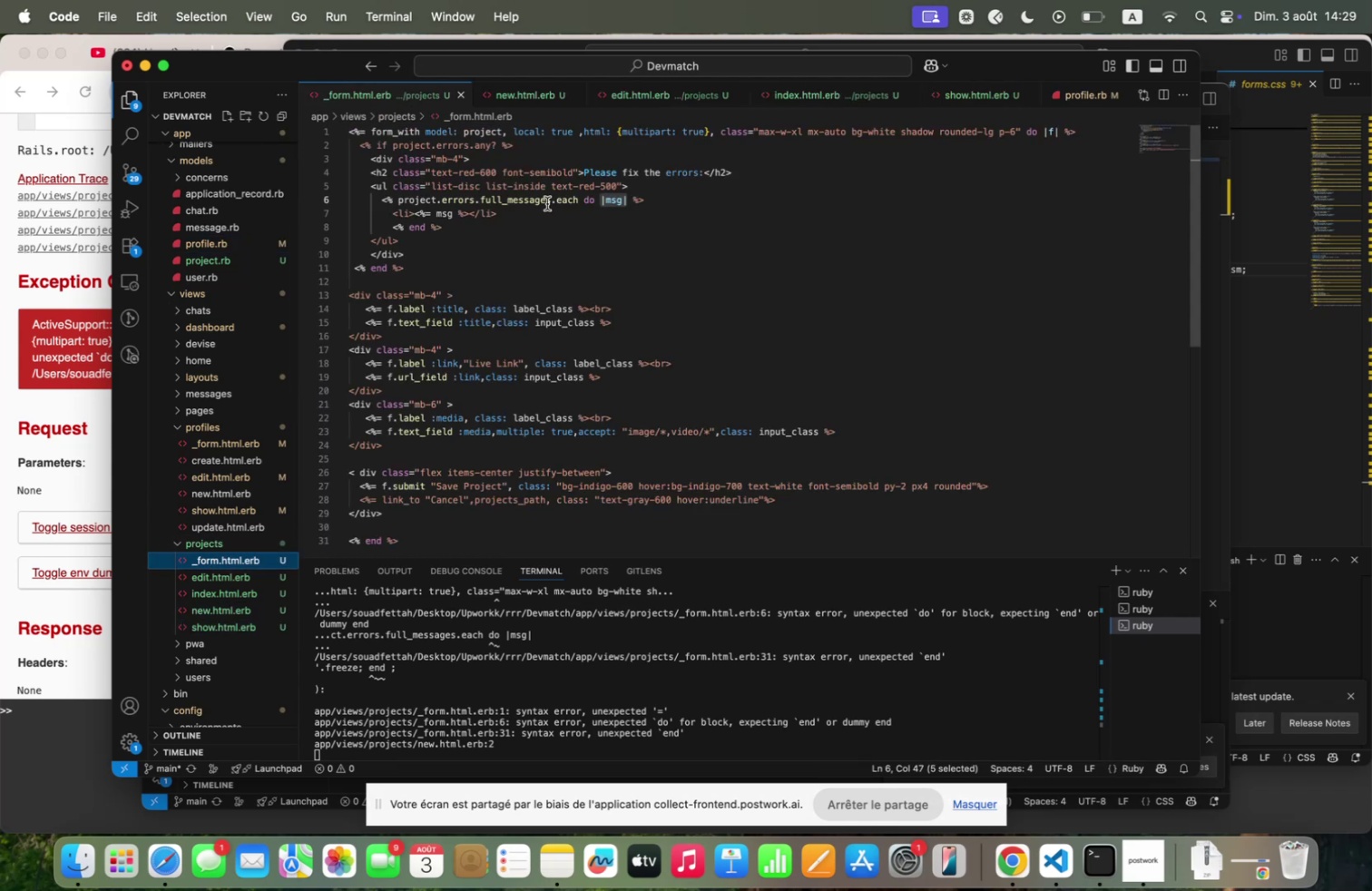 
scroll: coordinate [547, 203], scroll_direction: down, amount: 7.0
 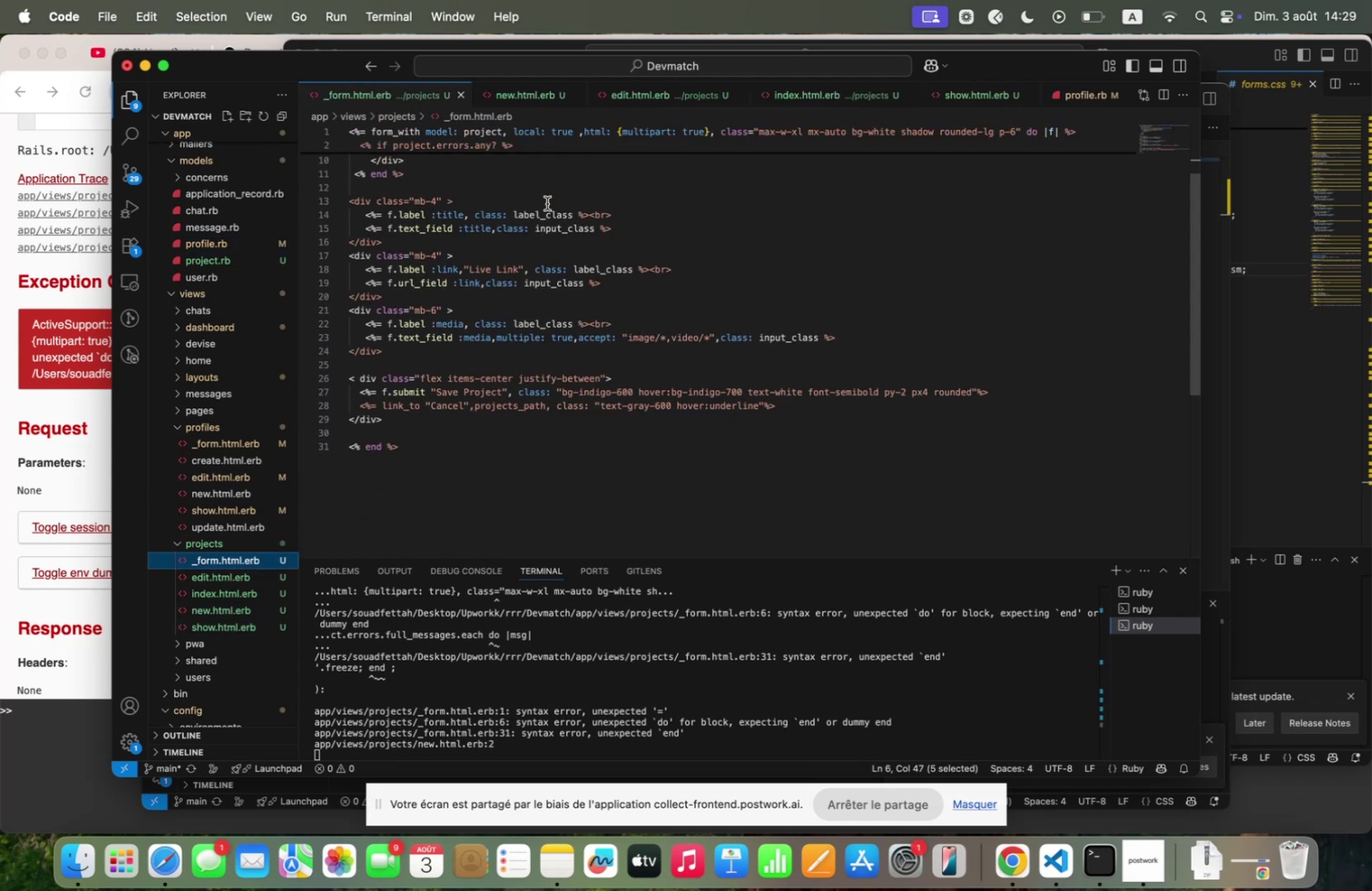 
scroll: coordinate [547, 203], scroll_direction: up, amount: 7.0
 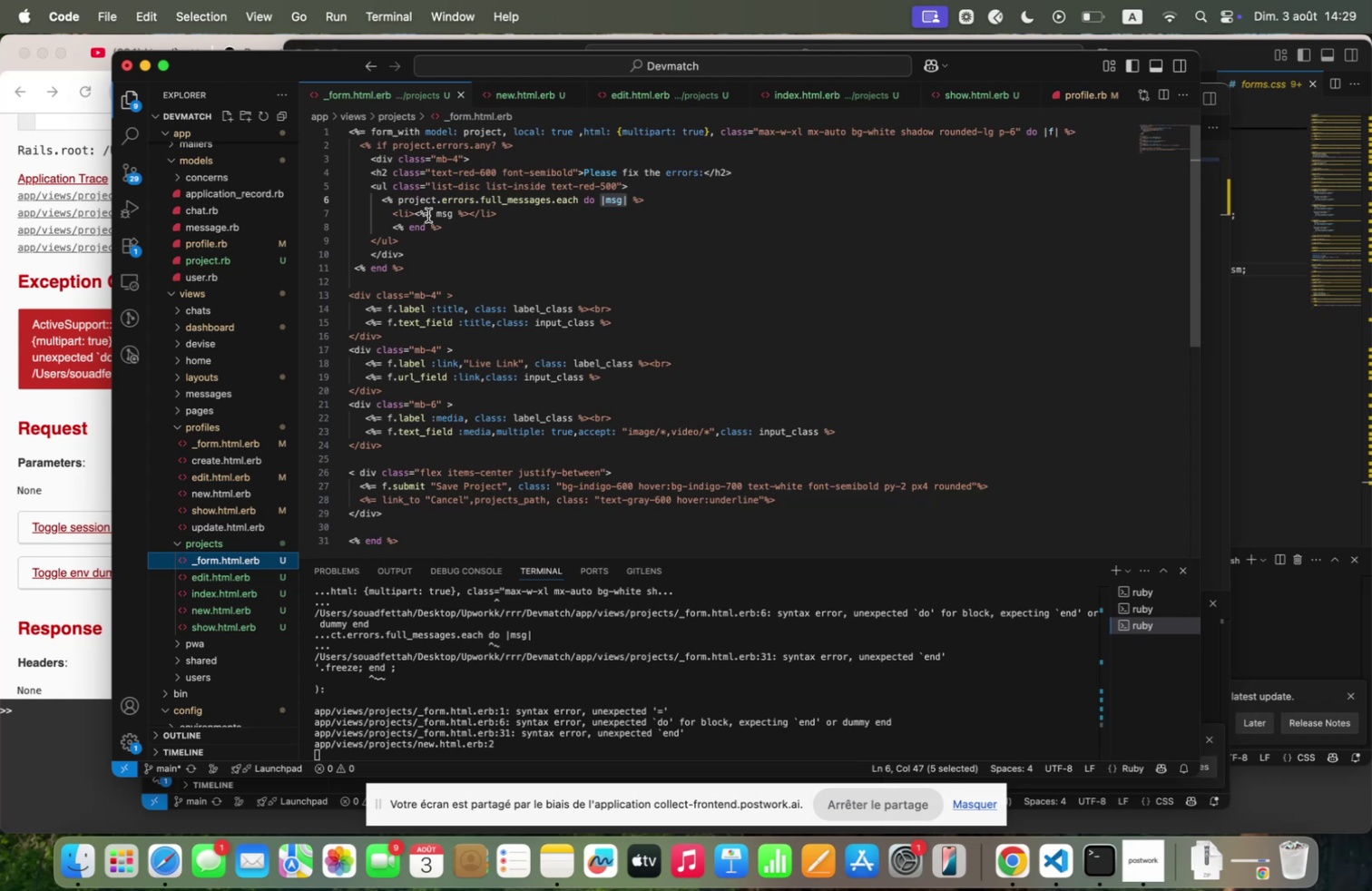 
left_click([392, 224])
 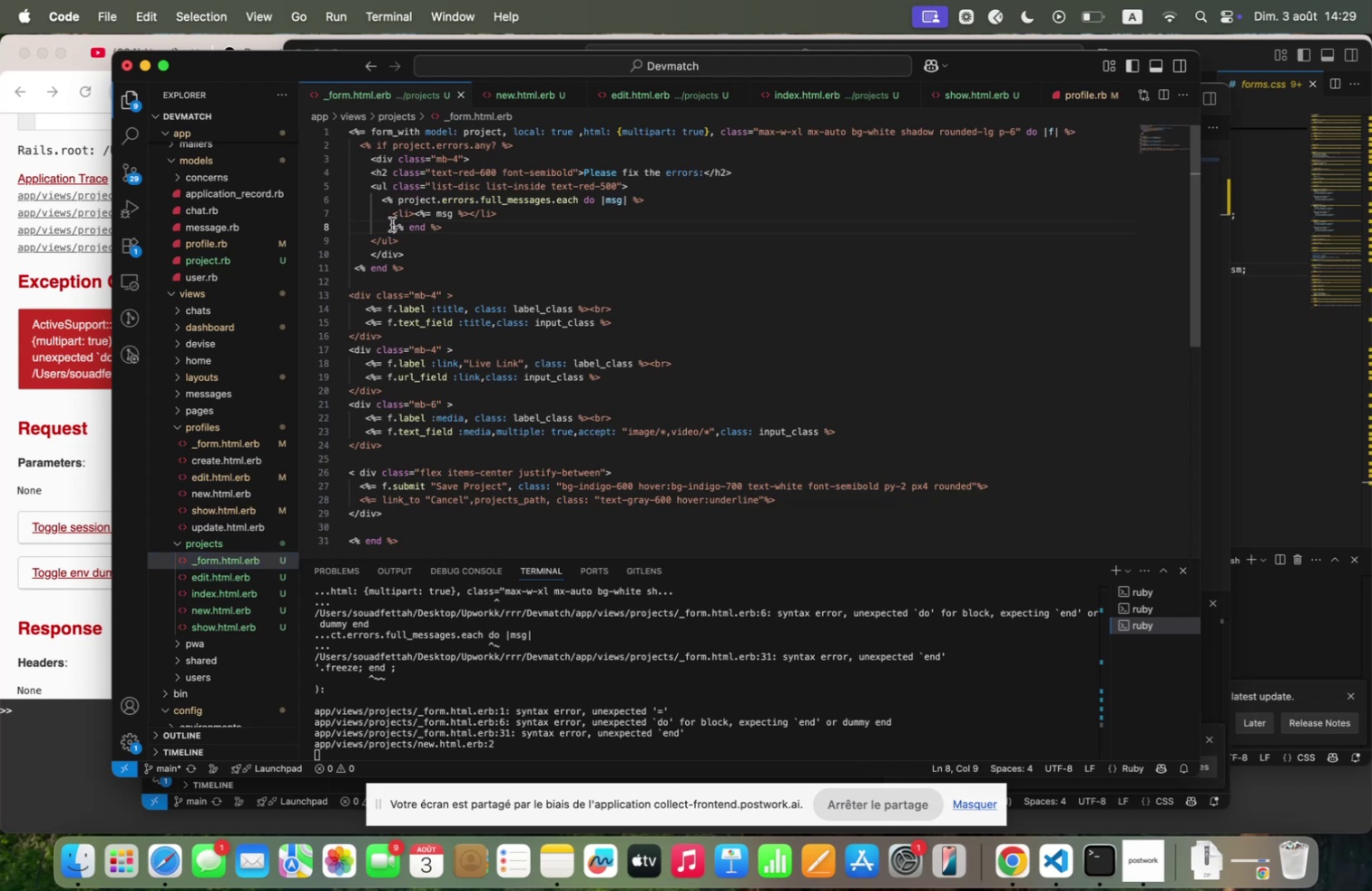 
key(Backspace)
 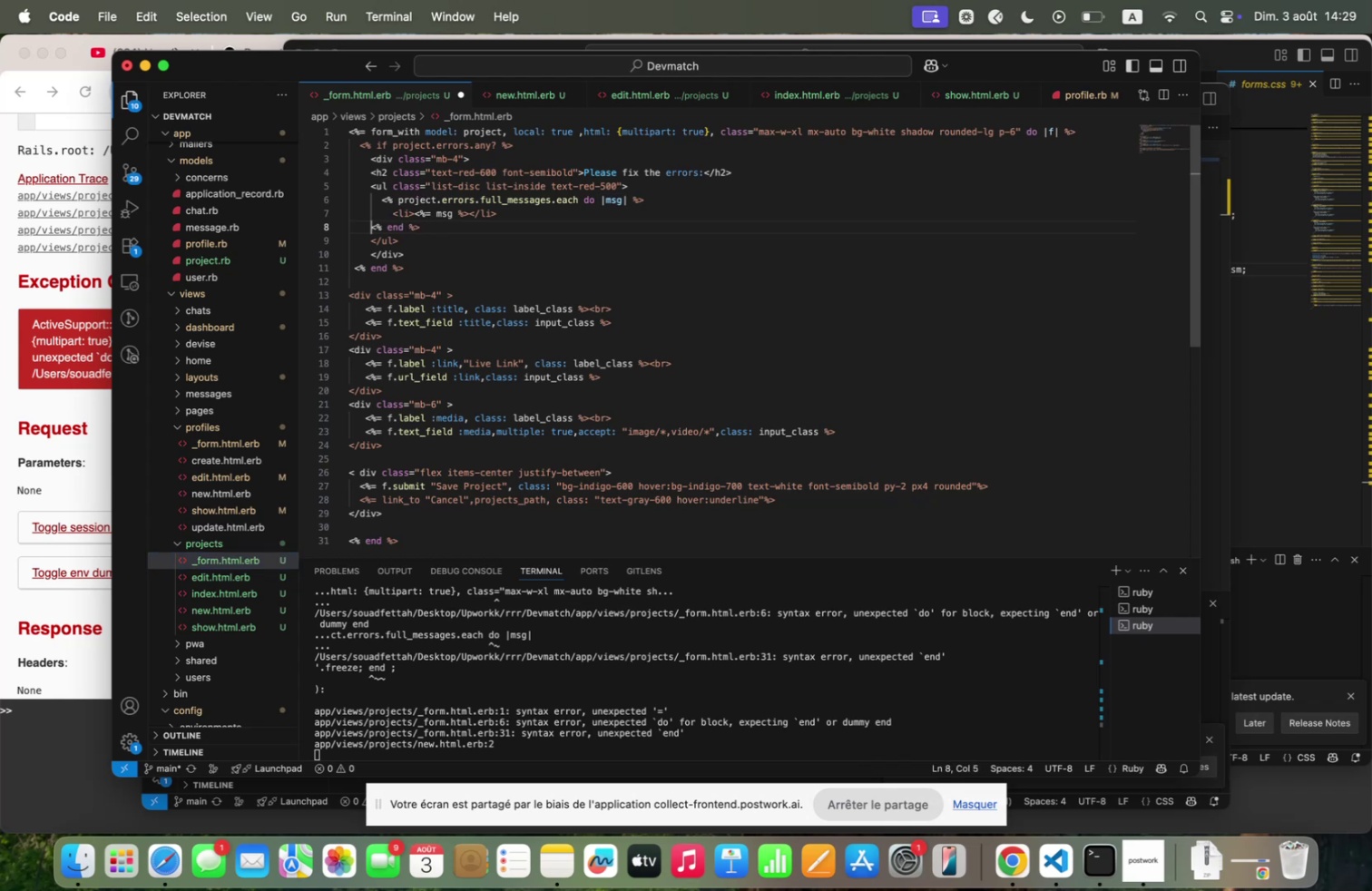 
key(Space)
 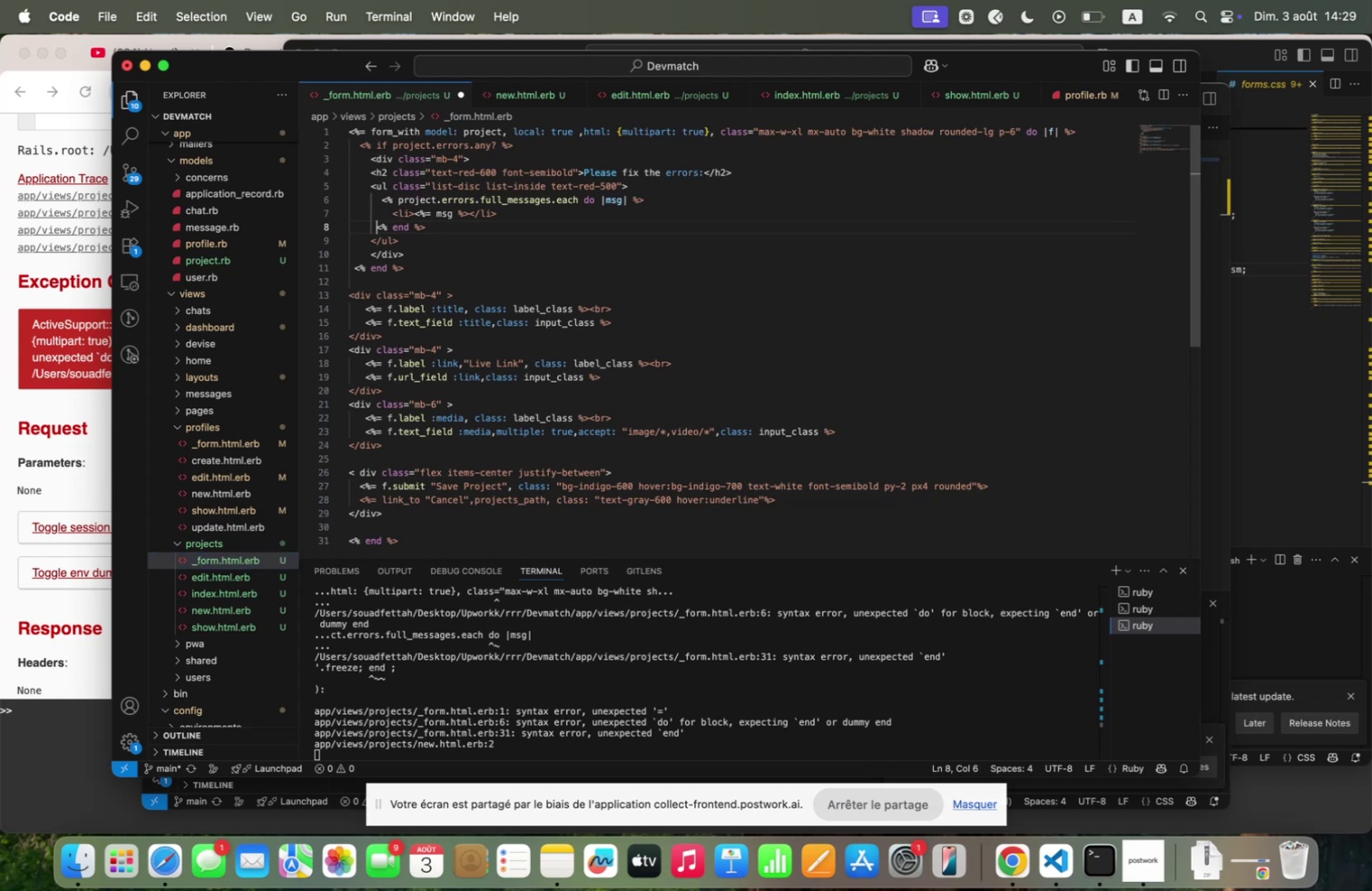 
key(Space)
 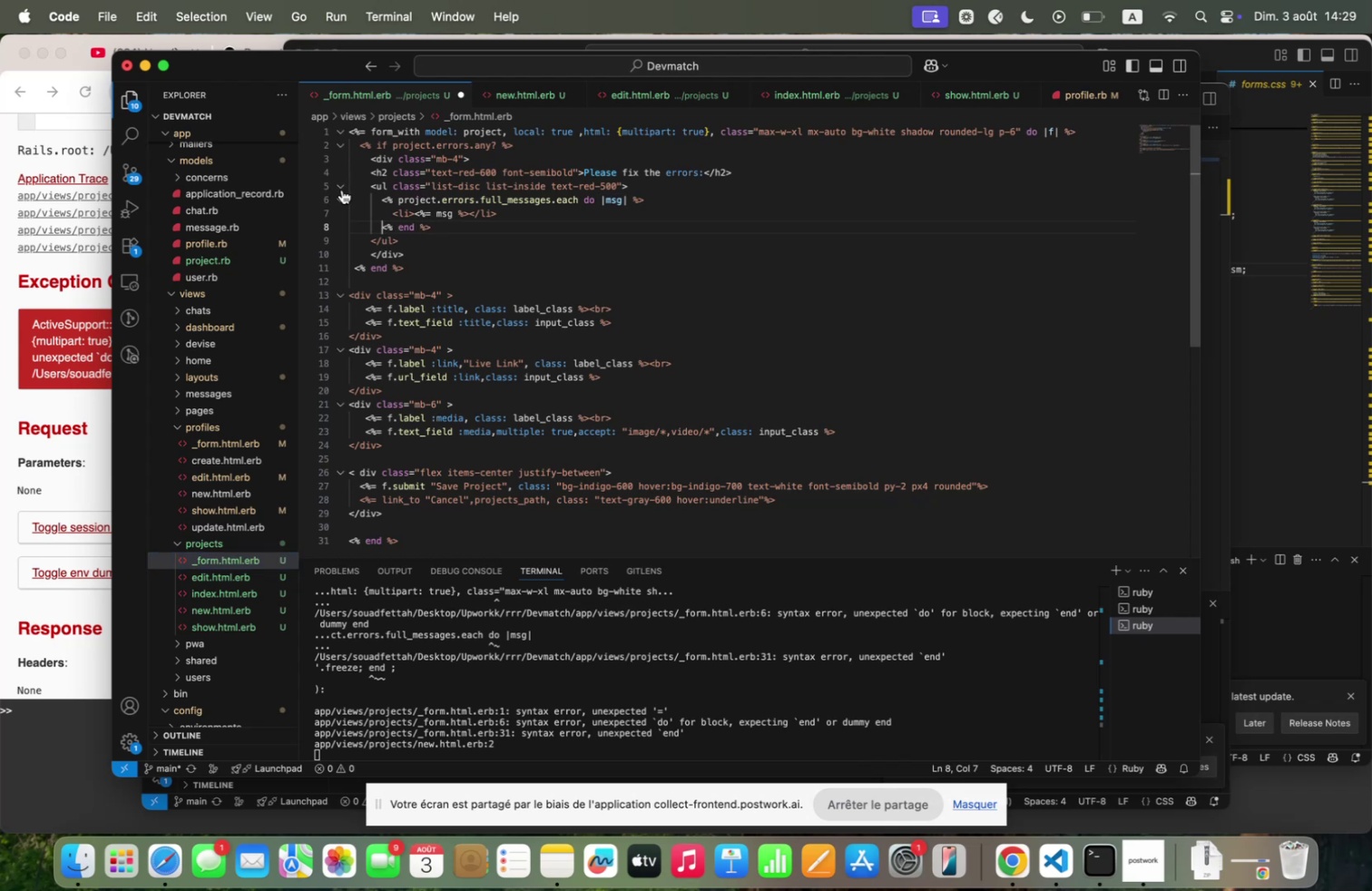 
left_click([341, 185])
 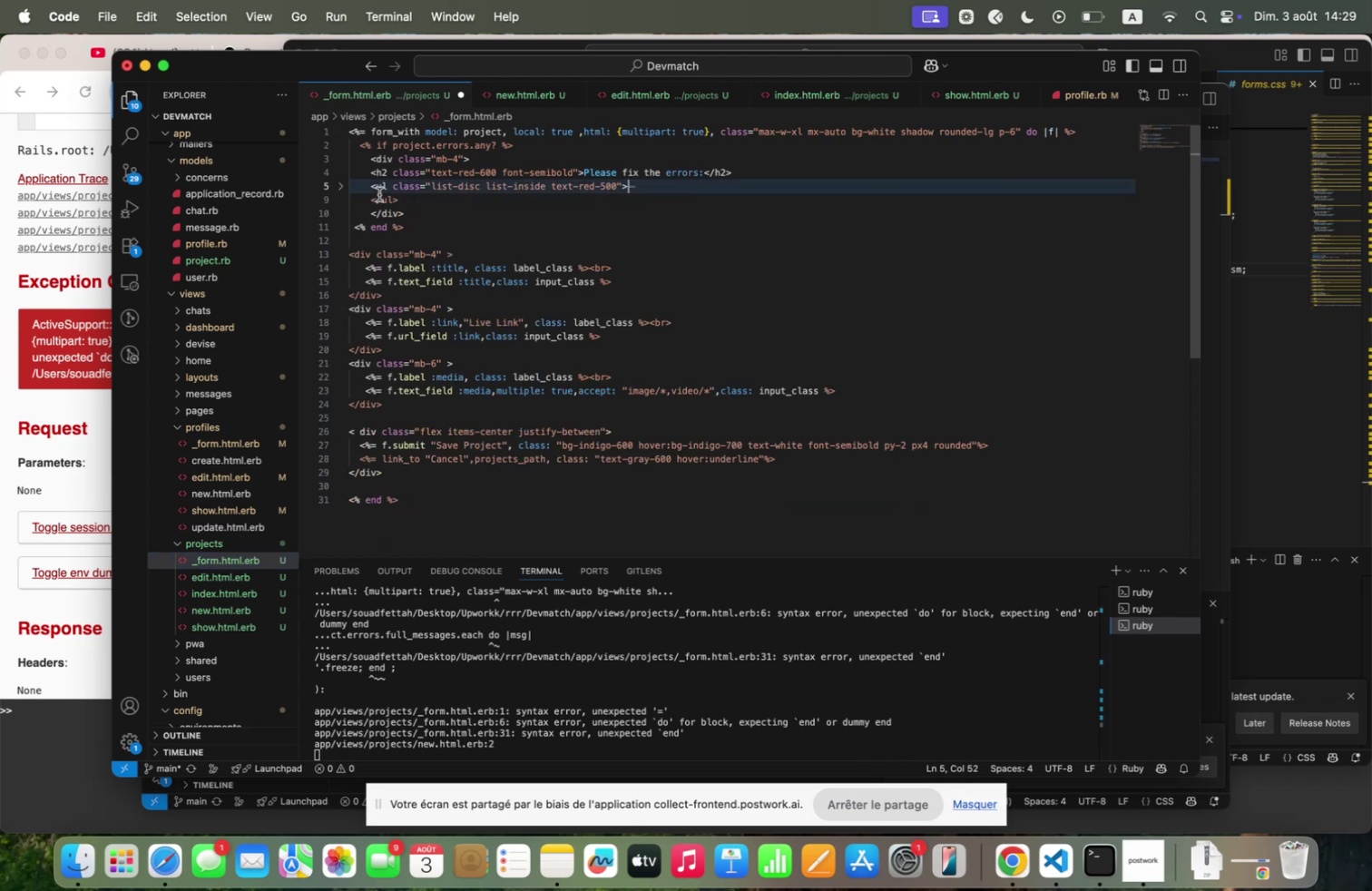 
left_click_drag(start_coordinate=[371, 175], to_coordinate=[407, 202])
 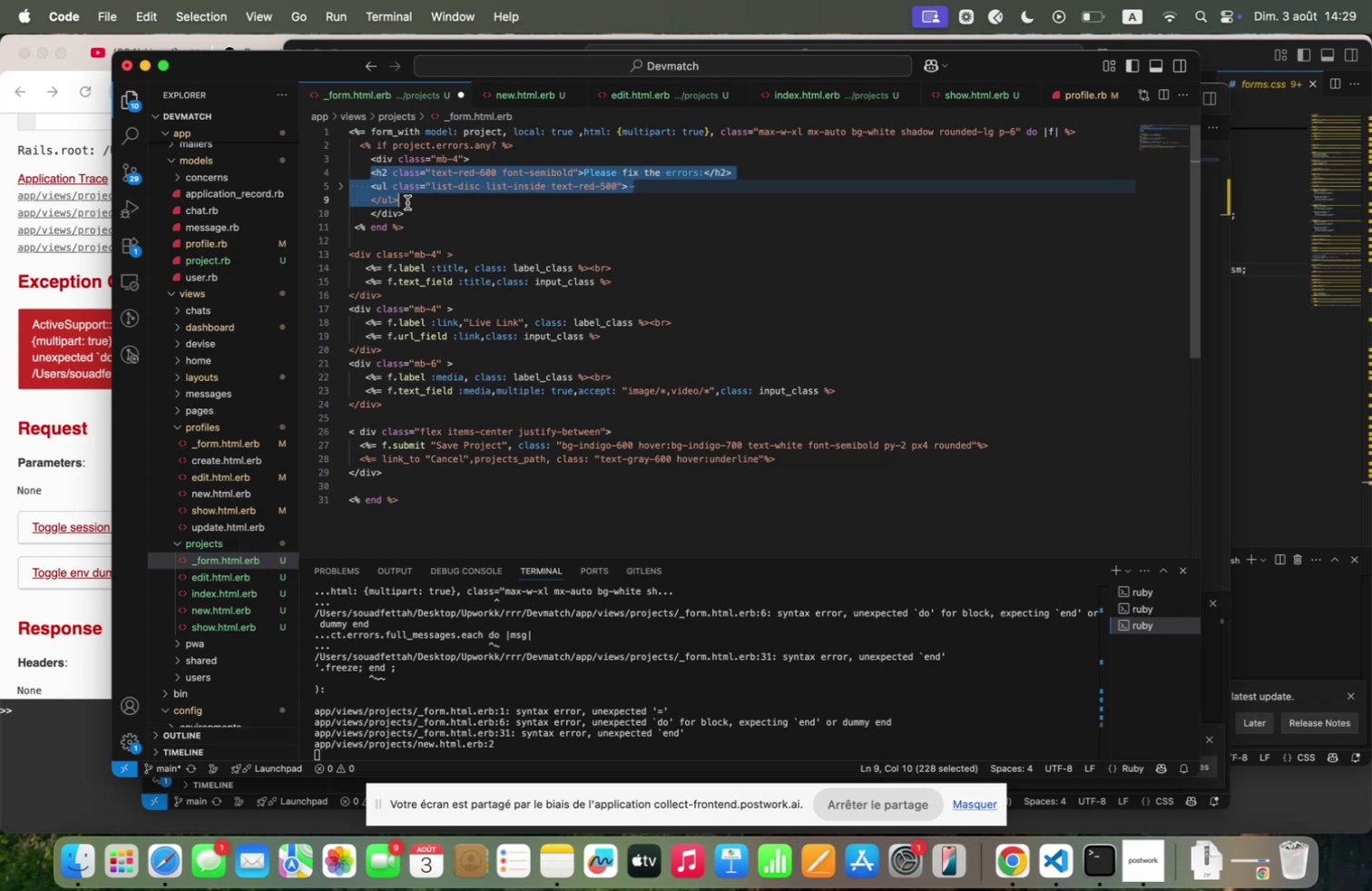 
key(Tab)
 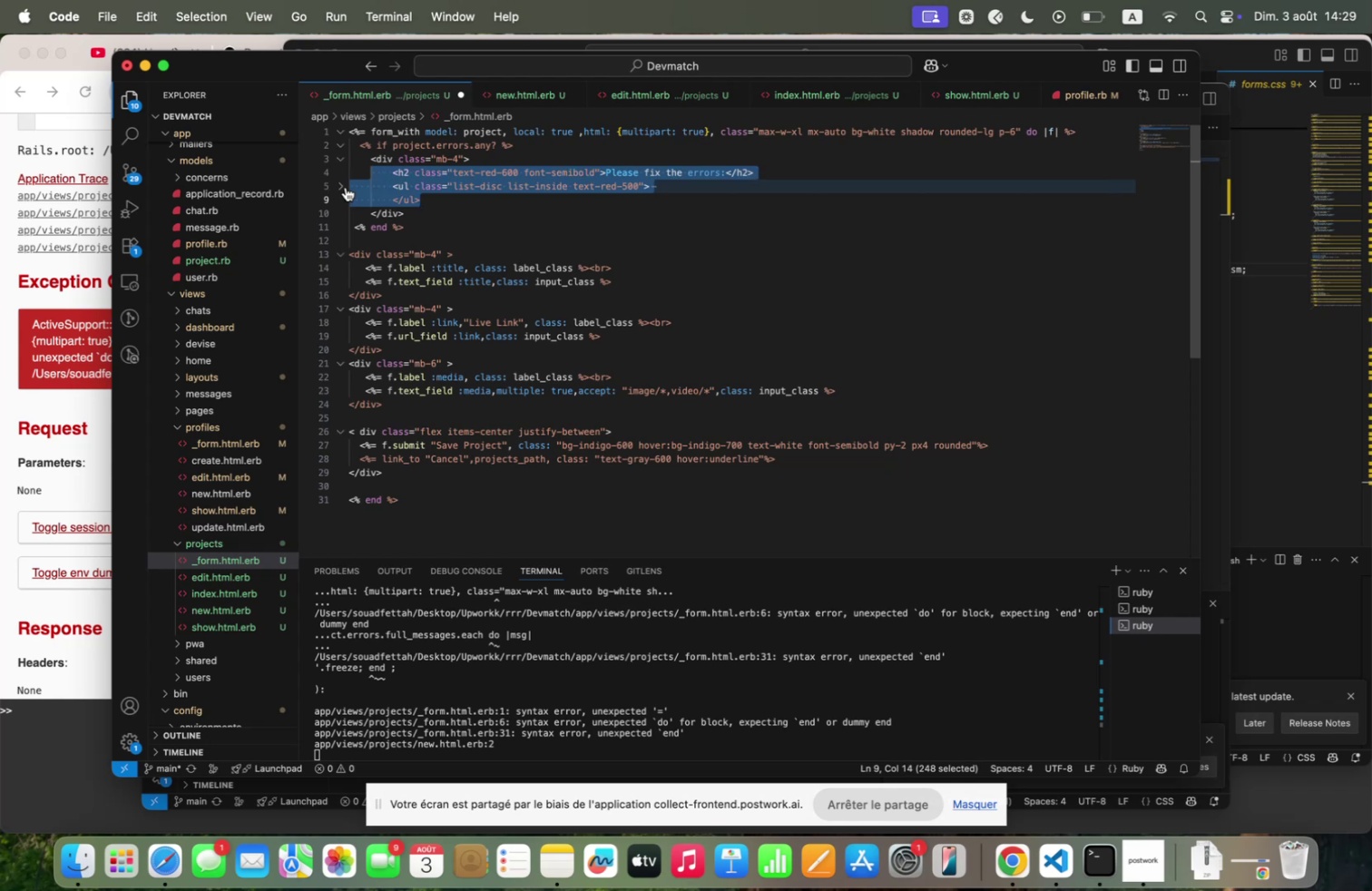 
left_click([352, 182])
 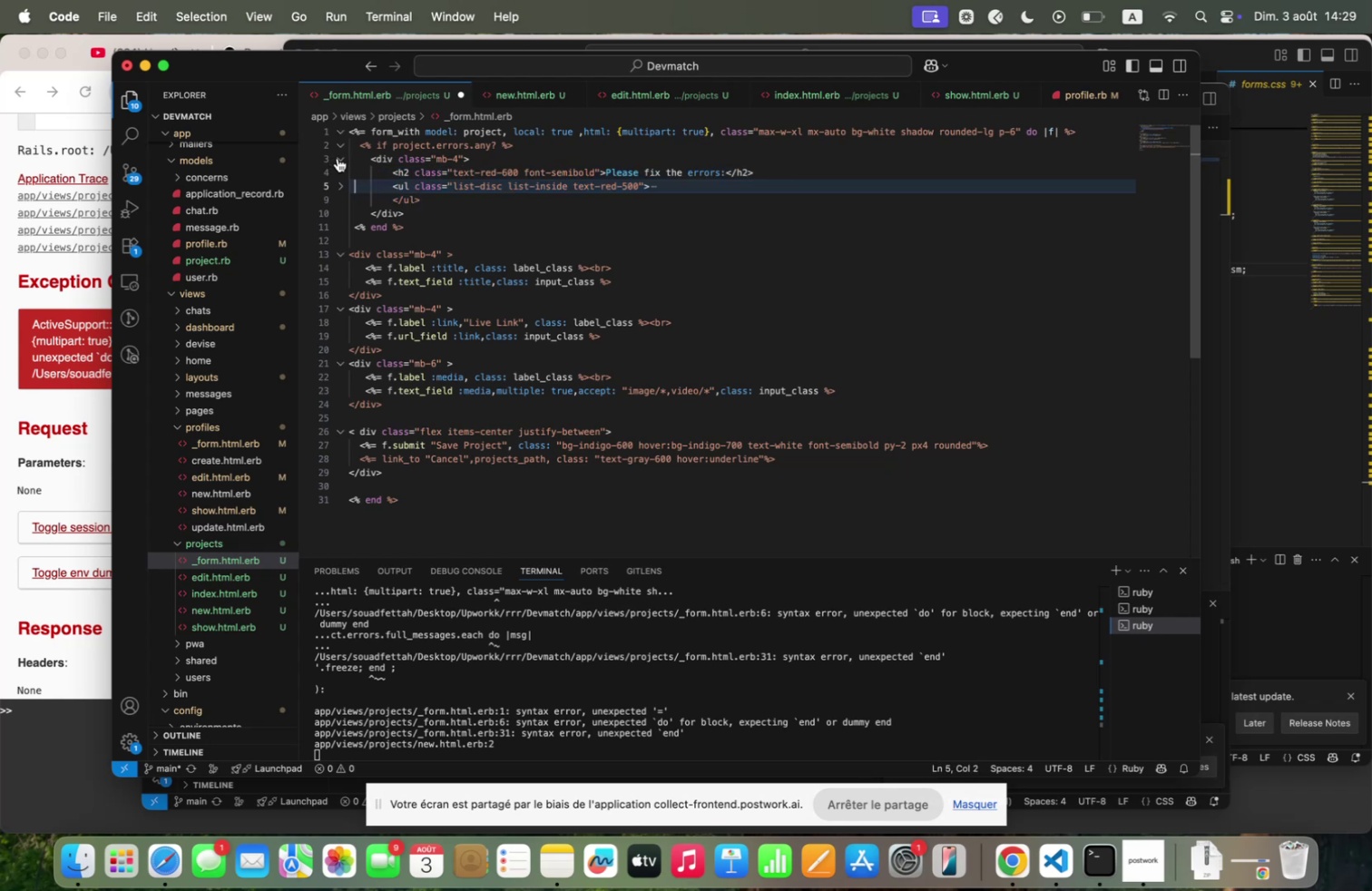 
left_click([338, 158])
 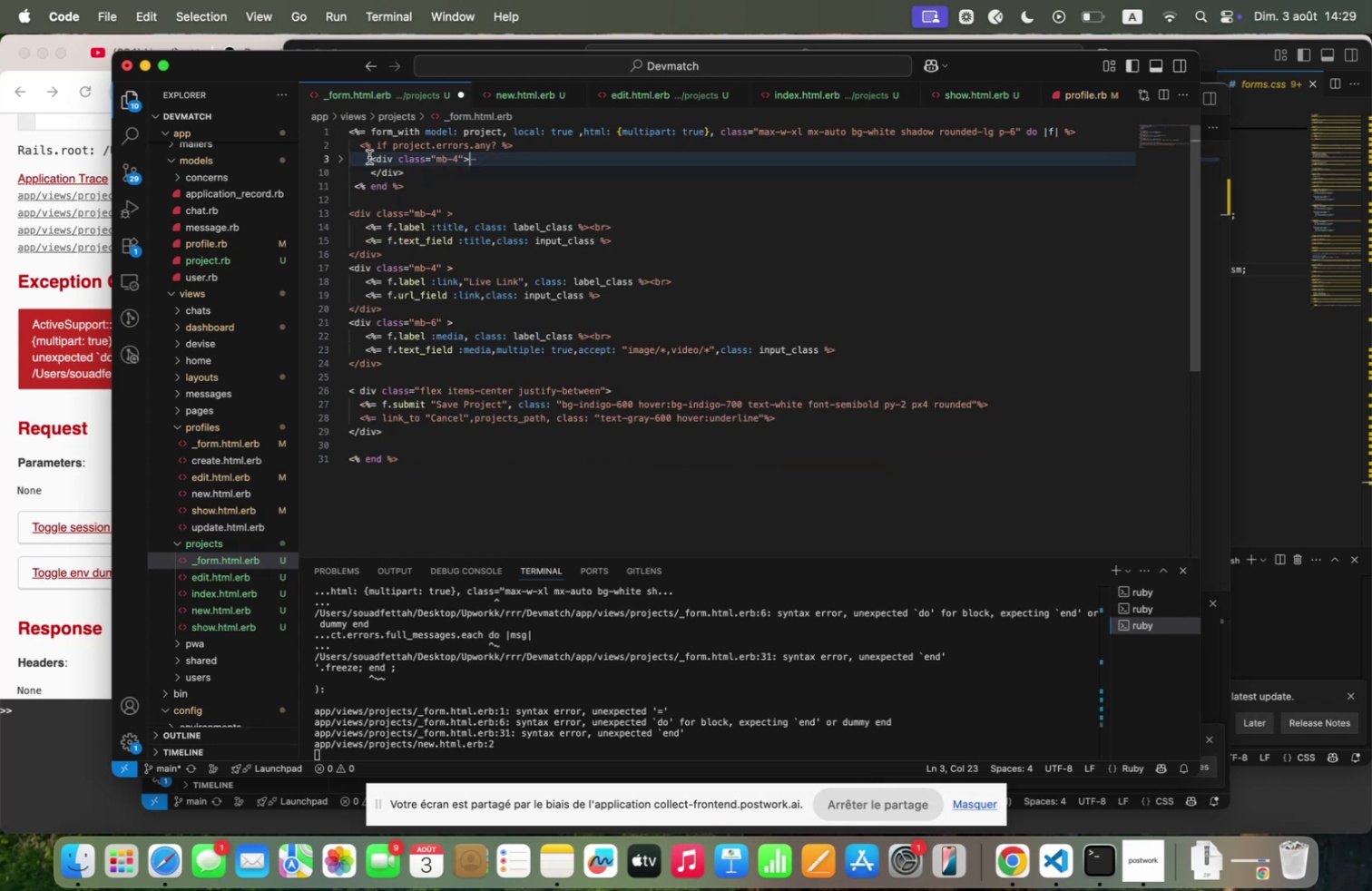 
wait(5.81)
 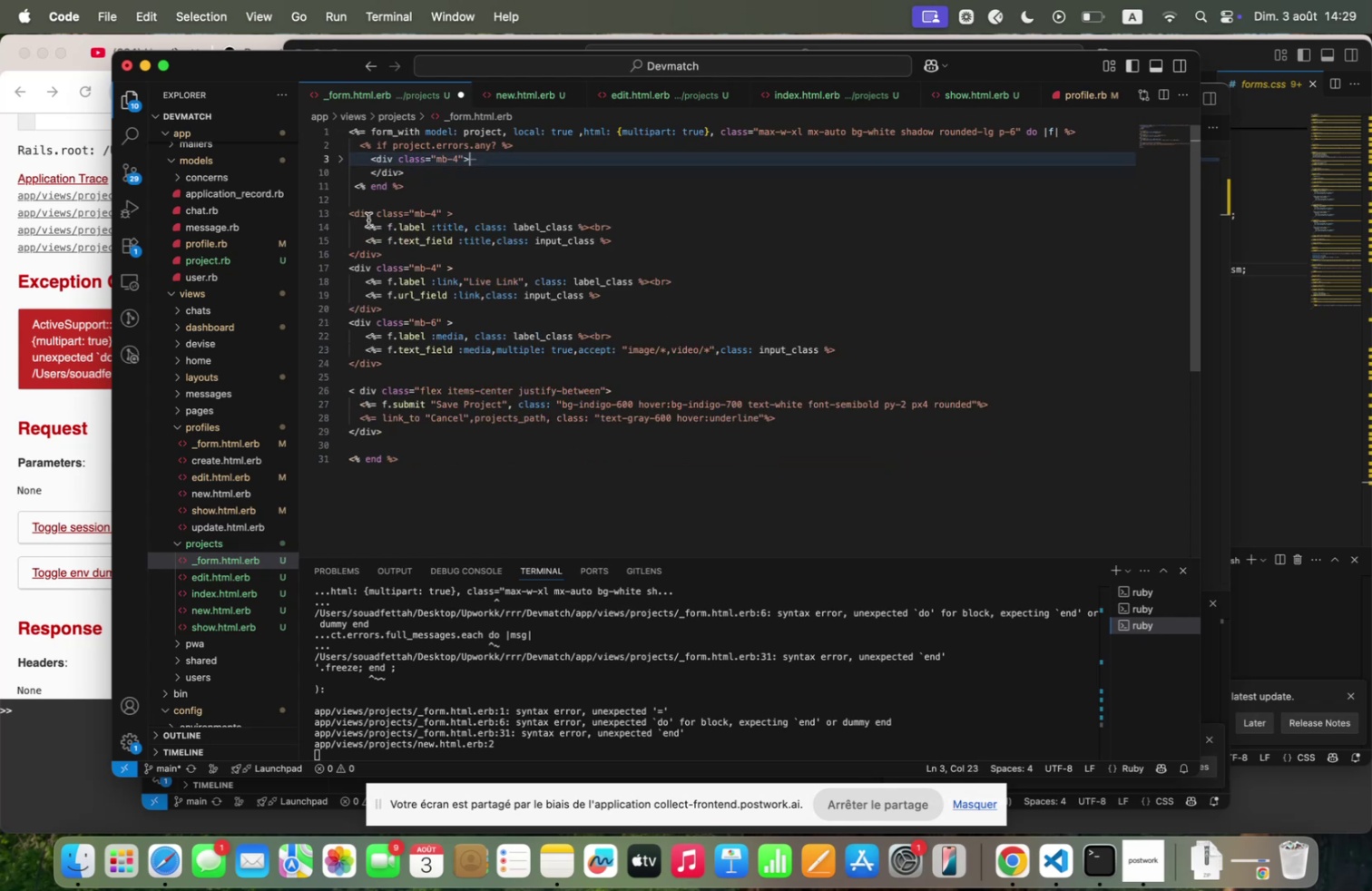 
left_click([352, 184])
 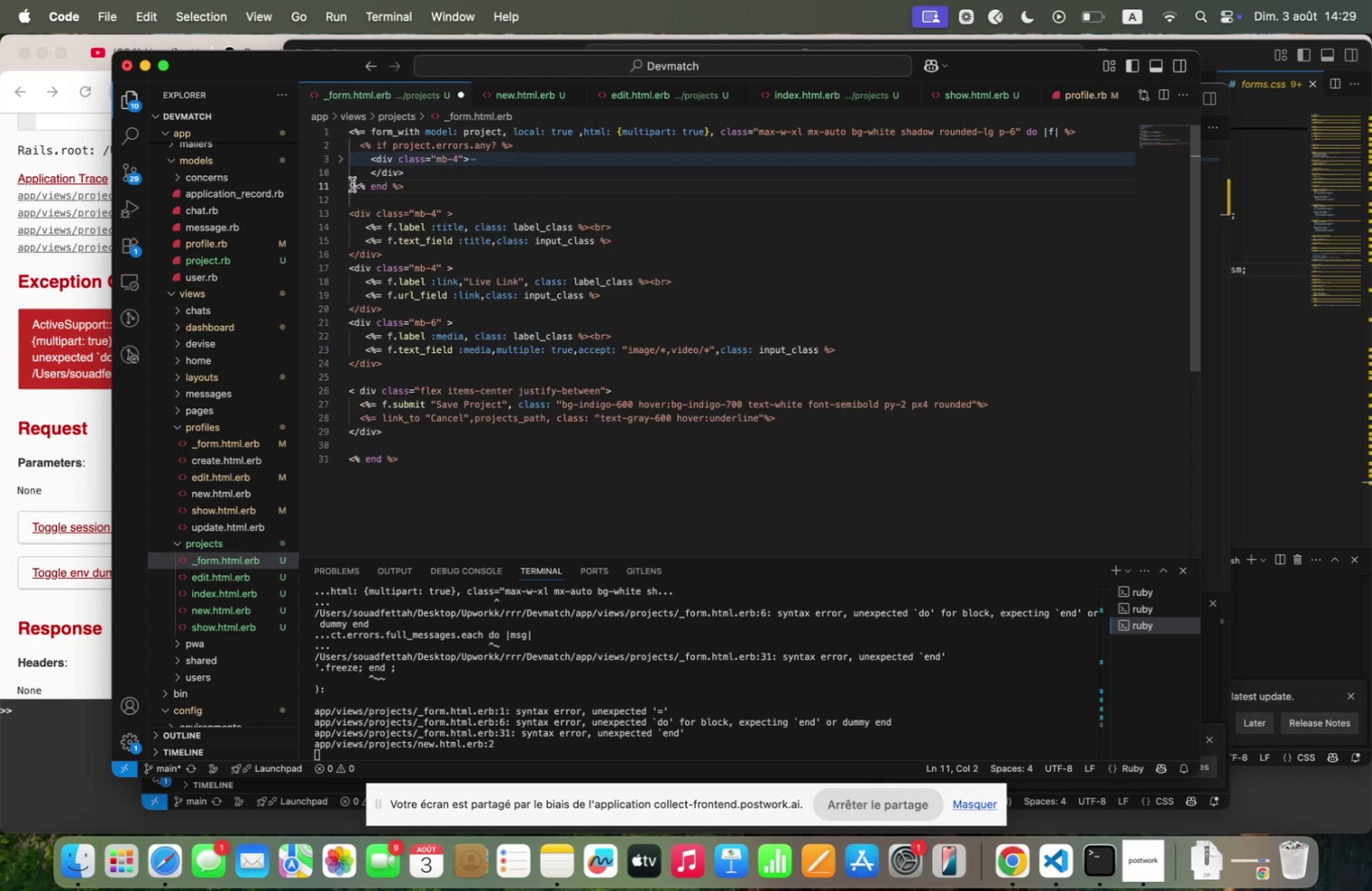 
key(Space)
 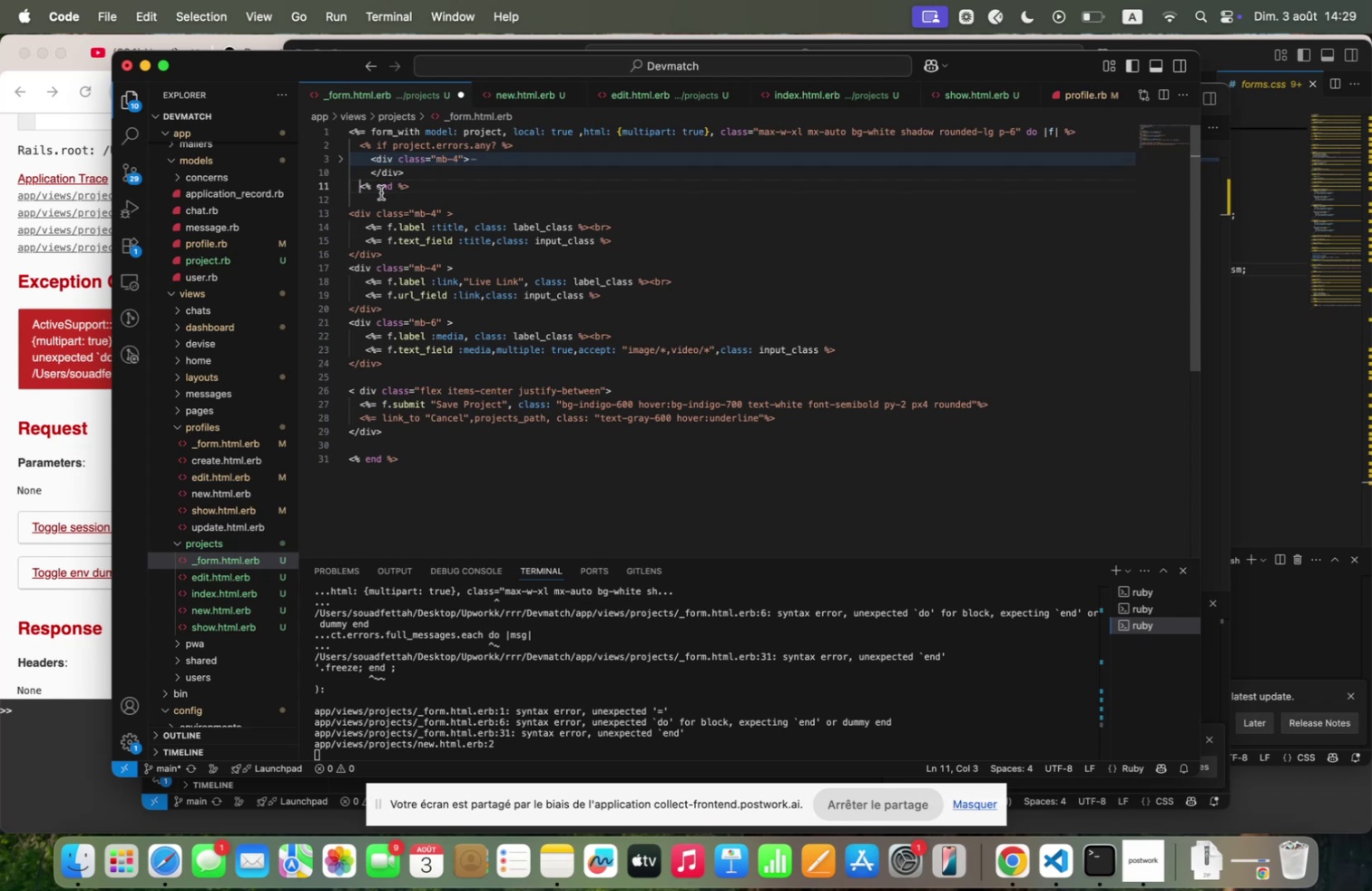 
scroll: coordinate [403, 121], scroll_direction: down, amount: 2.0
 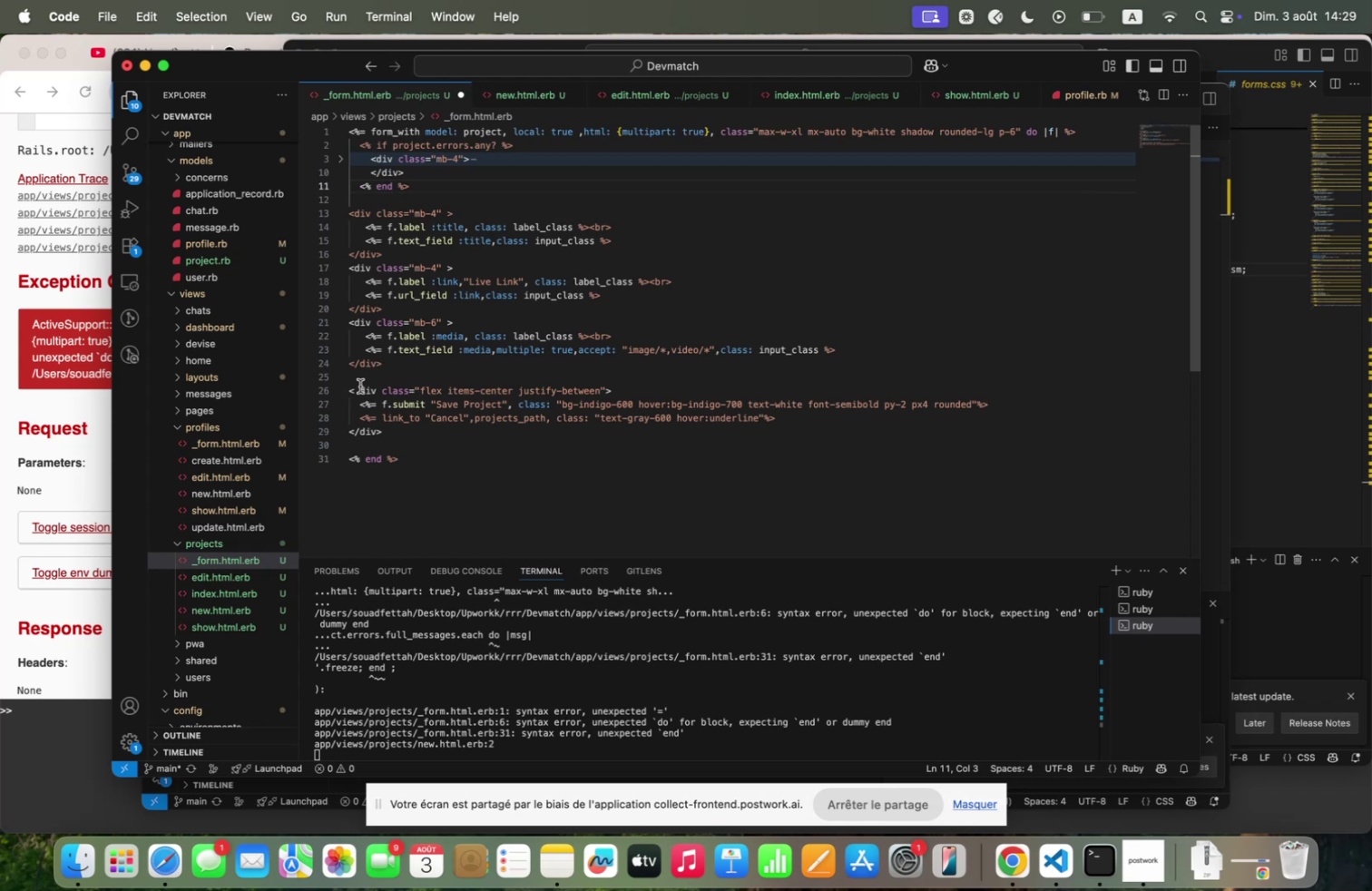 
wait(15.63)
 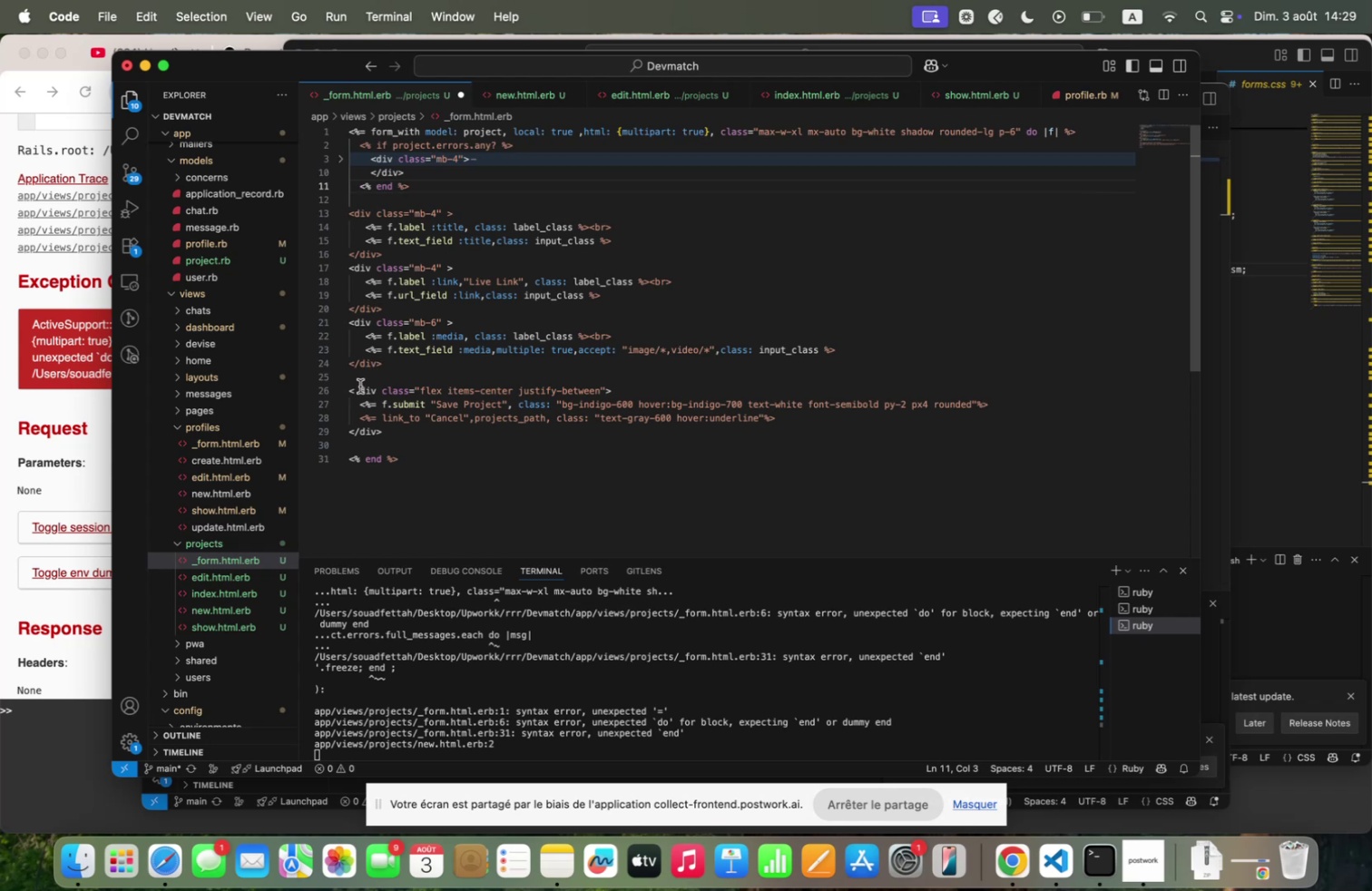 
left_click([415, 304])
 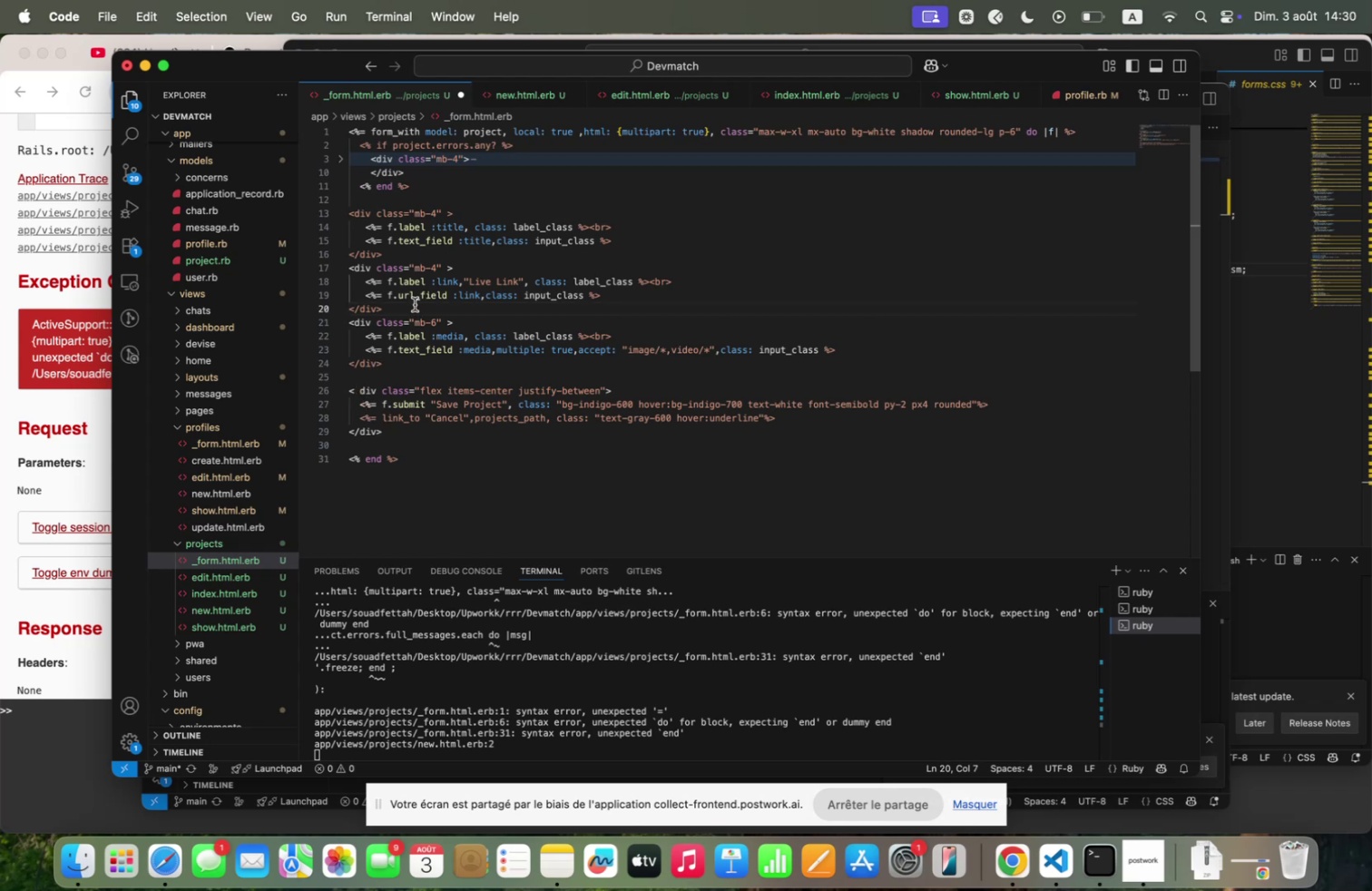 
key(Meta+S)
 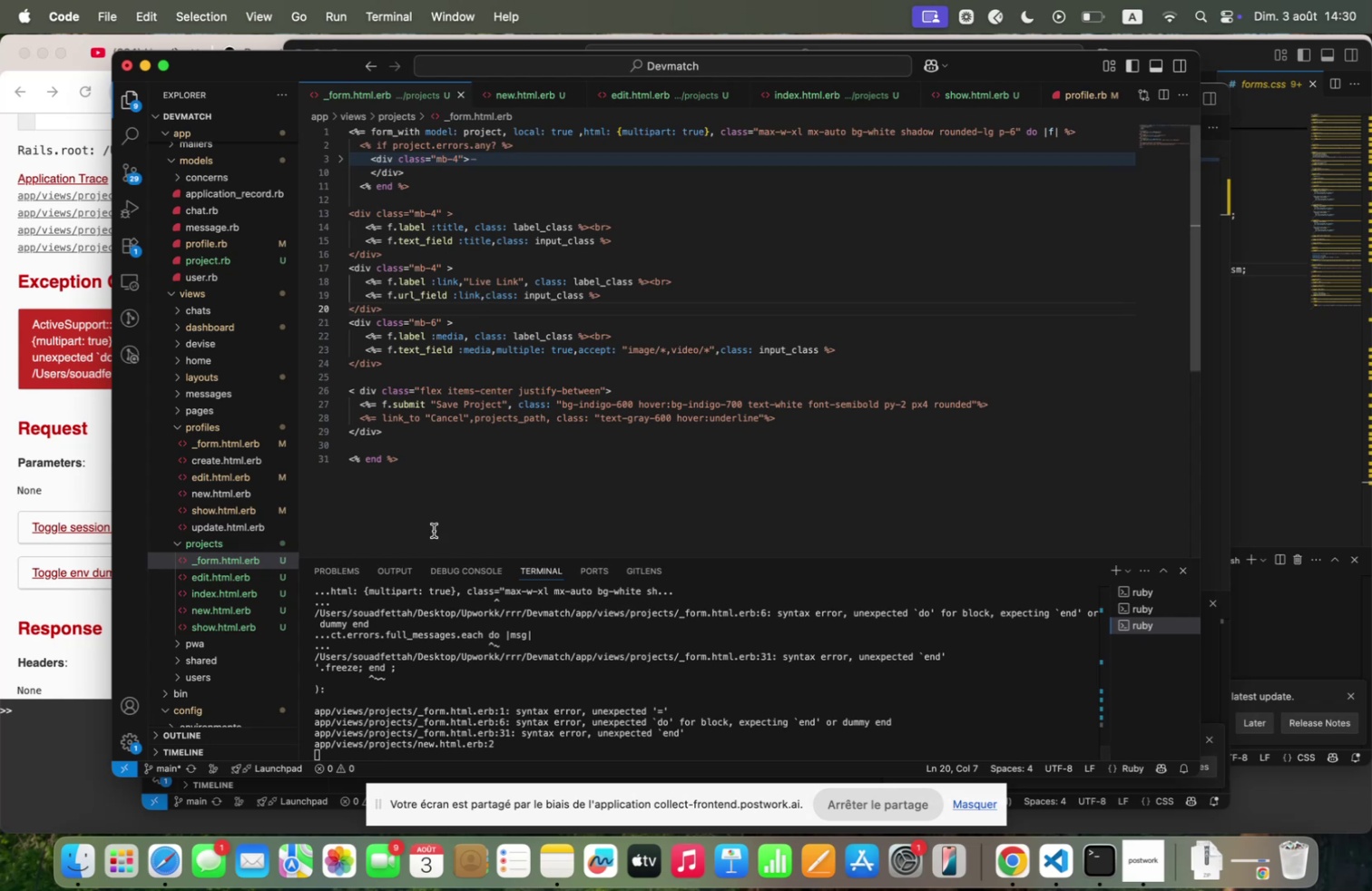 
left_click([347, 748])
 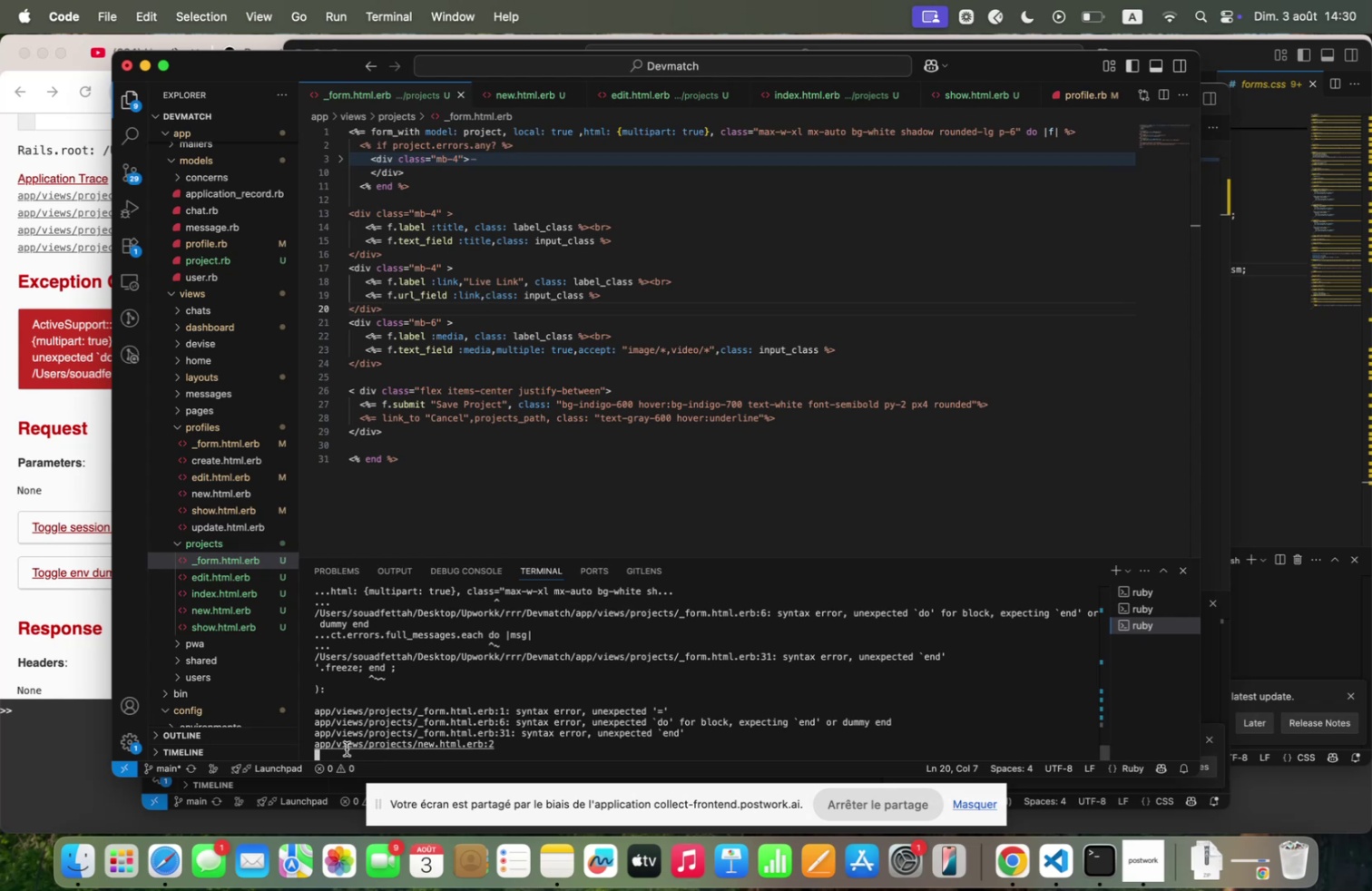 
key(Control+C)
 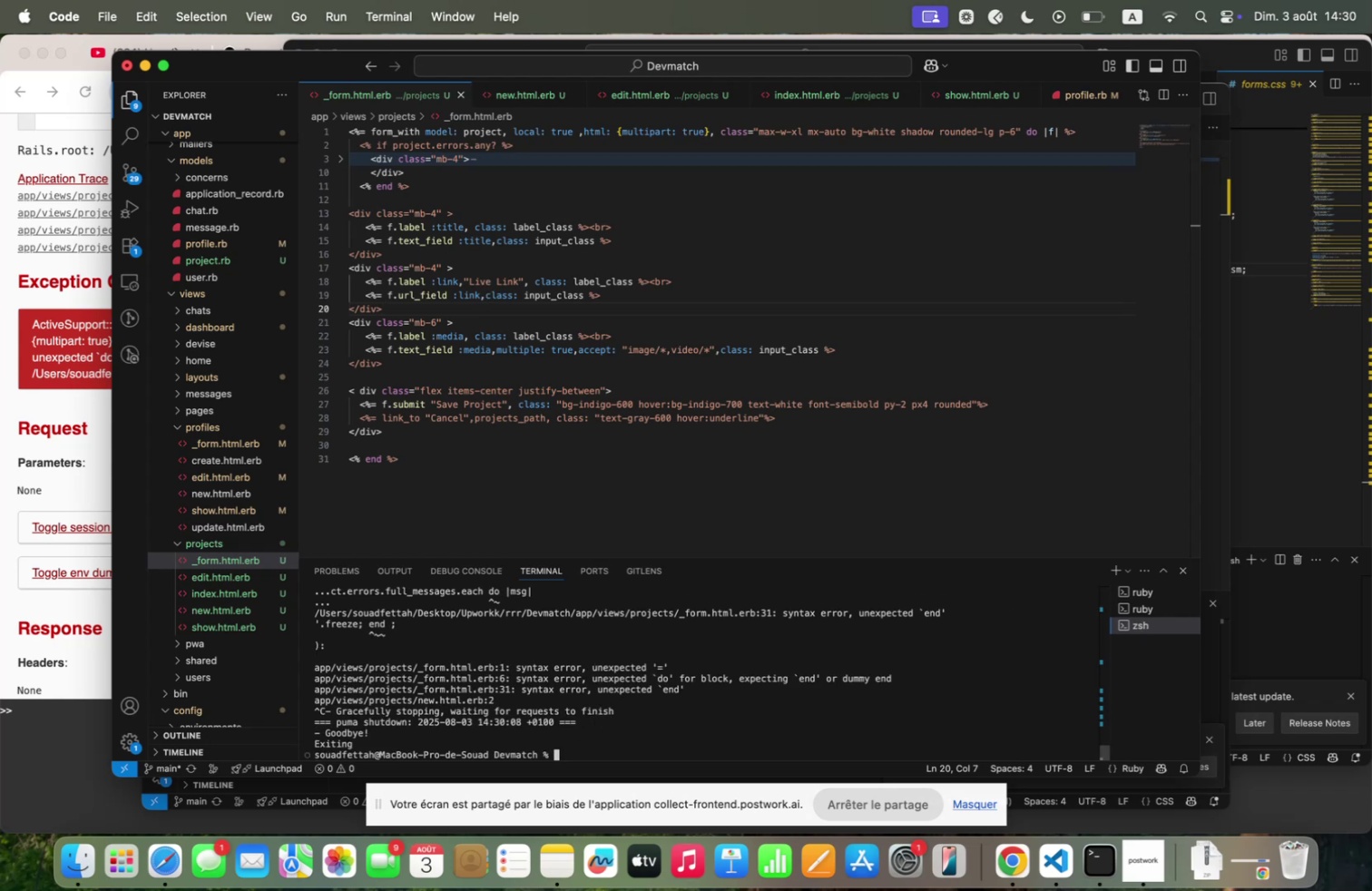 
key(ArrowUp)
 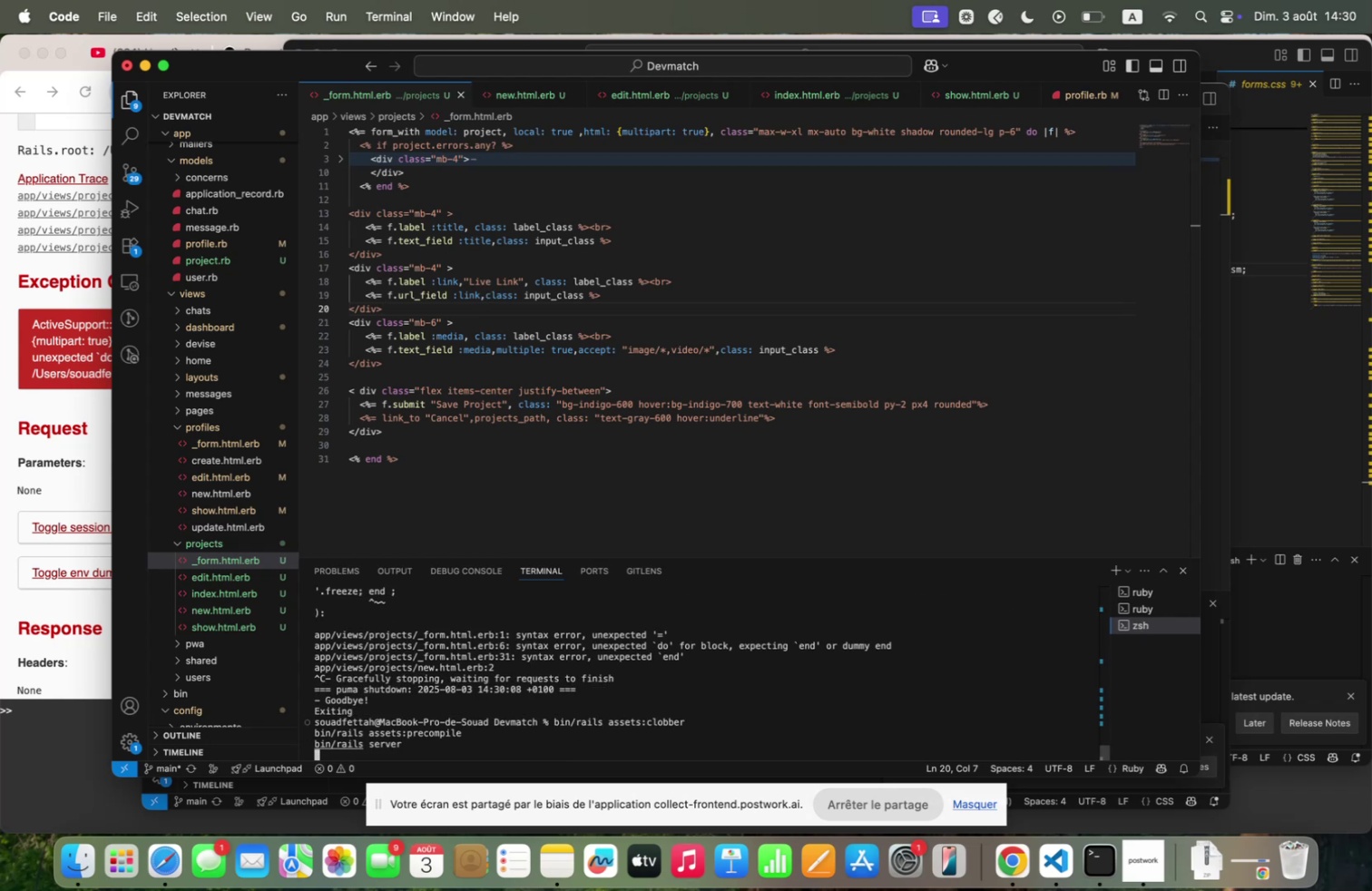 
key(Enter)
 